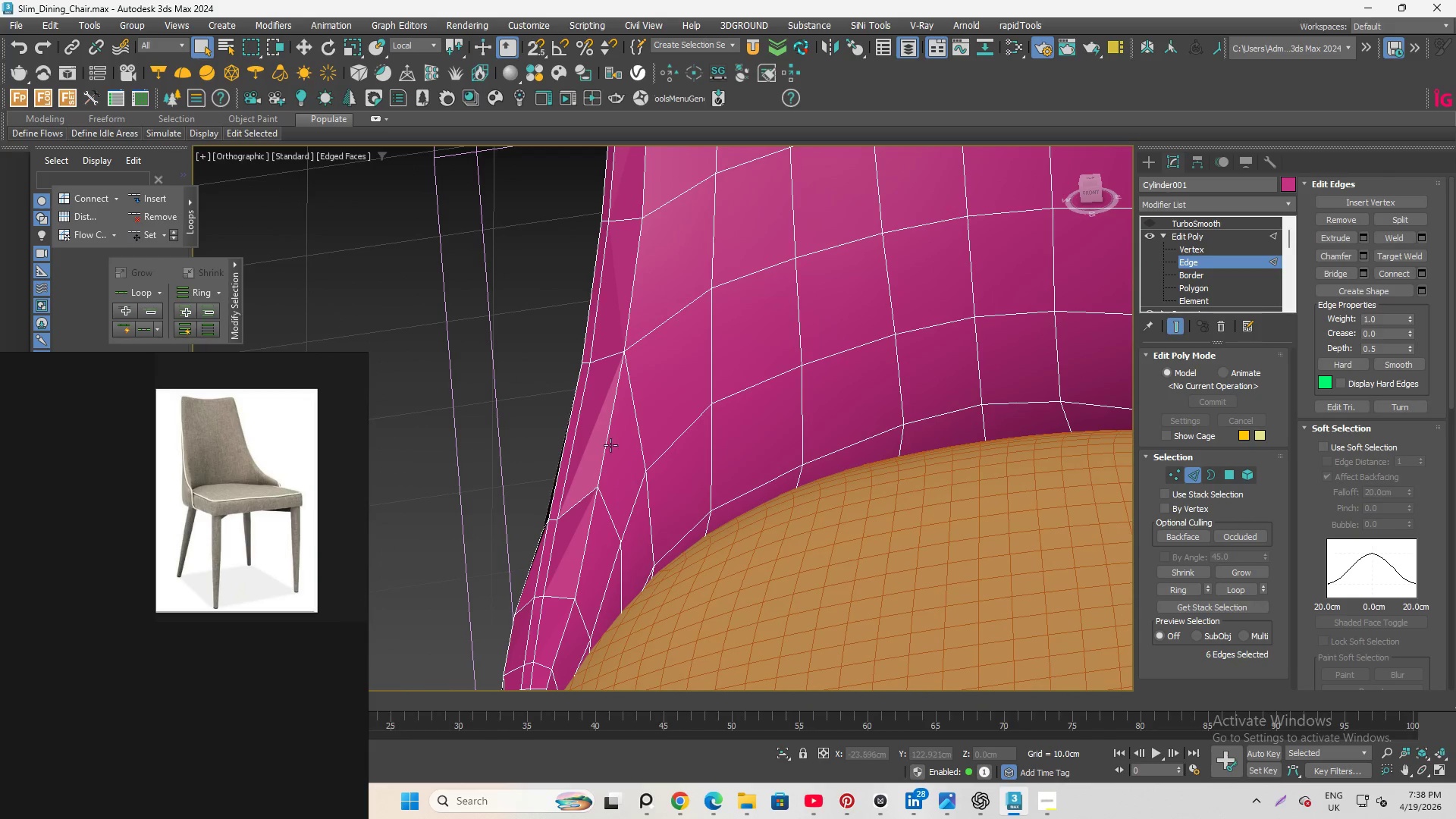 
left_click([609, 441])
 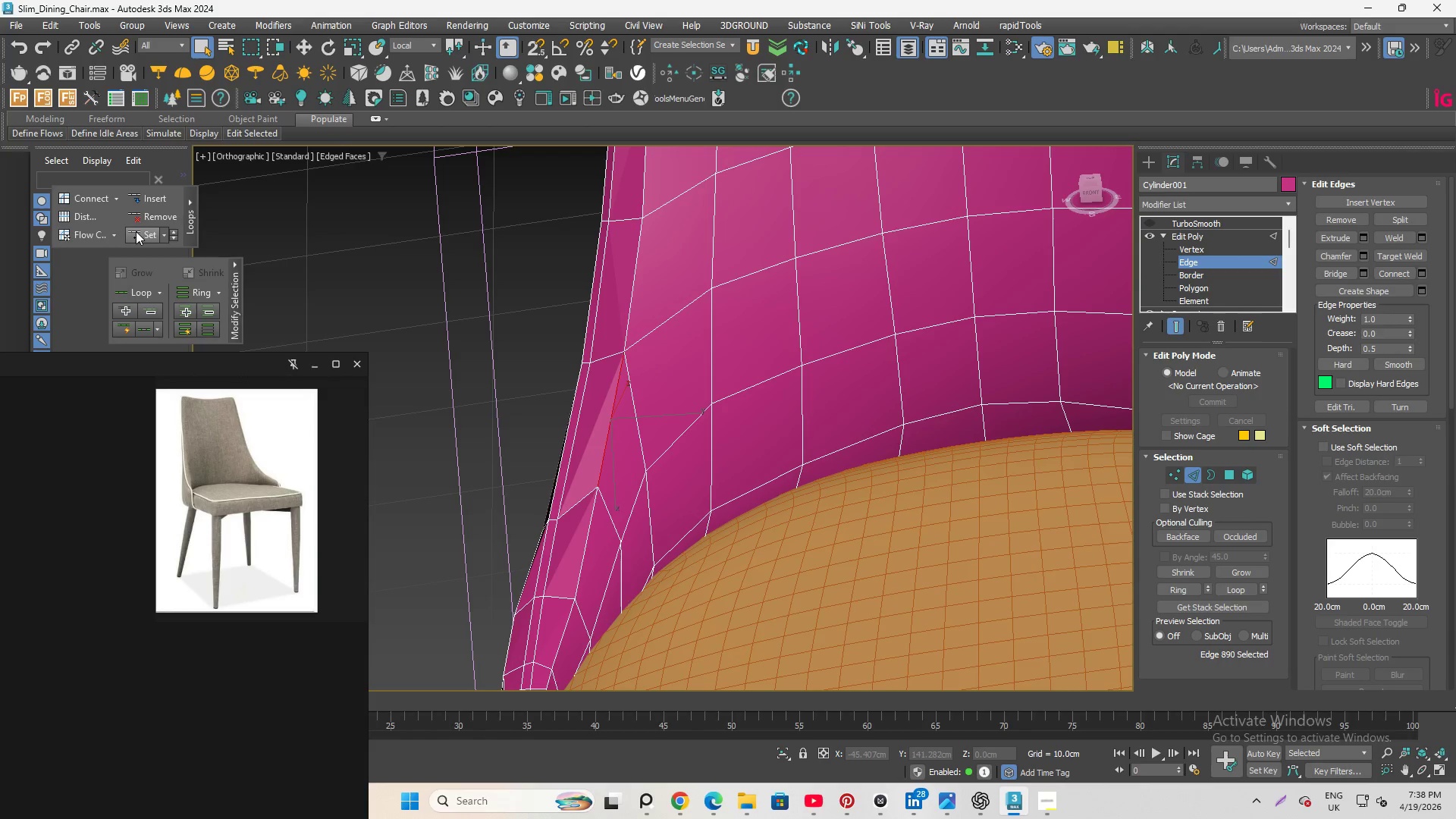 
left_click([136, 231])
 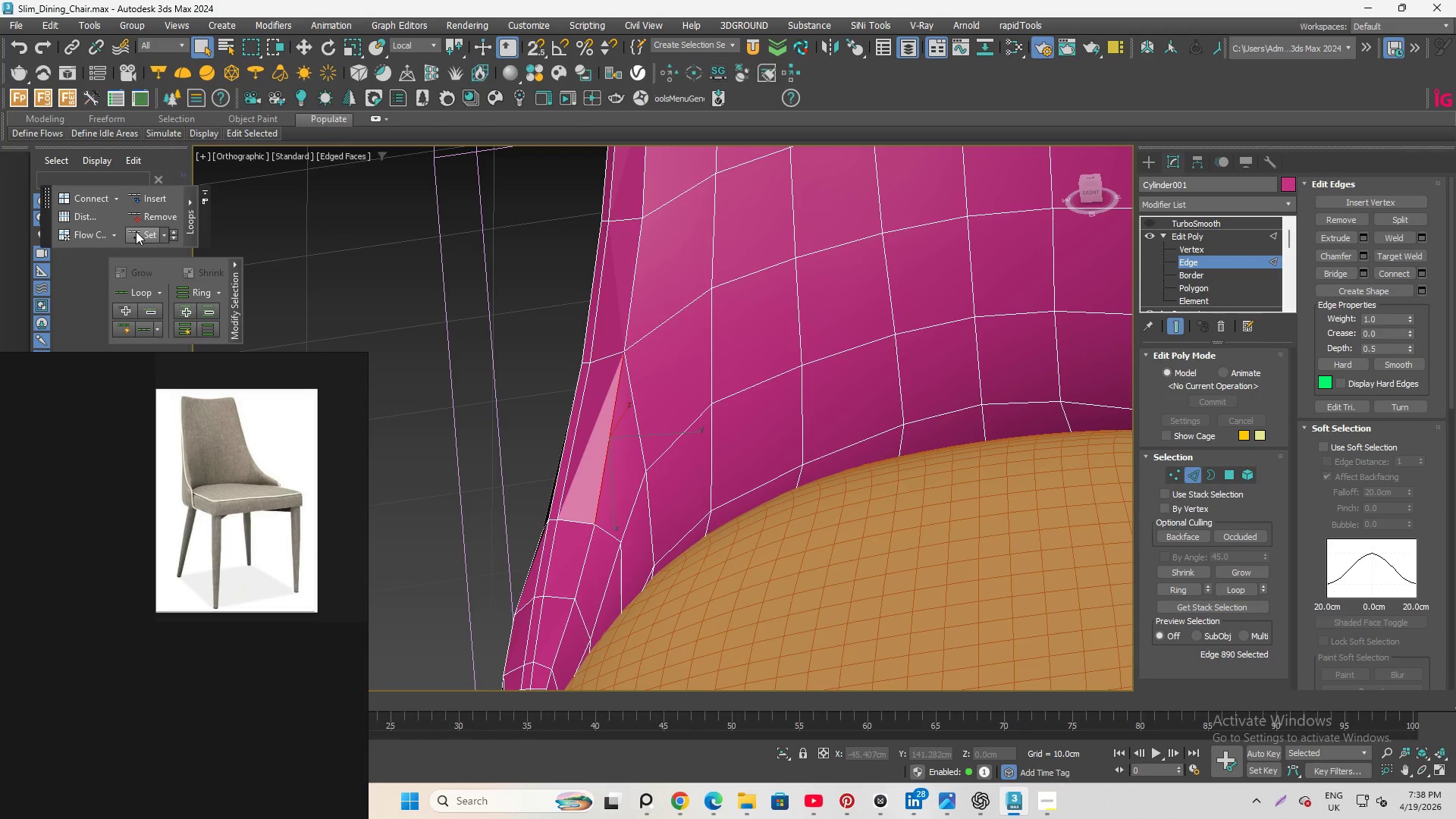 
left_click([136, 231])
 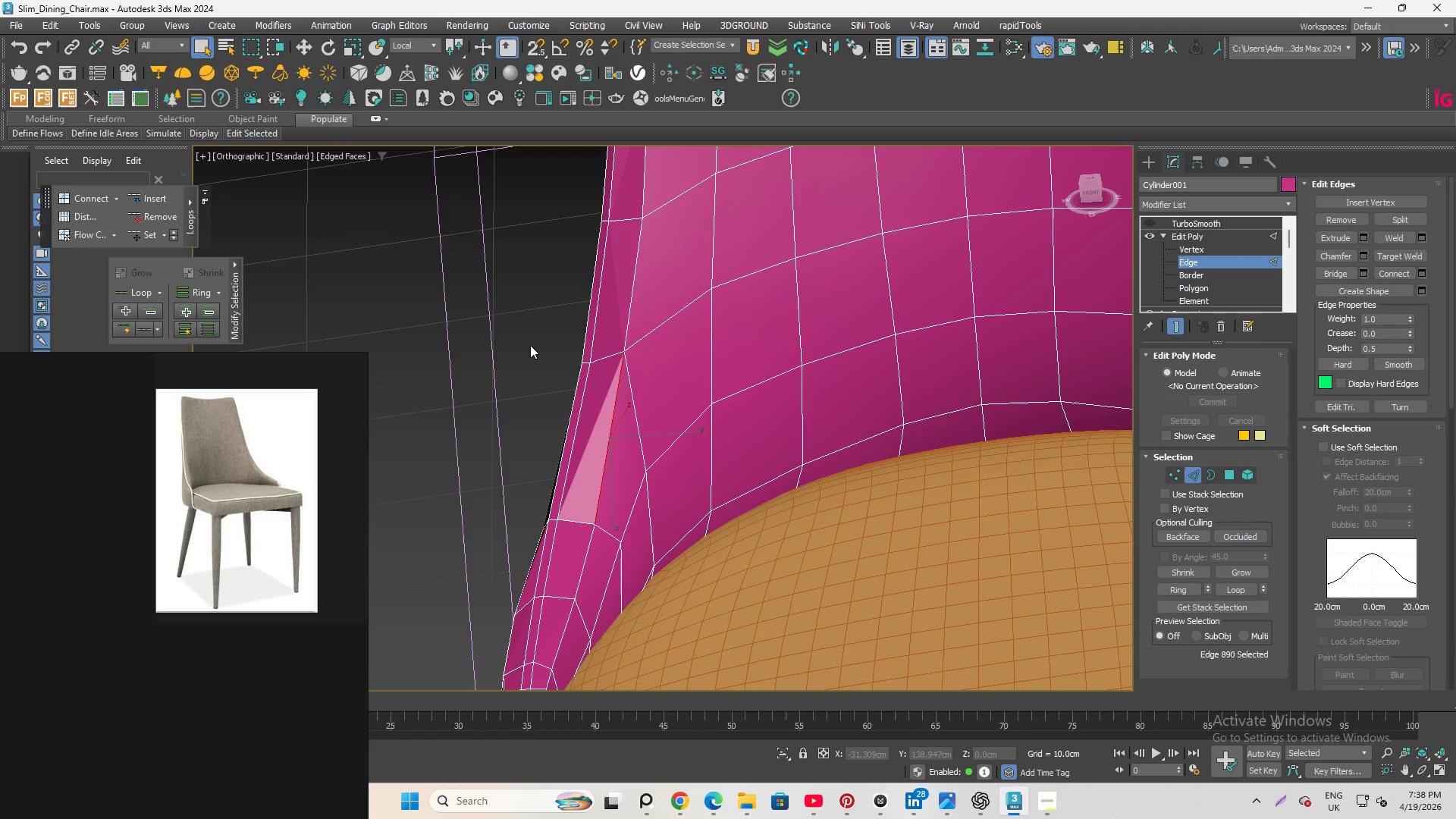 
key(Control+Z)
 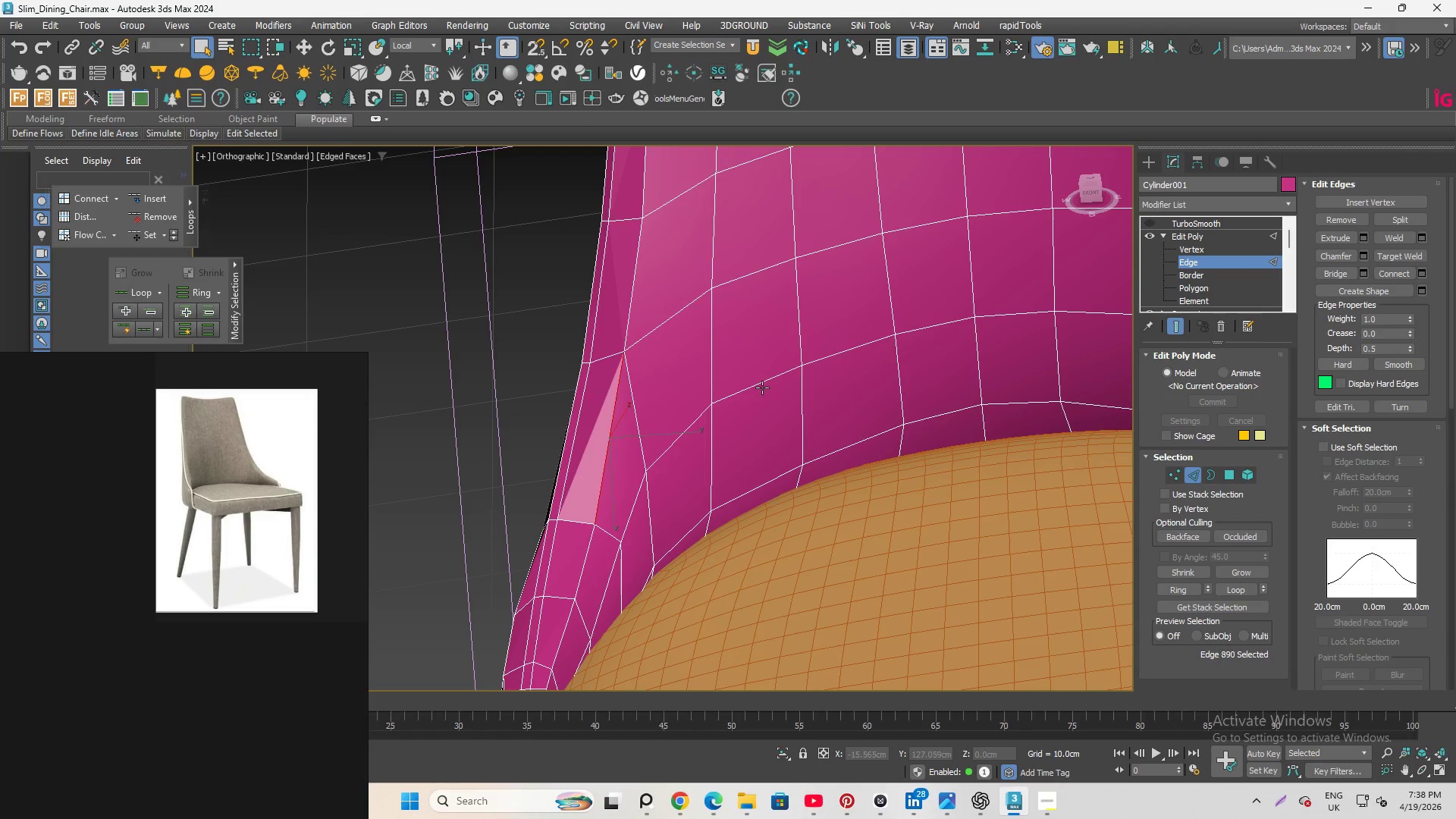 
key(Control+Z)
 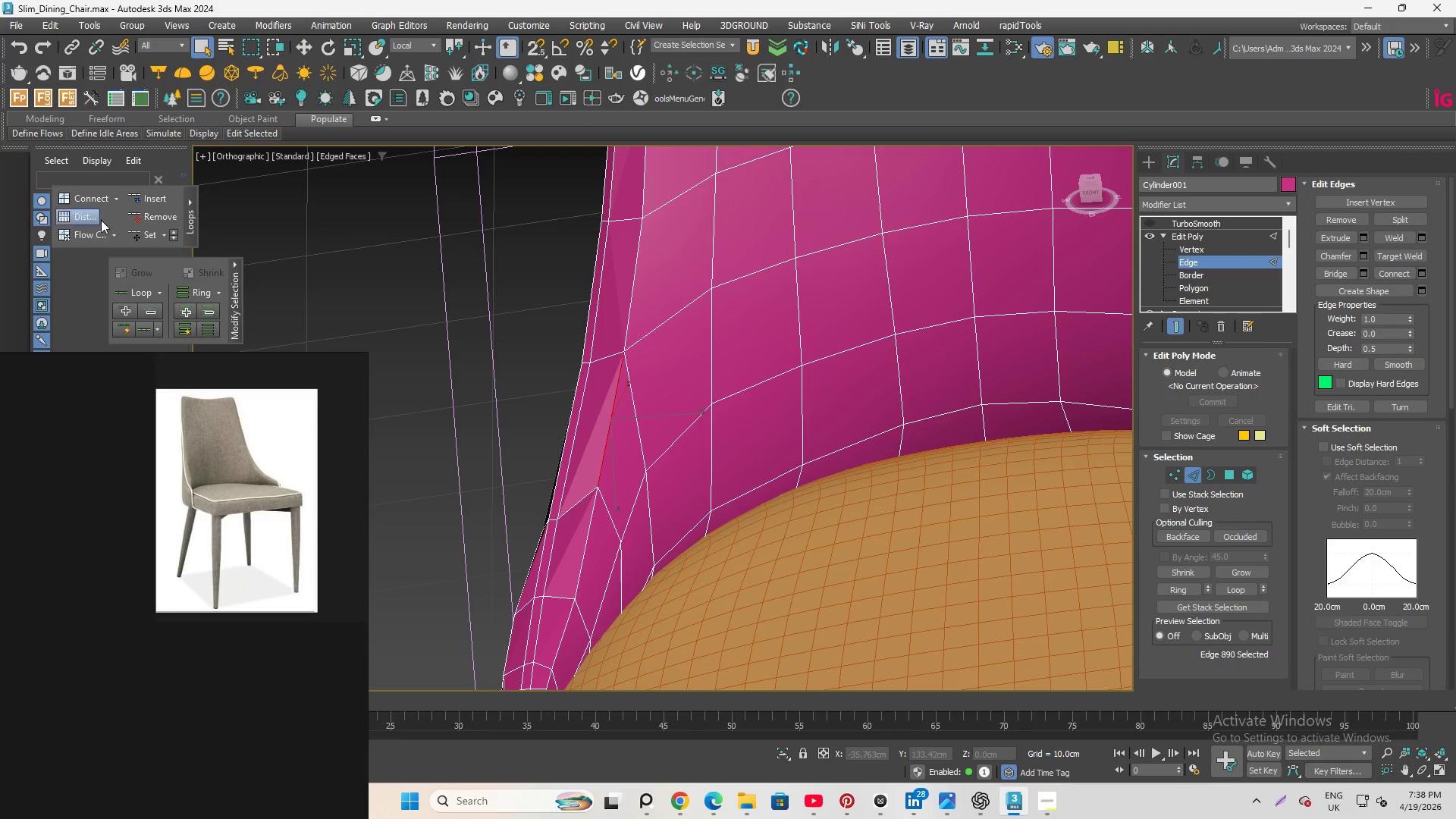 
left_click([145, 235])
 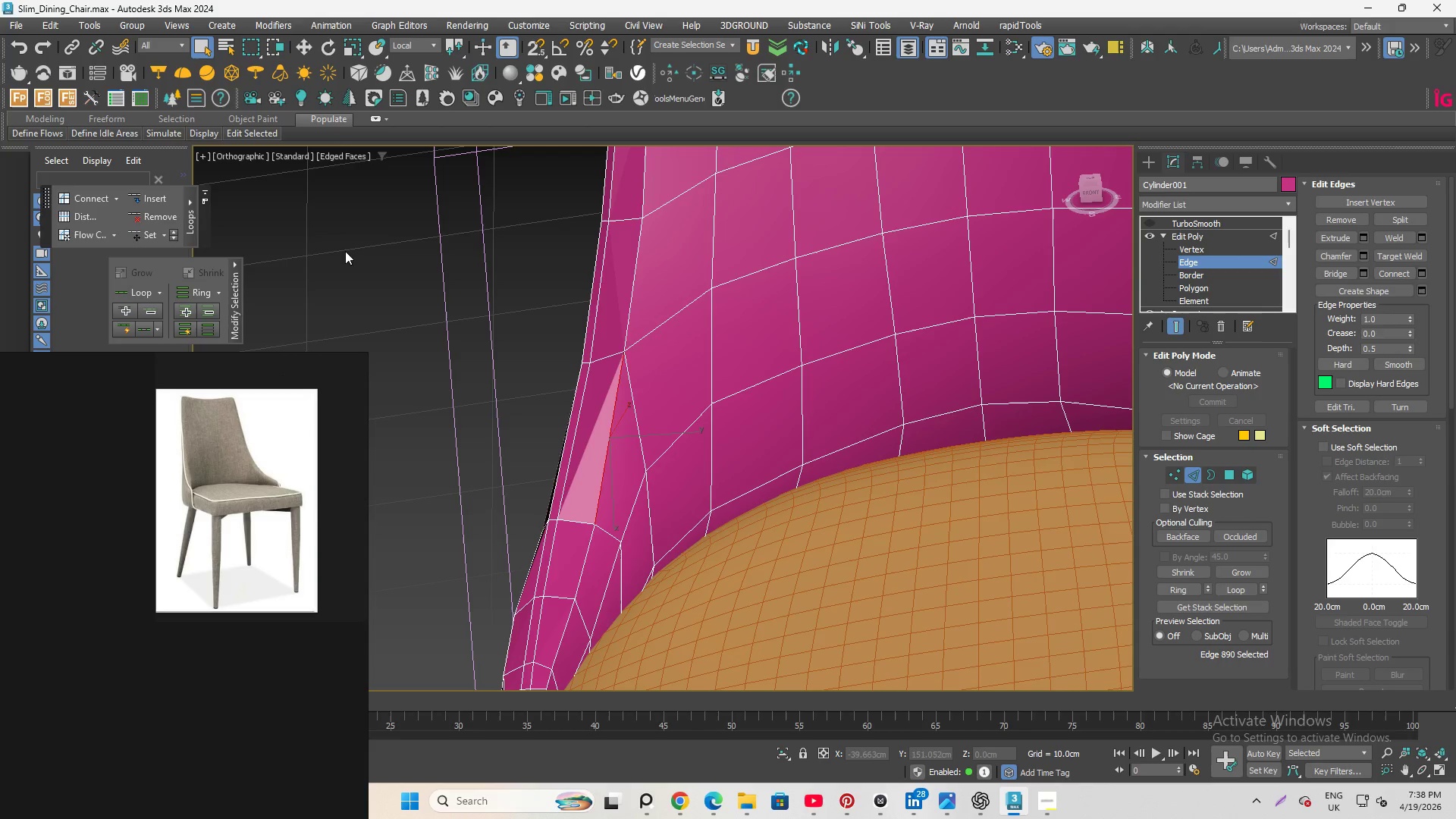 
hold_key(key=AltLeft, duration=3.0)
 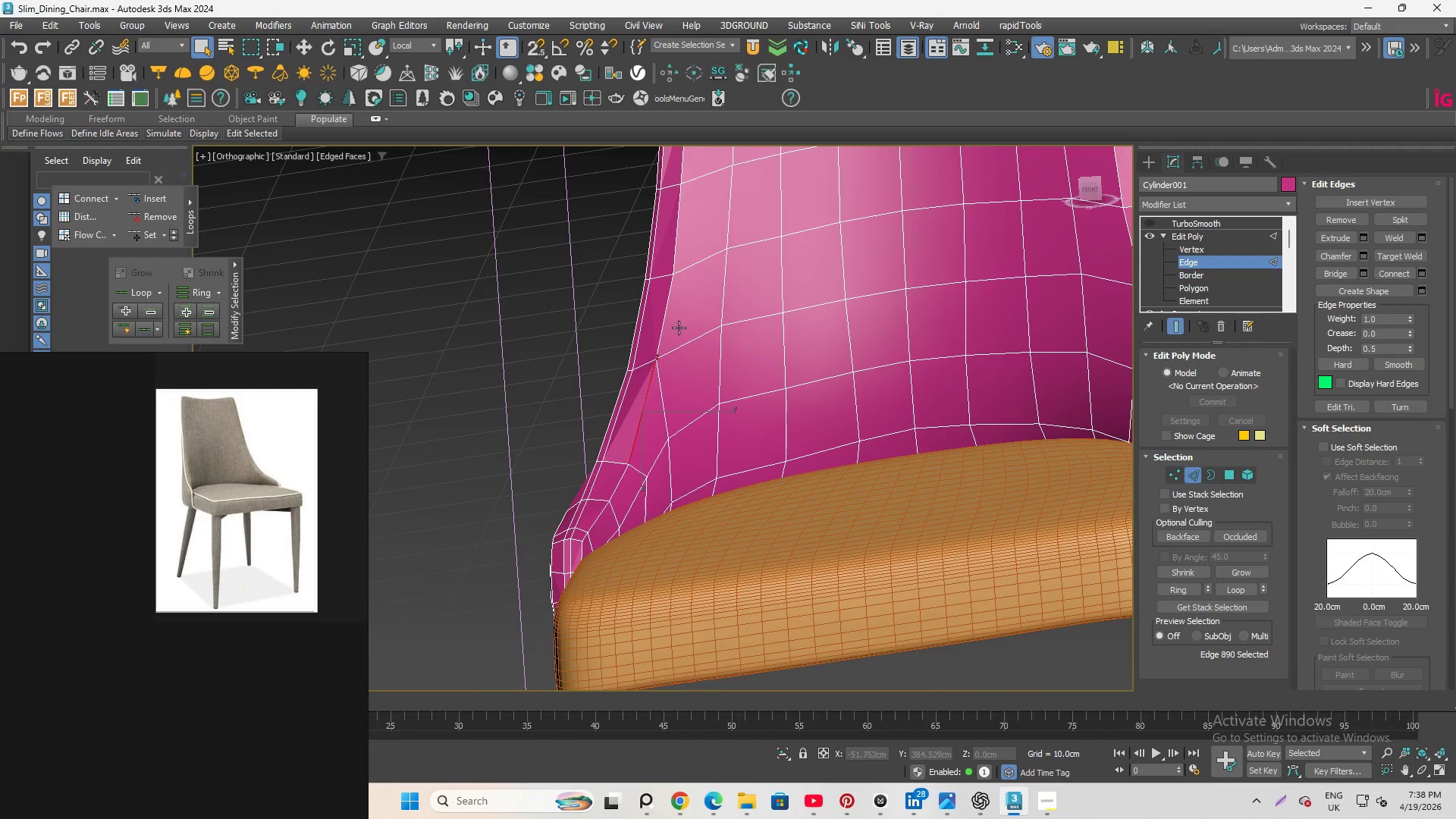 
scroll: coordinate [729, 377], scroll_direction: down, amount: 1.0
 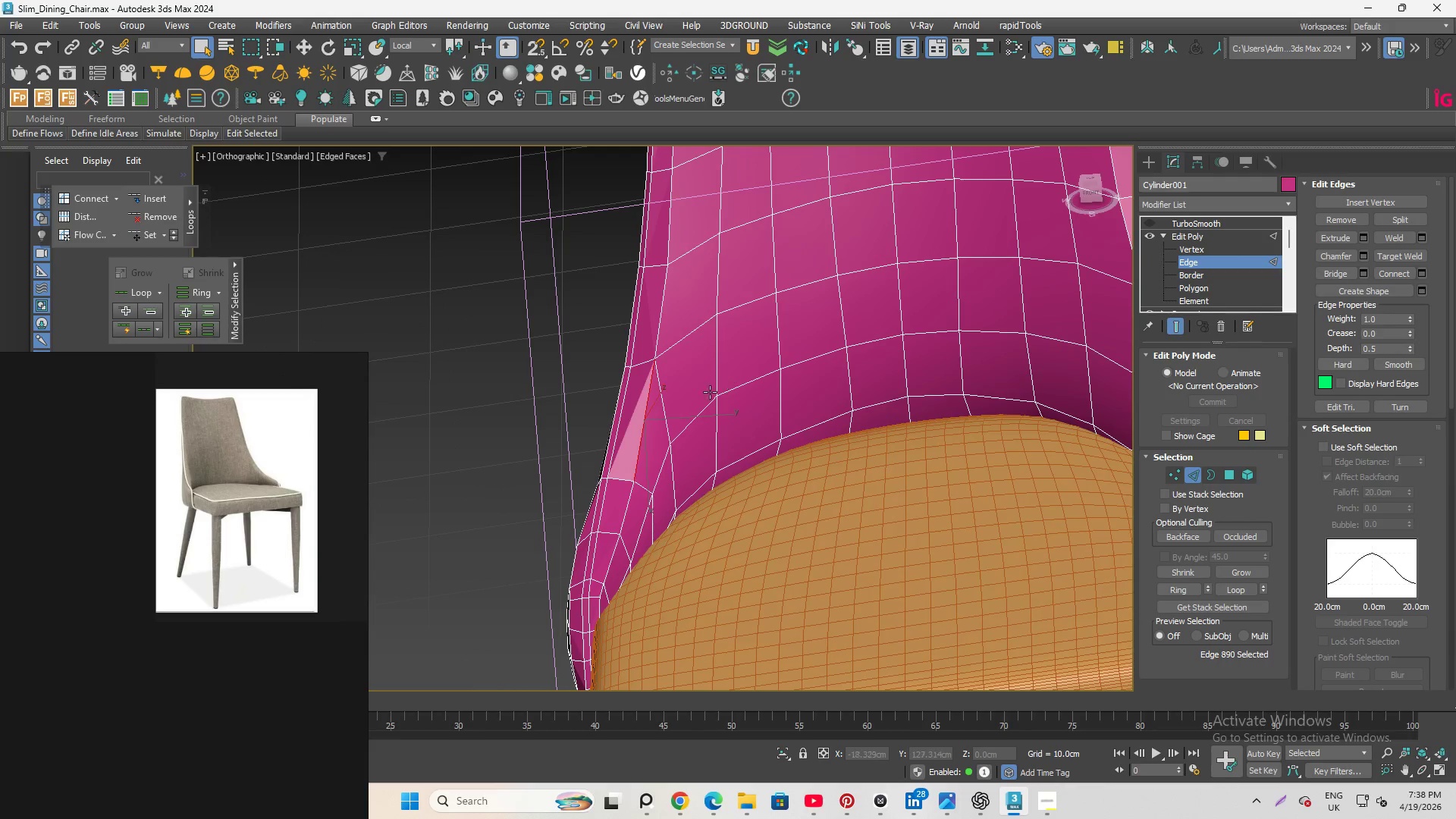 
left_click([673, 346])
 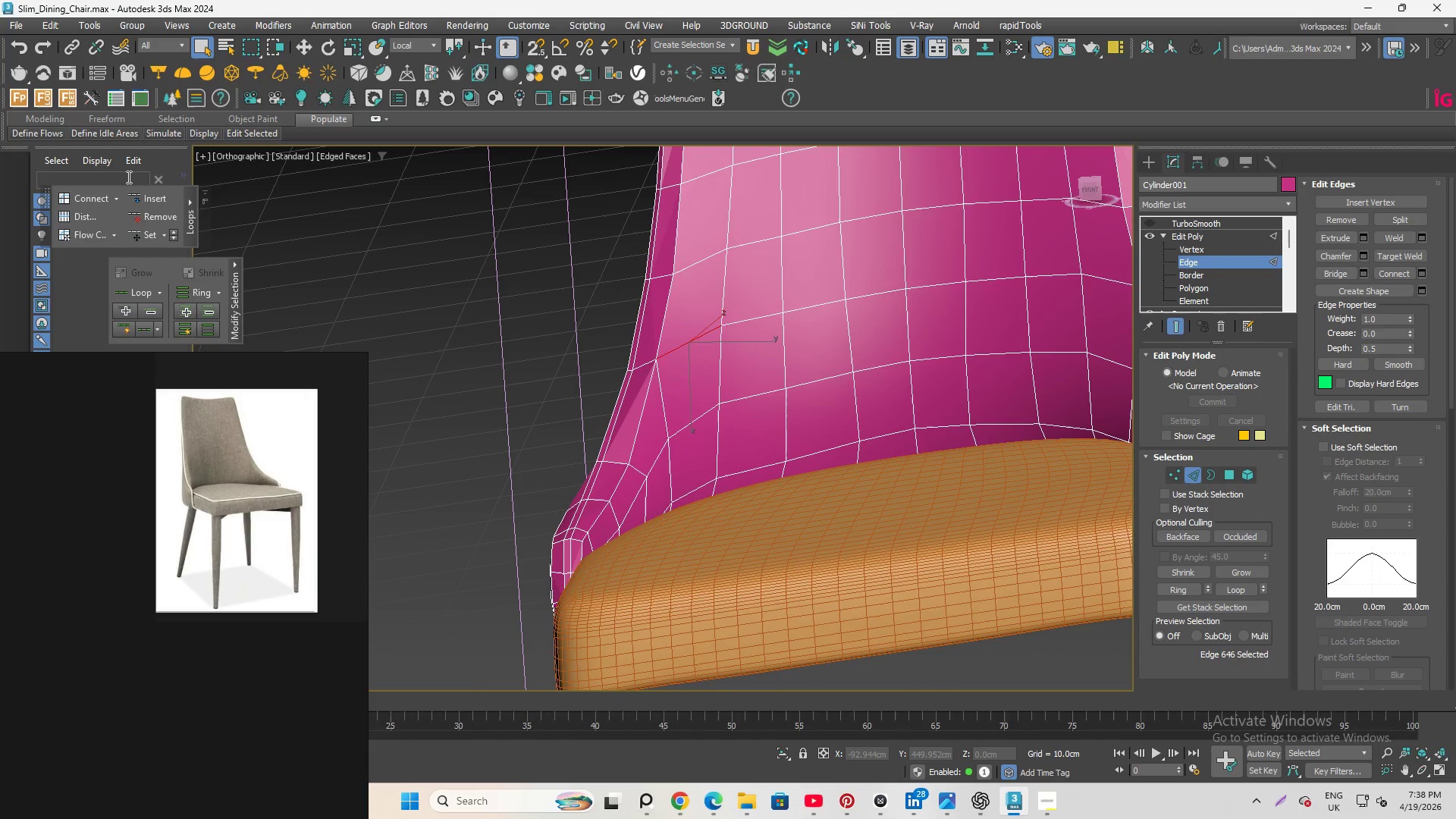 
left_click([152, 236])
 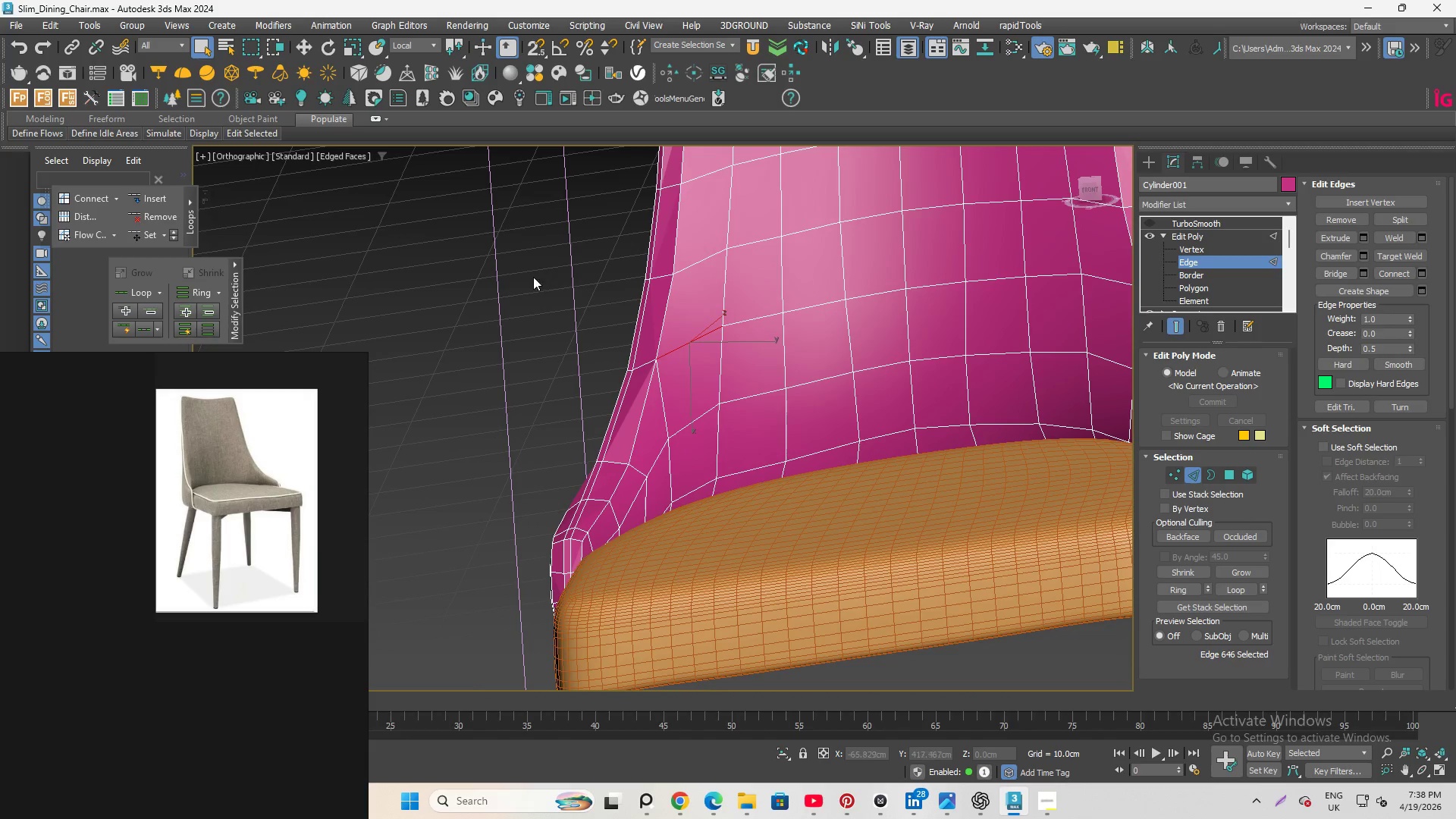 
left_click([502, 266])
 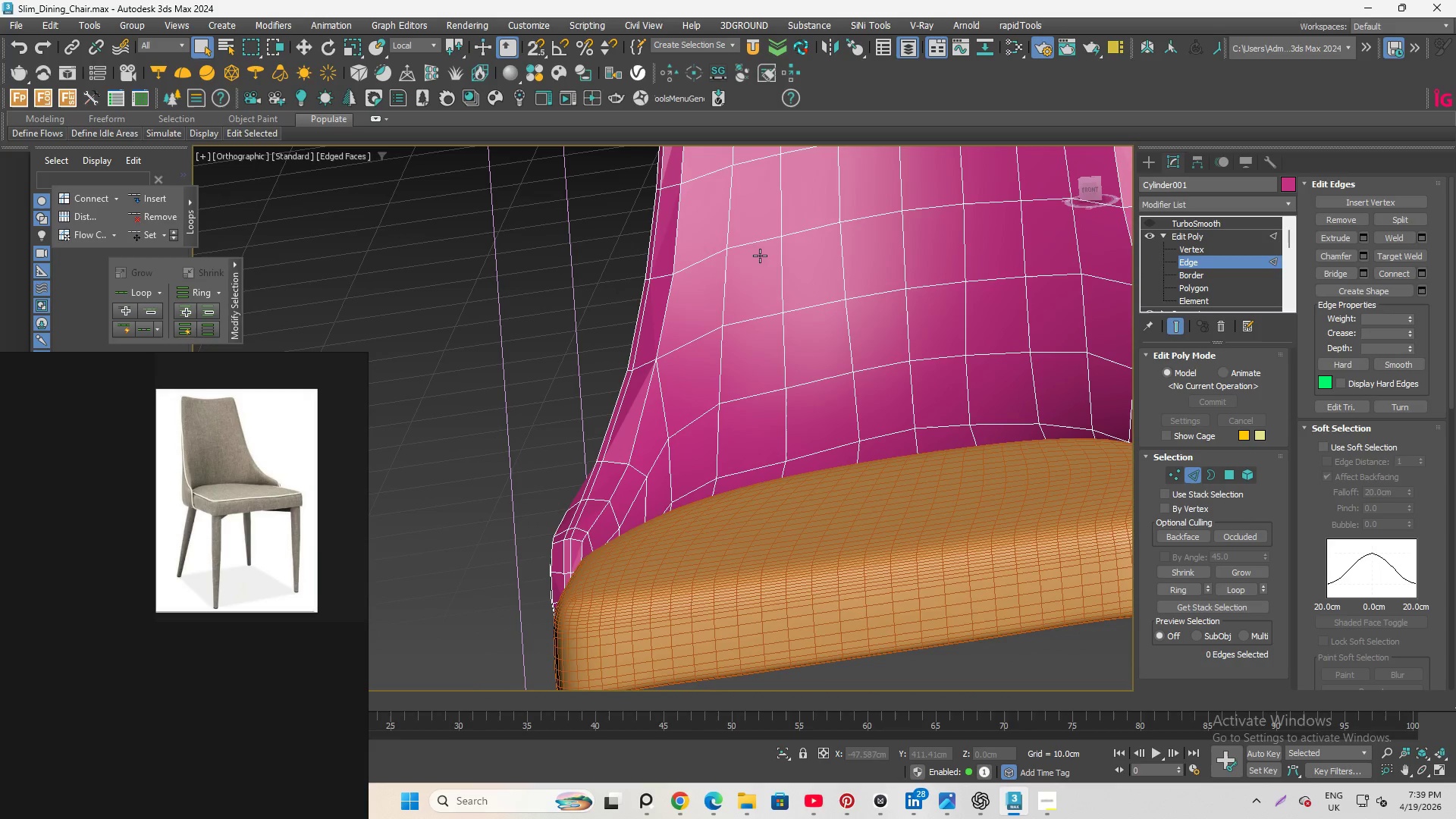 
left_click([740, 246])
 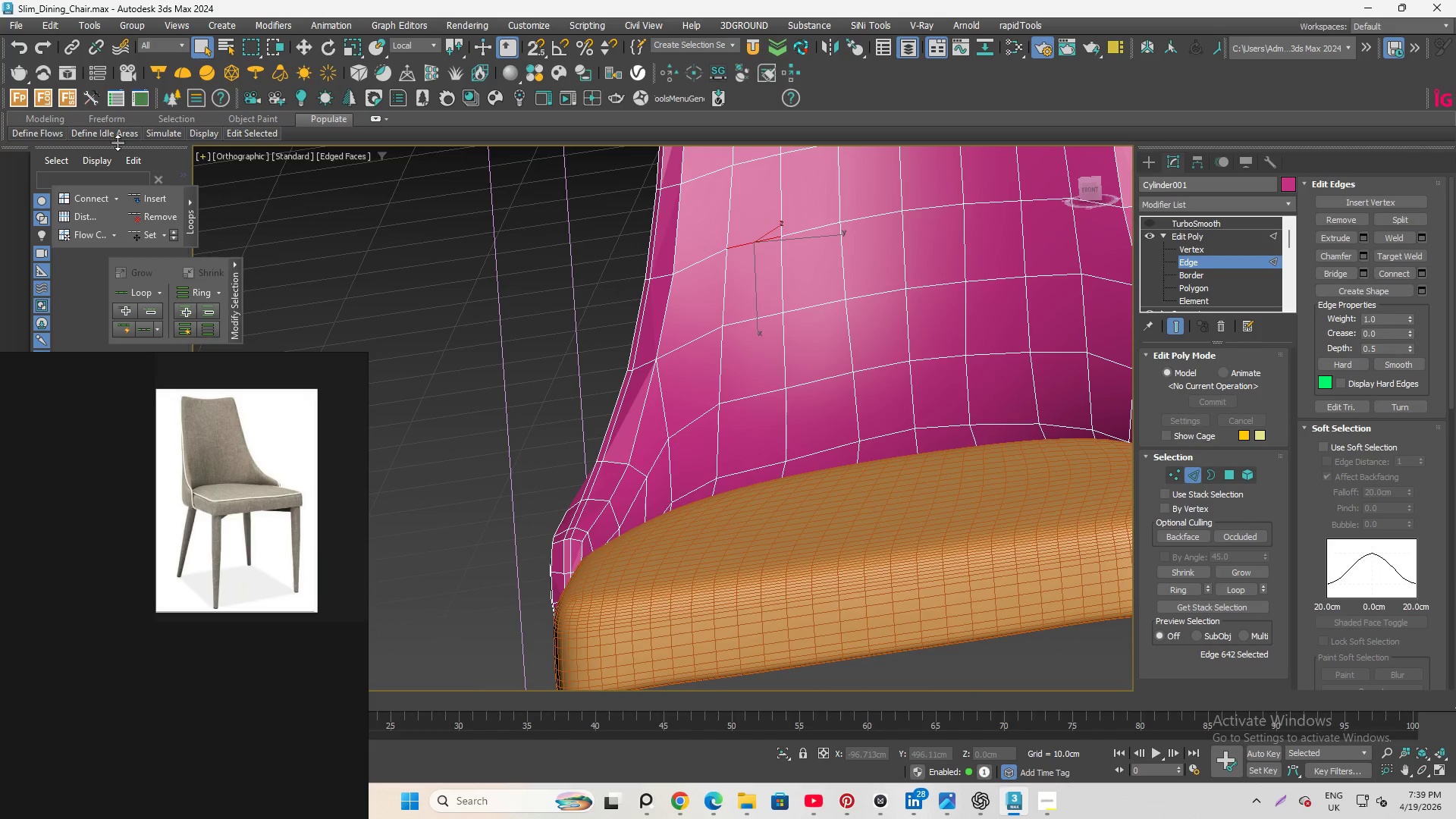 
left_click([140, 230])
 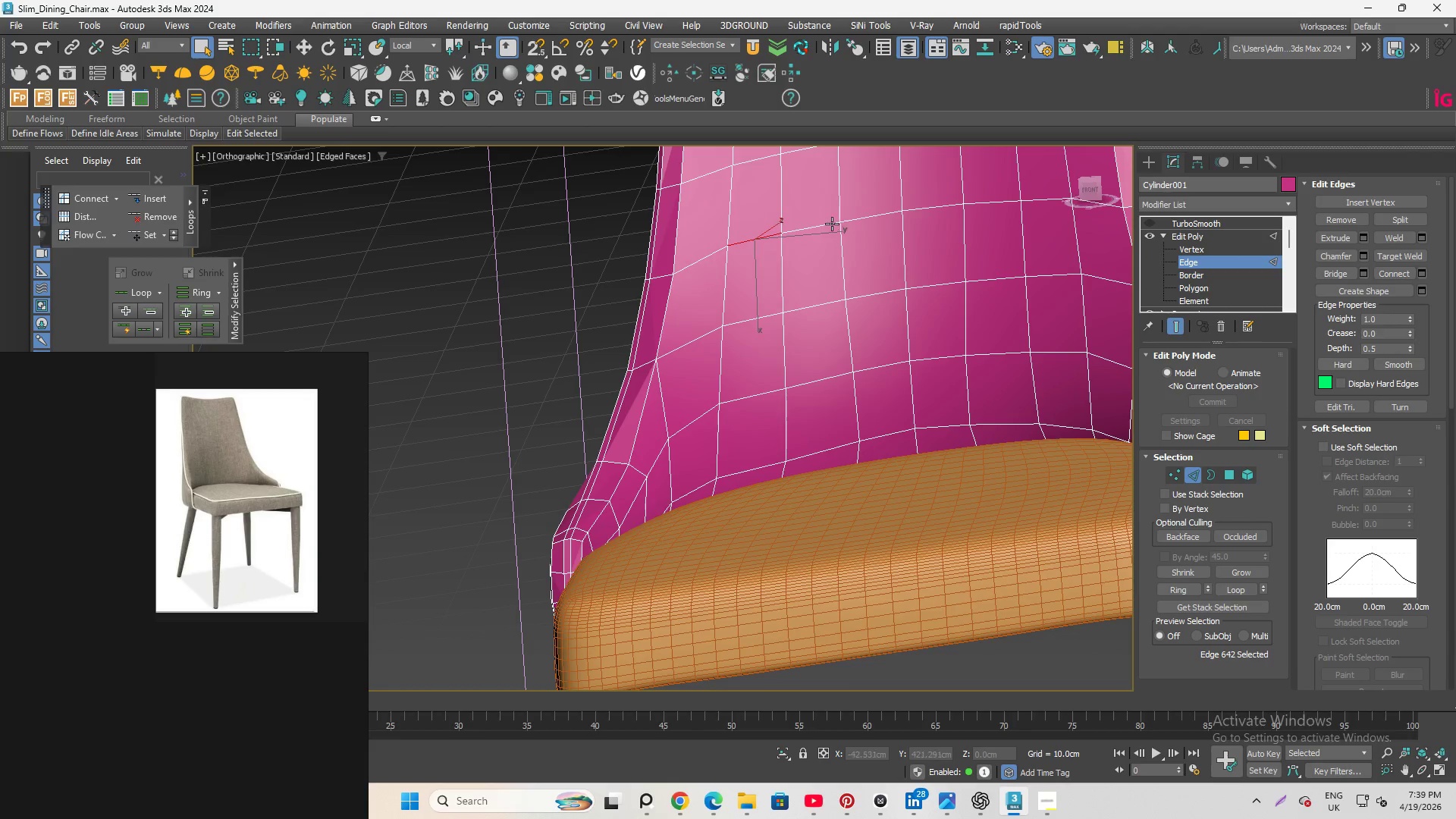 
left_click([720, 254])
 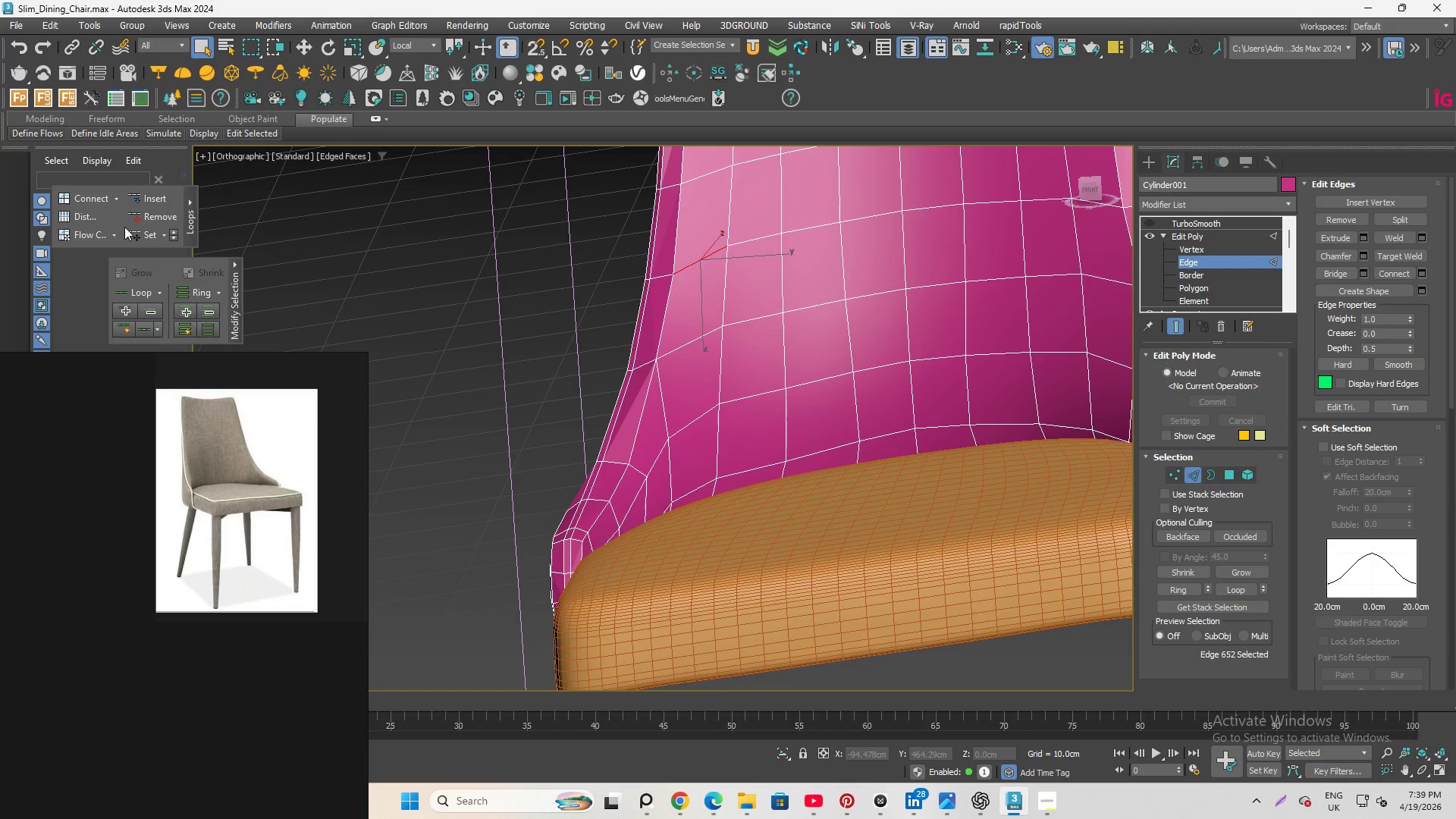 
left_click([140, 236])
 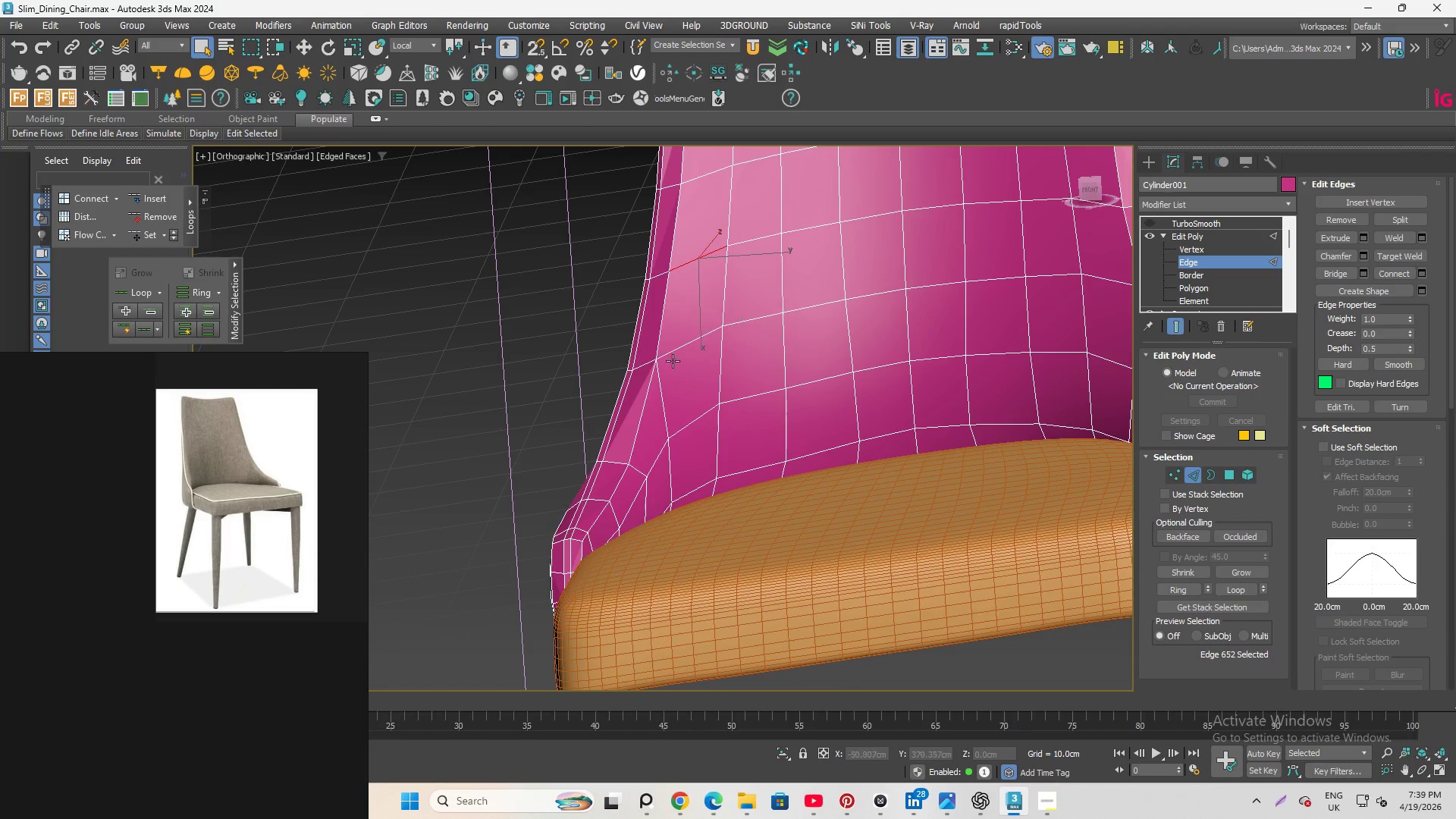 
left_click([670, 353])
 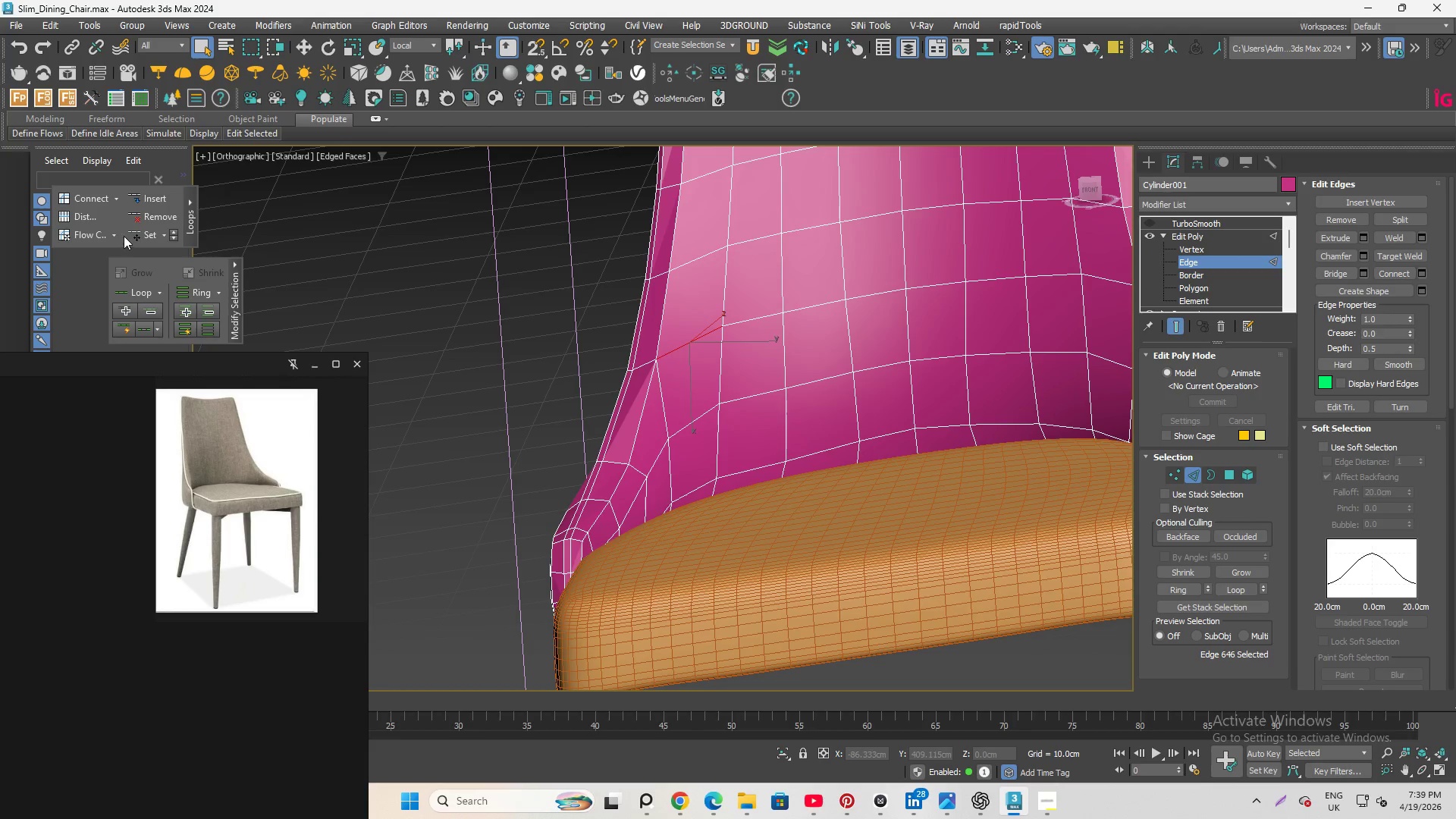 
left_click([146, 234])
 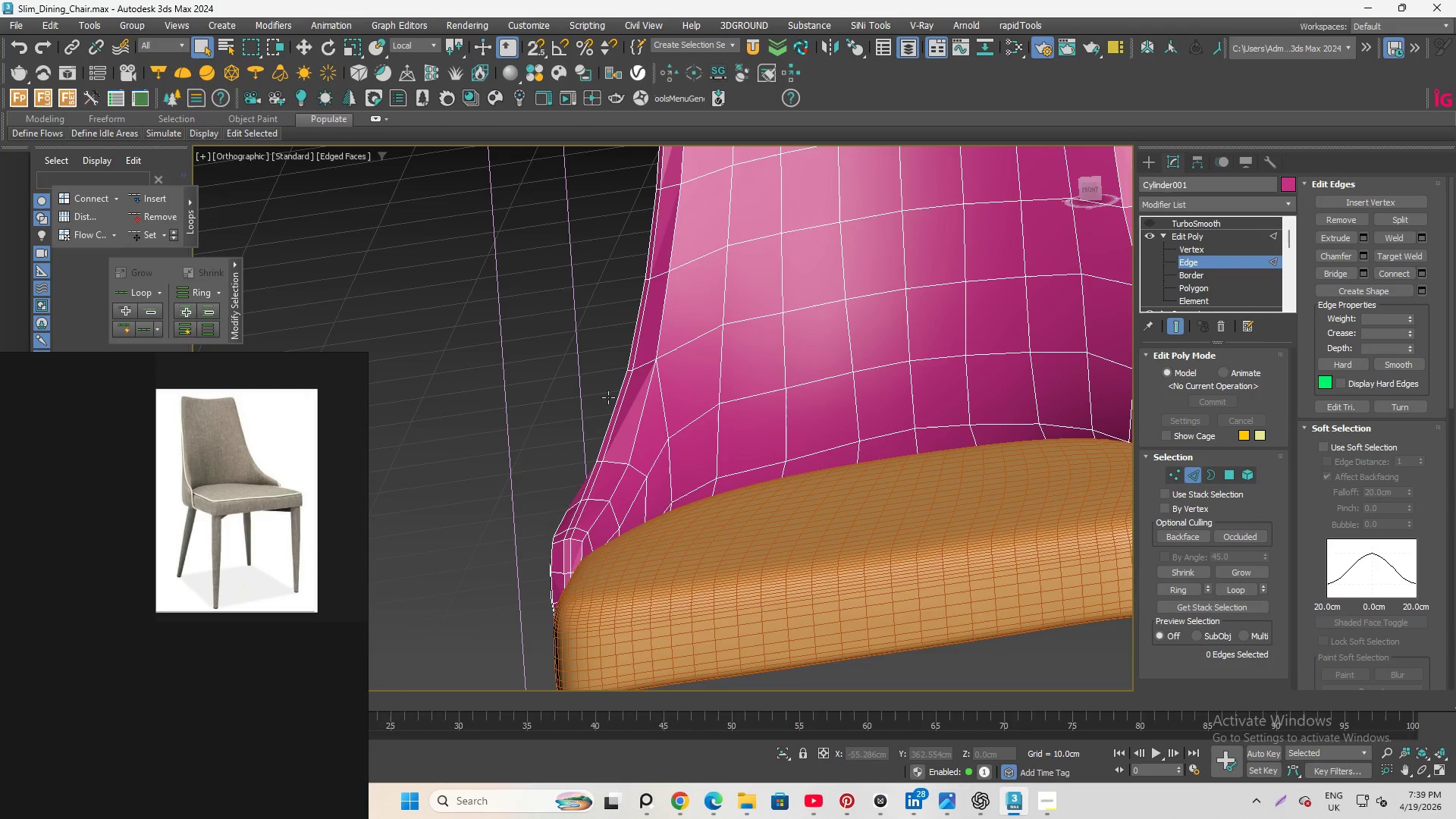 
hold_key(key=AltLeft, duration=3.19)
 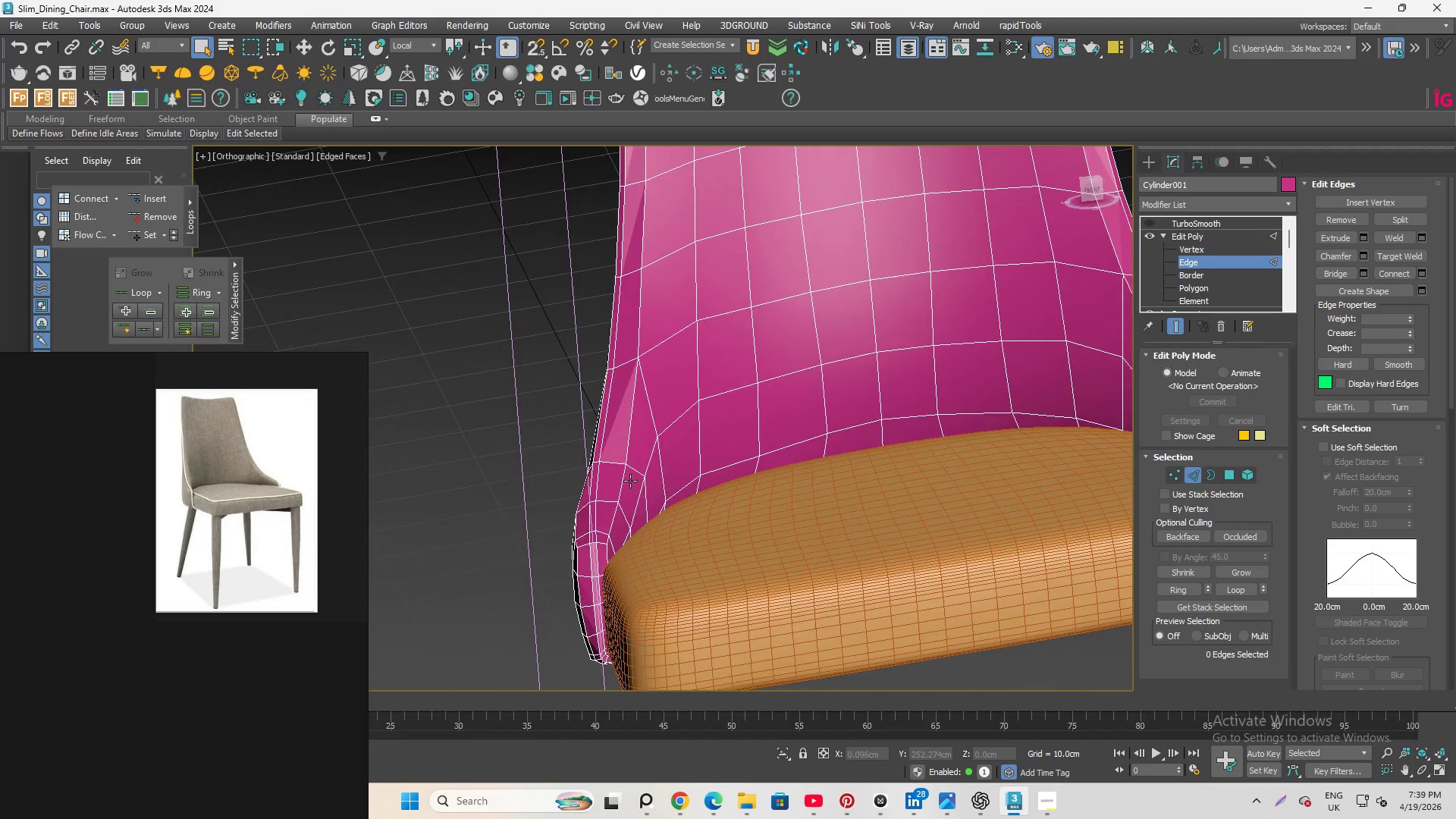 
left_click([615, 481])
 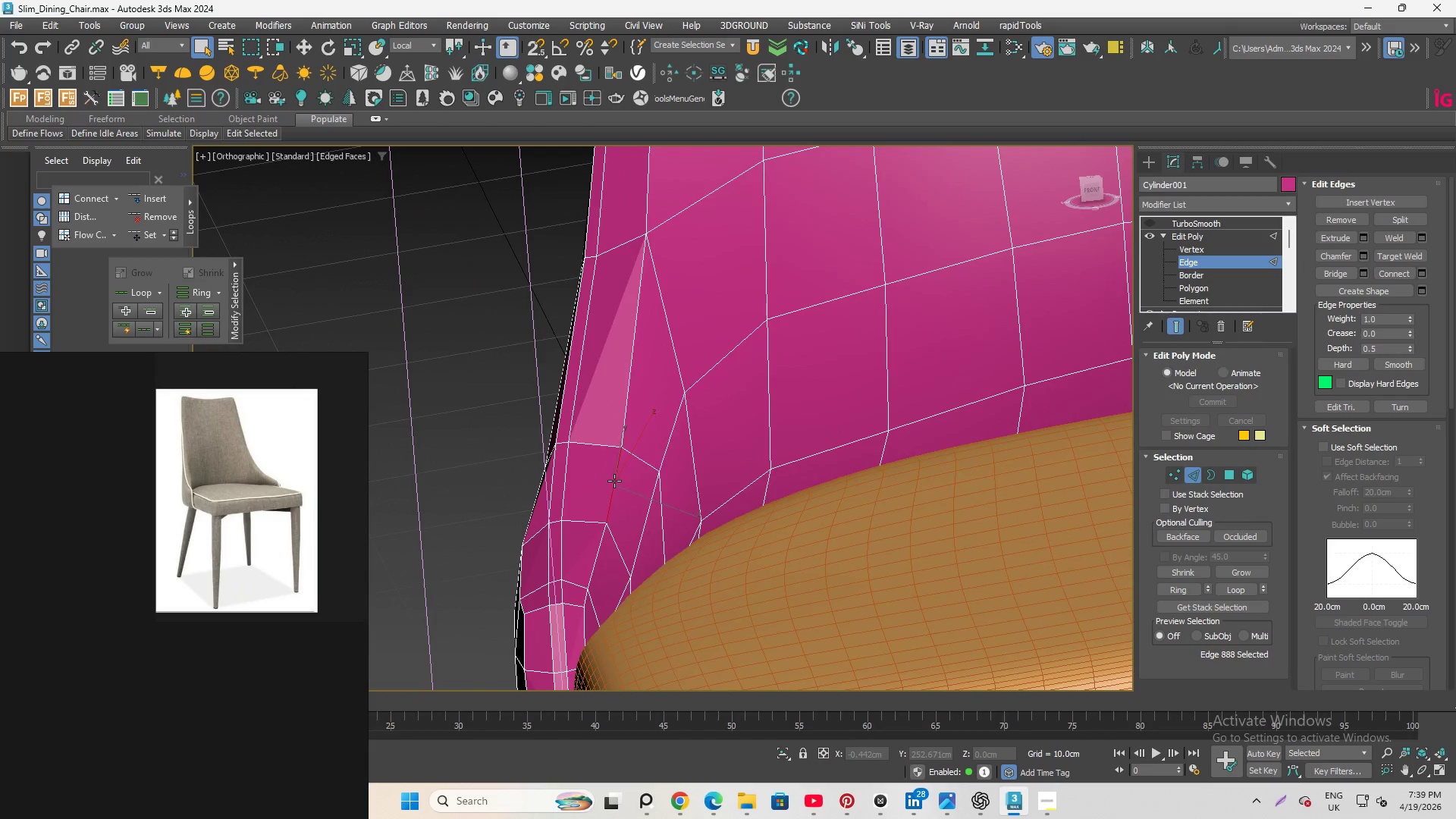 
scroll: coordinate [630, 481], scroll_direction: up, amount: 2.0
 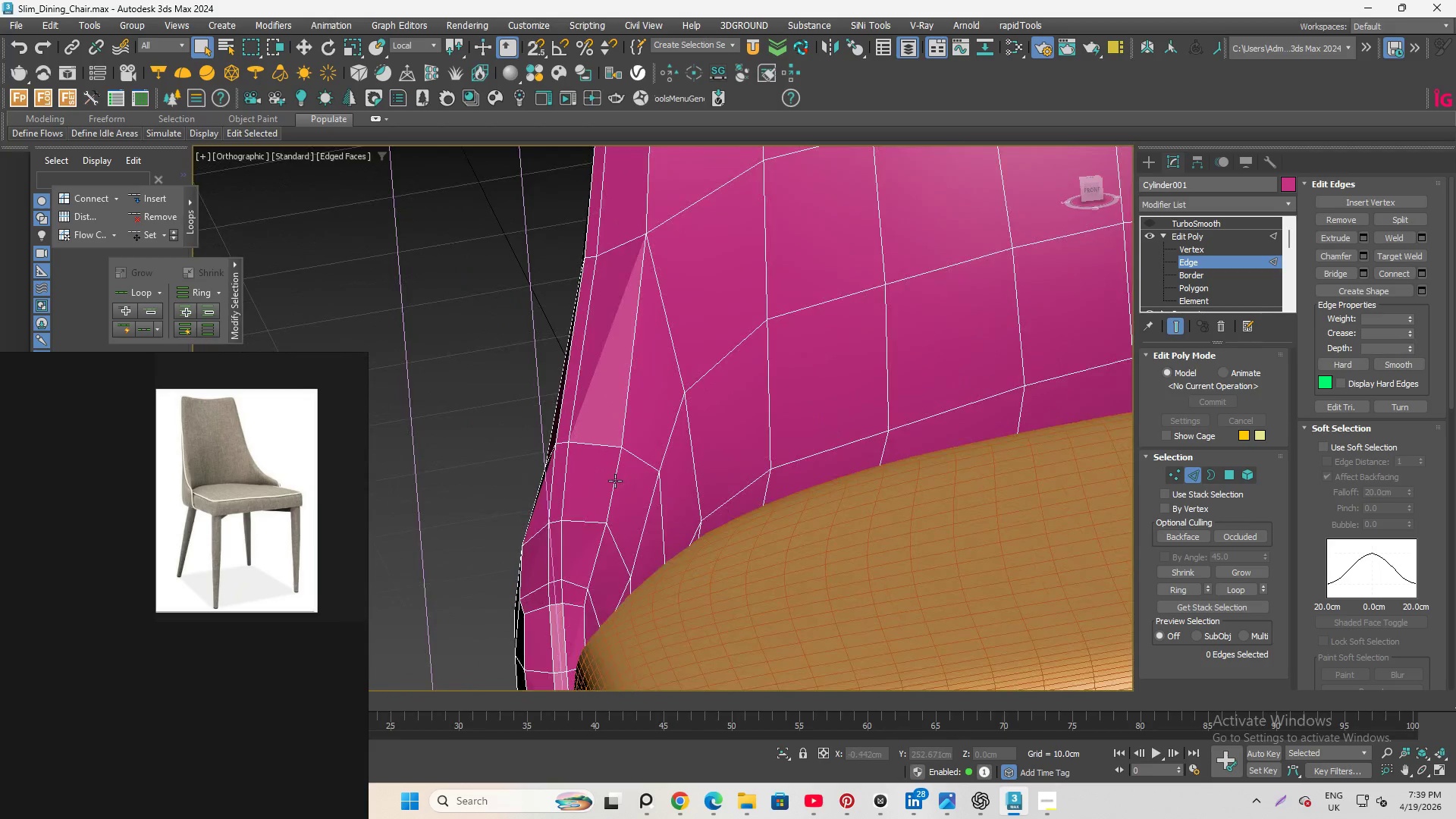 
hold_key(key=ControlLeft, duration=0.56)
 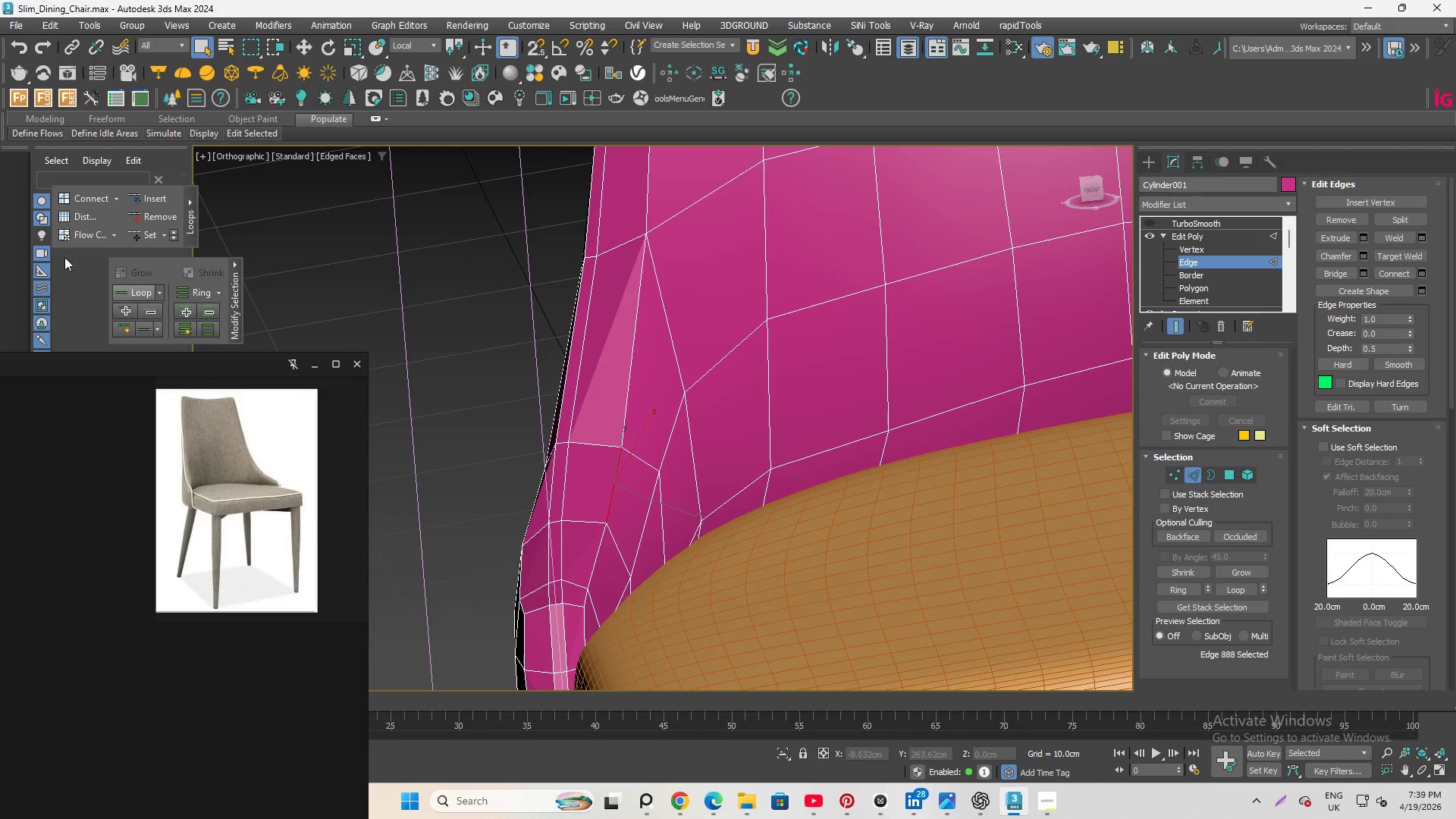 
mouse_move([138, 232])
 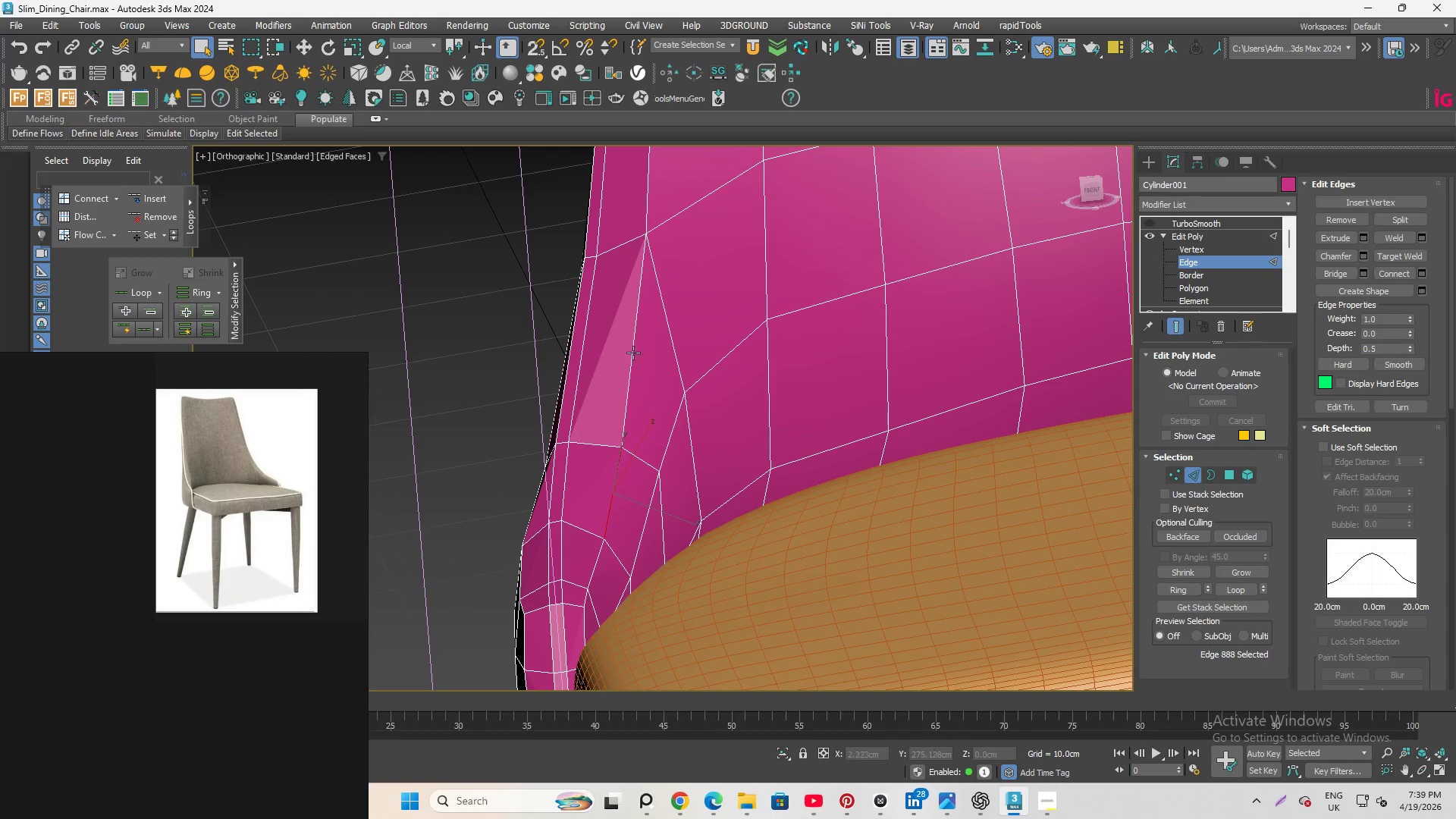 
hold_key(key=AltLeft, duration=3.03)
 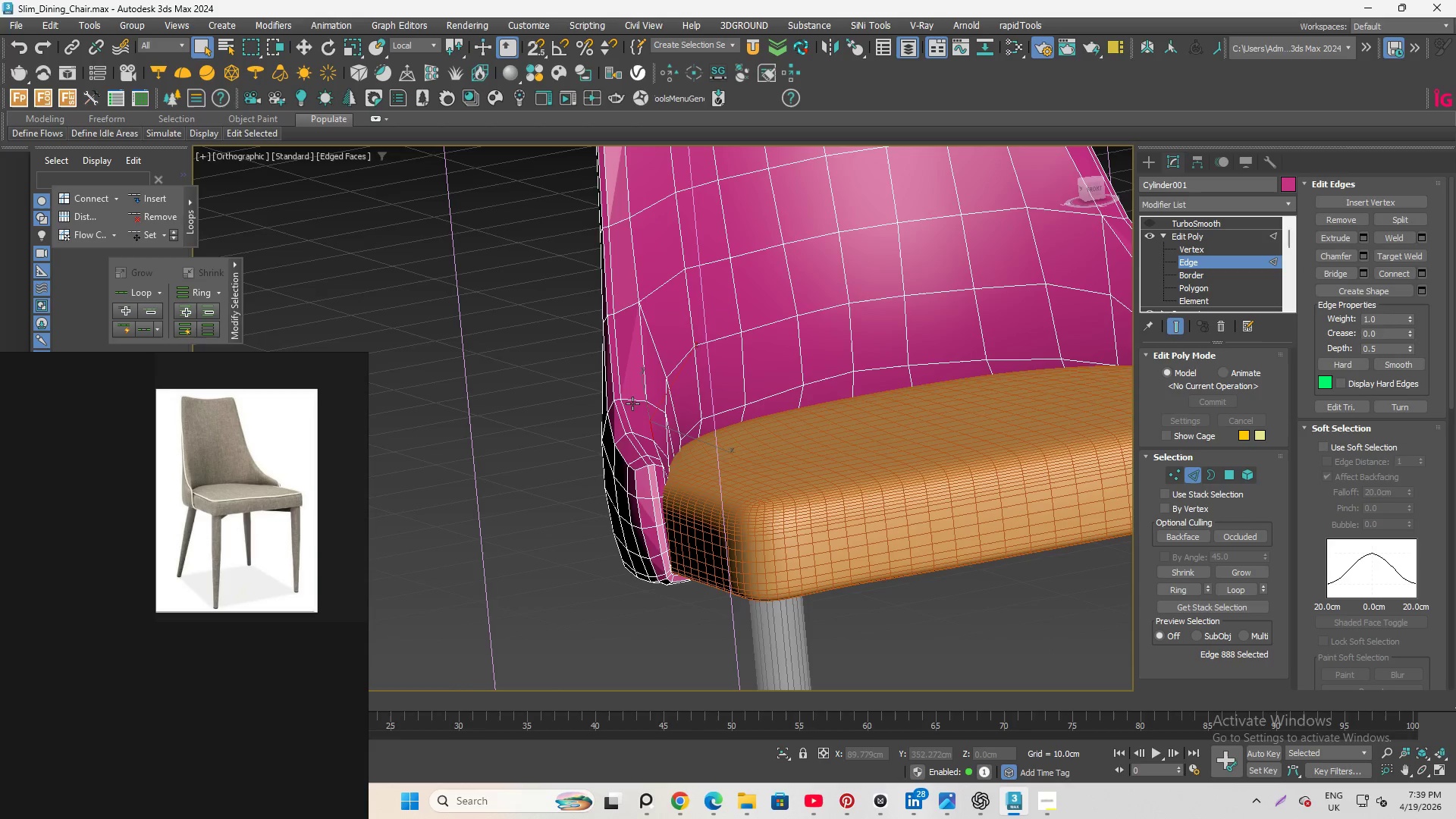 
scroll: coordinate [652, 366], scroll_direction: down, amount: 2.0
 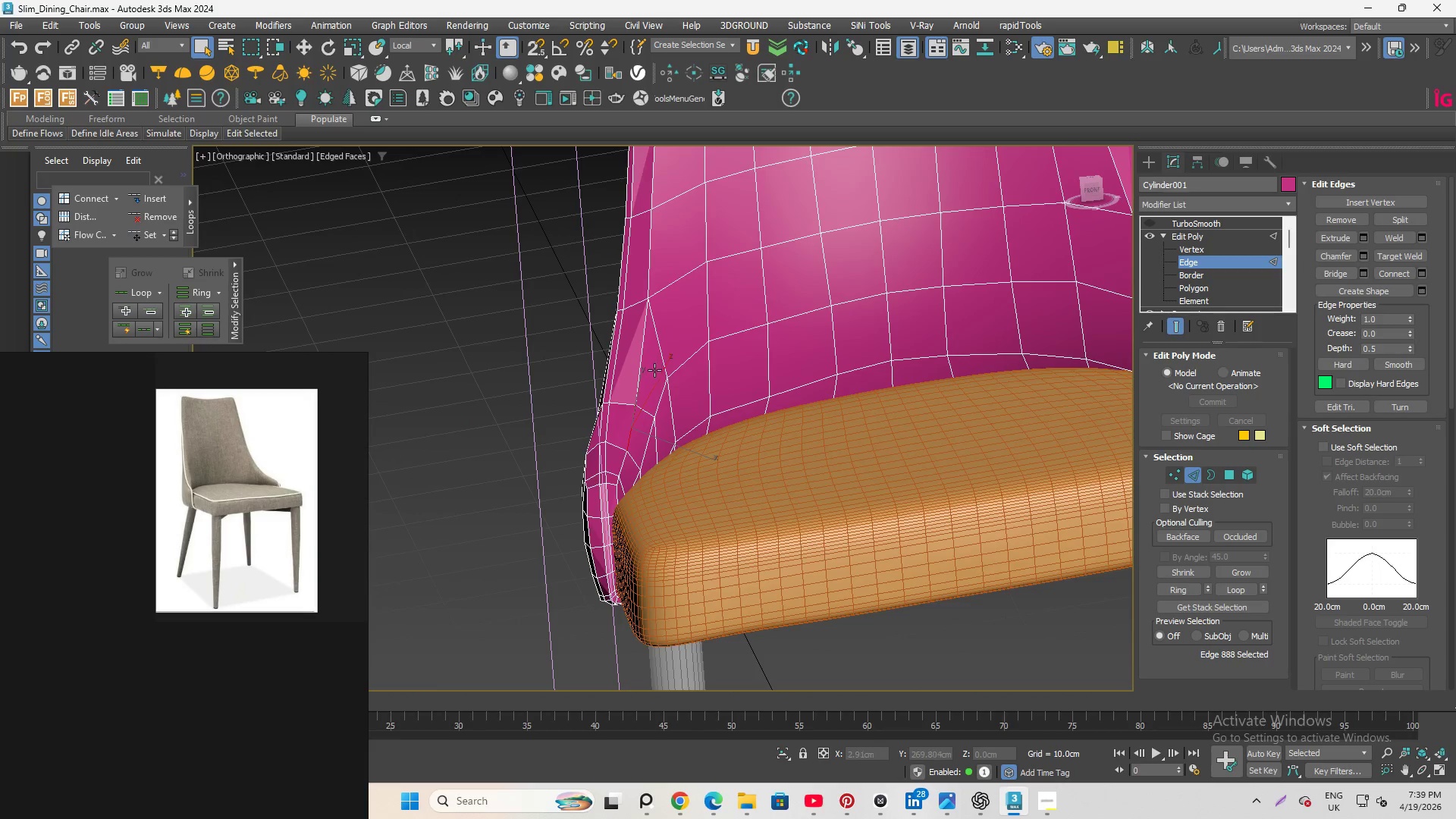 
hold_key(key=AltLeft, duration=1.45)
 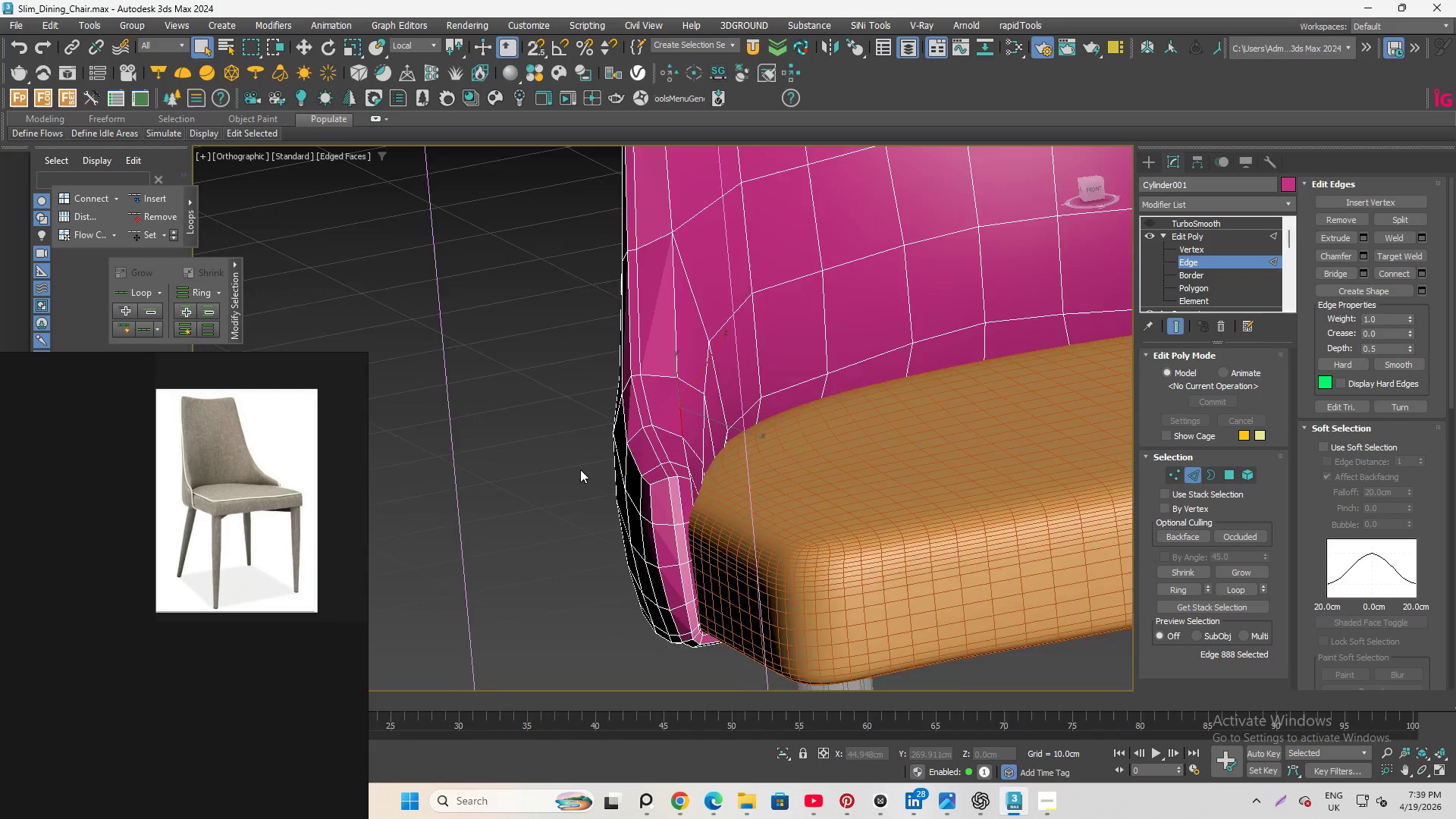 
scroll: coordinate [591, 475], scroll_direction: up, amount: 4.0
 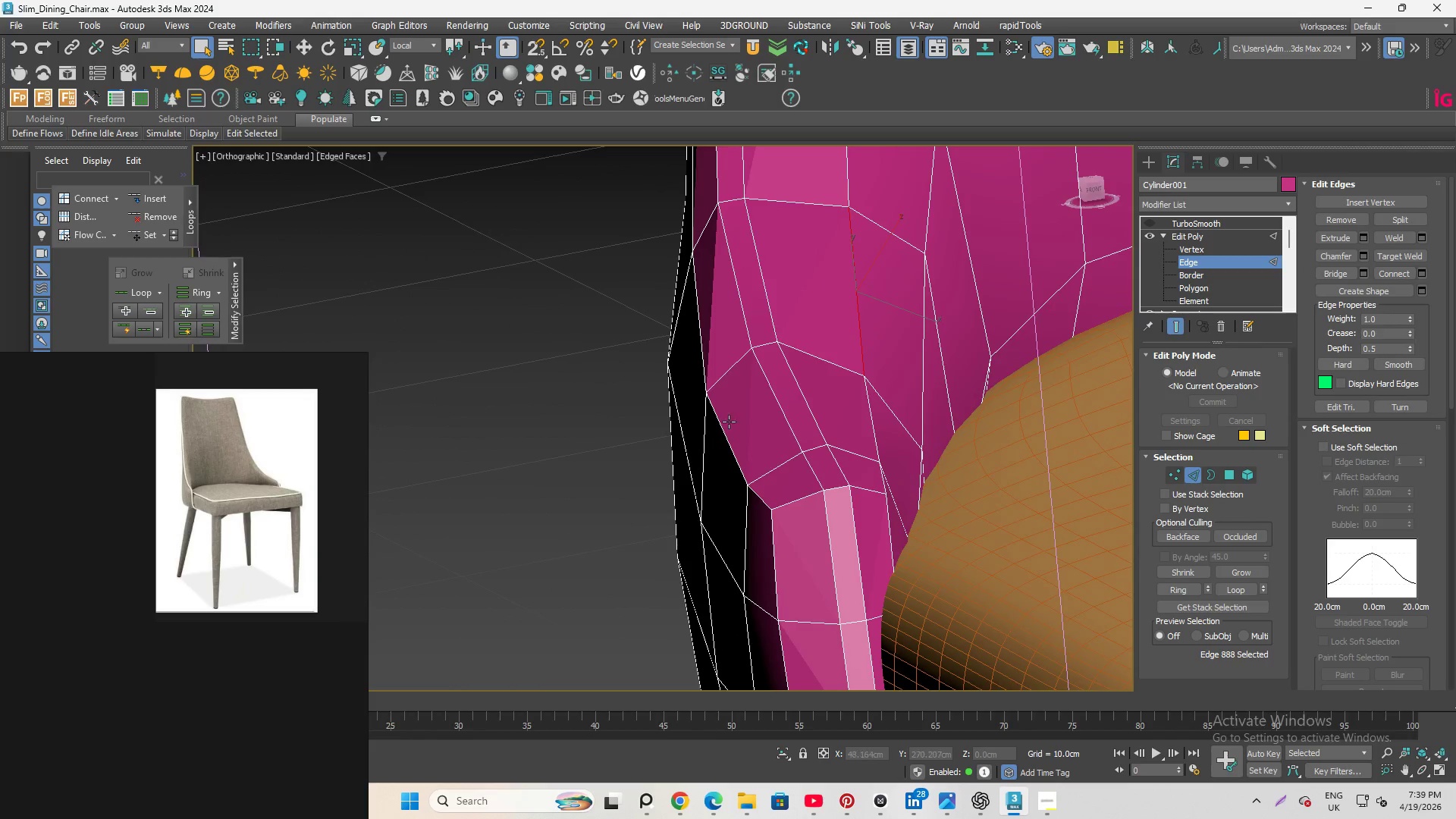 
left_click([729, 422])
 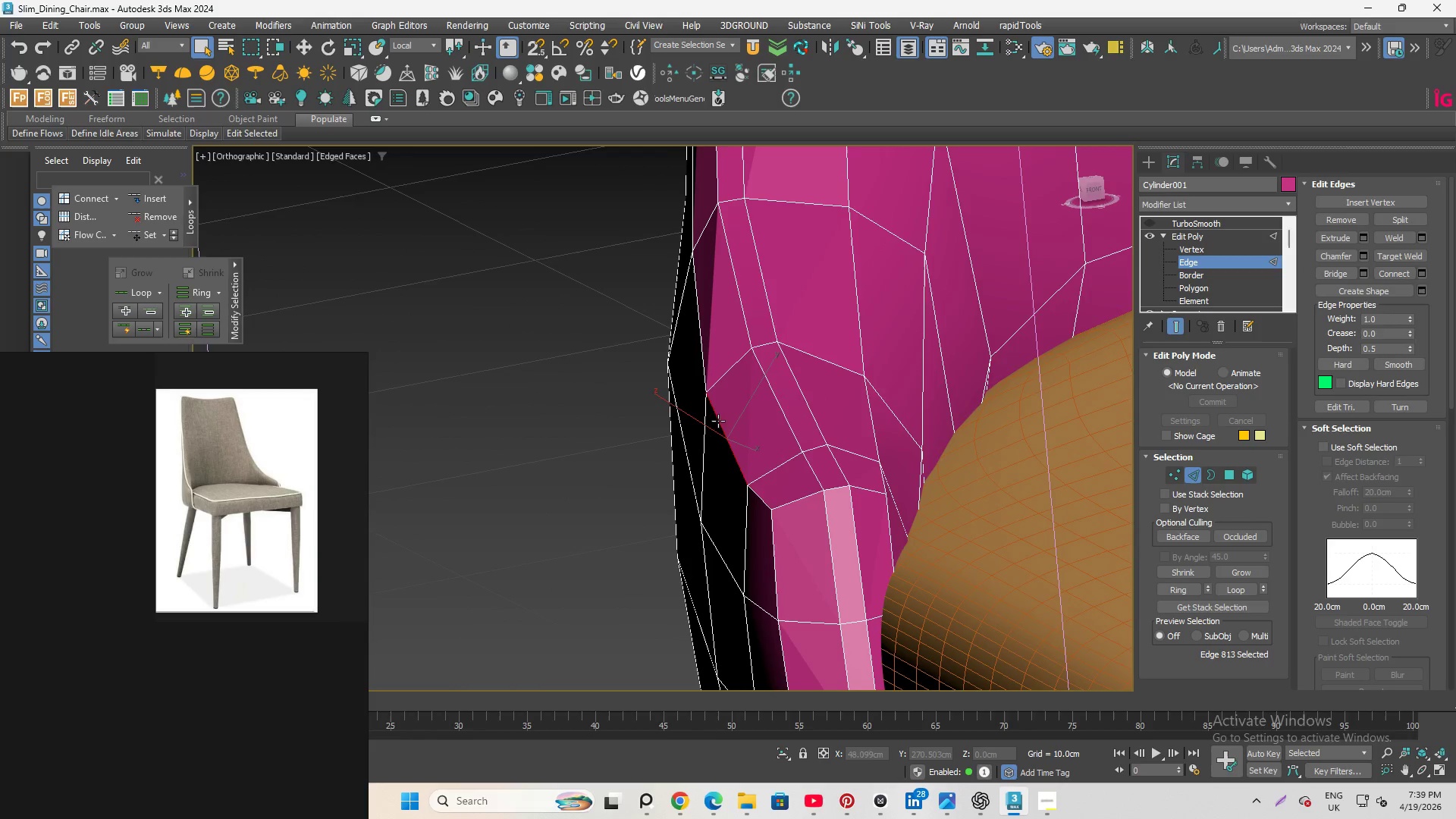 
hold_key(key=AltLeft, duration=1.77)
scroll: coordinate [700, 430], scroll_direction: down, amount: 3.0
 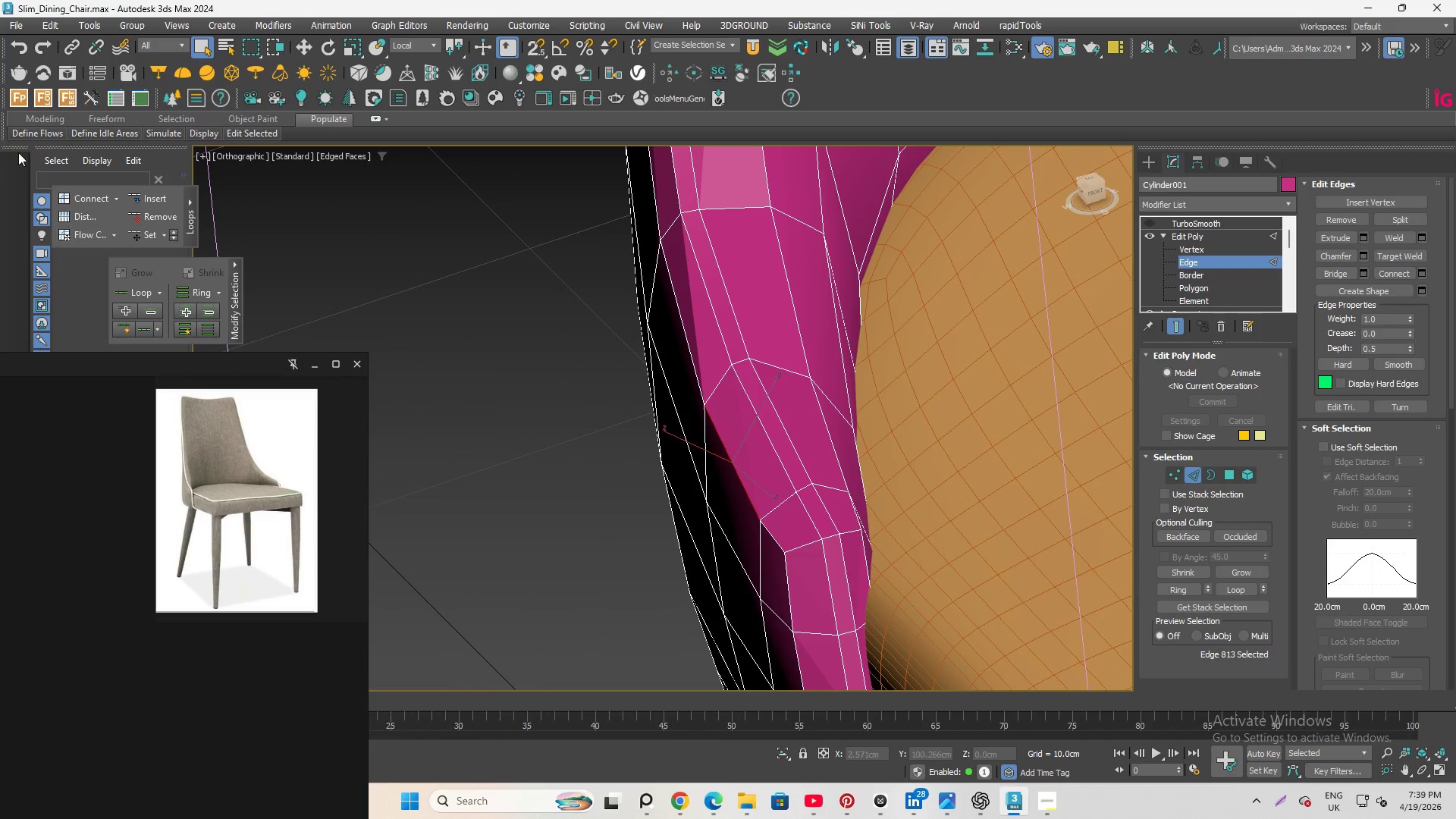 
left_click([140, 232])
 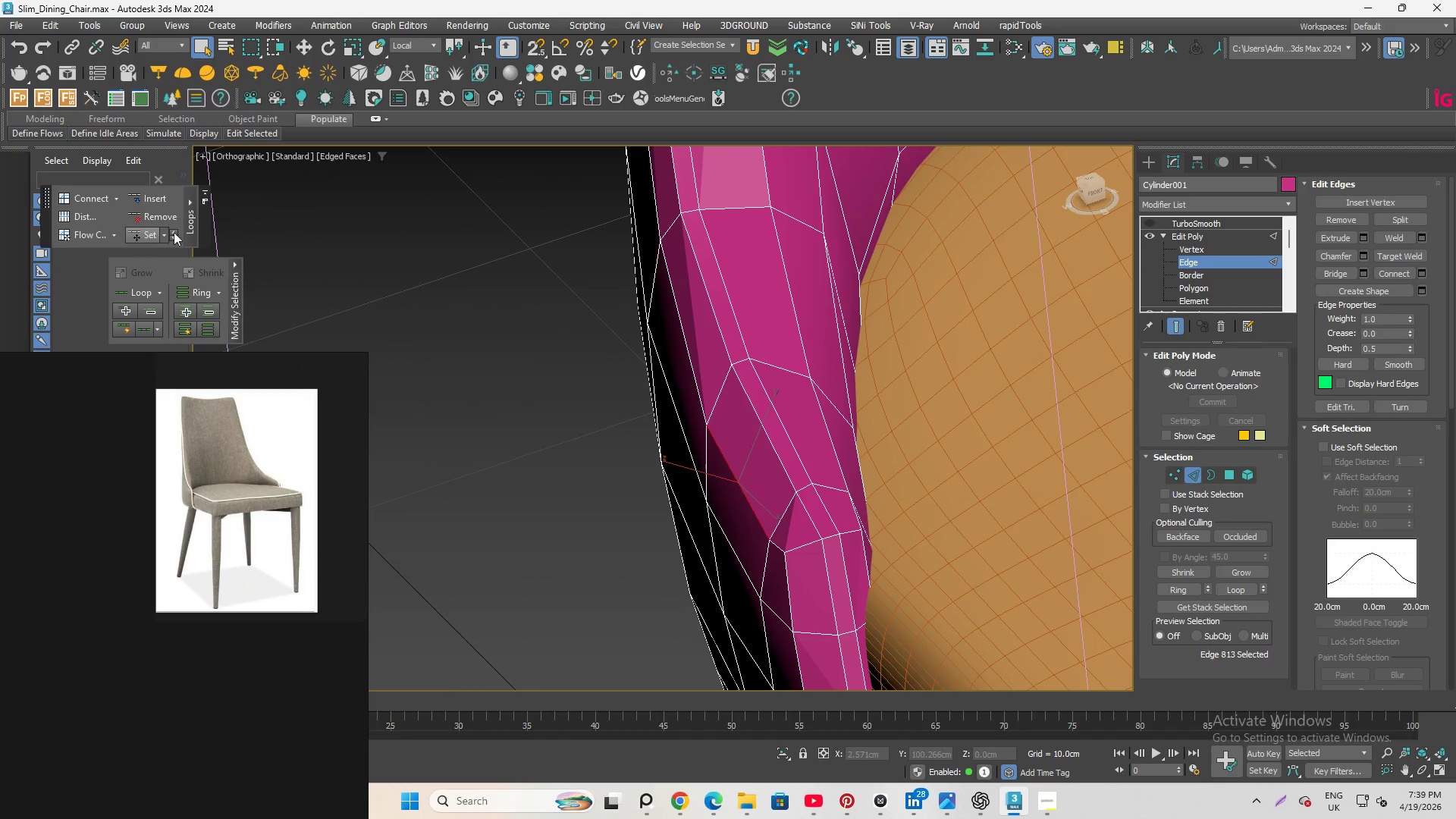 
hold_key(key=AltLeft, duration=0.66)
 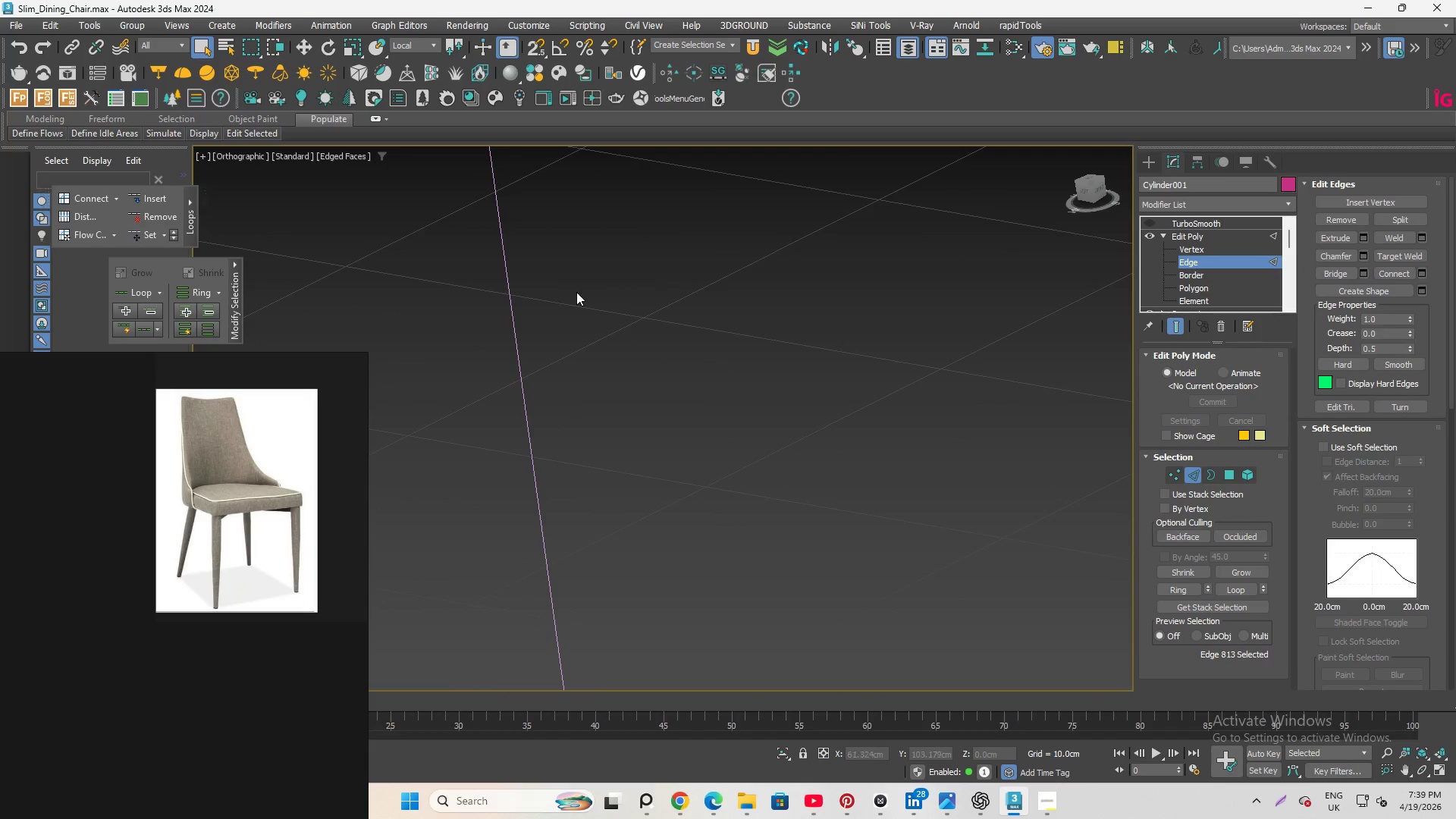 
scroll: coordinate [553, 335], scroll_direction: down, amount: 5.0
 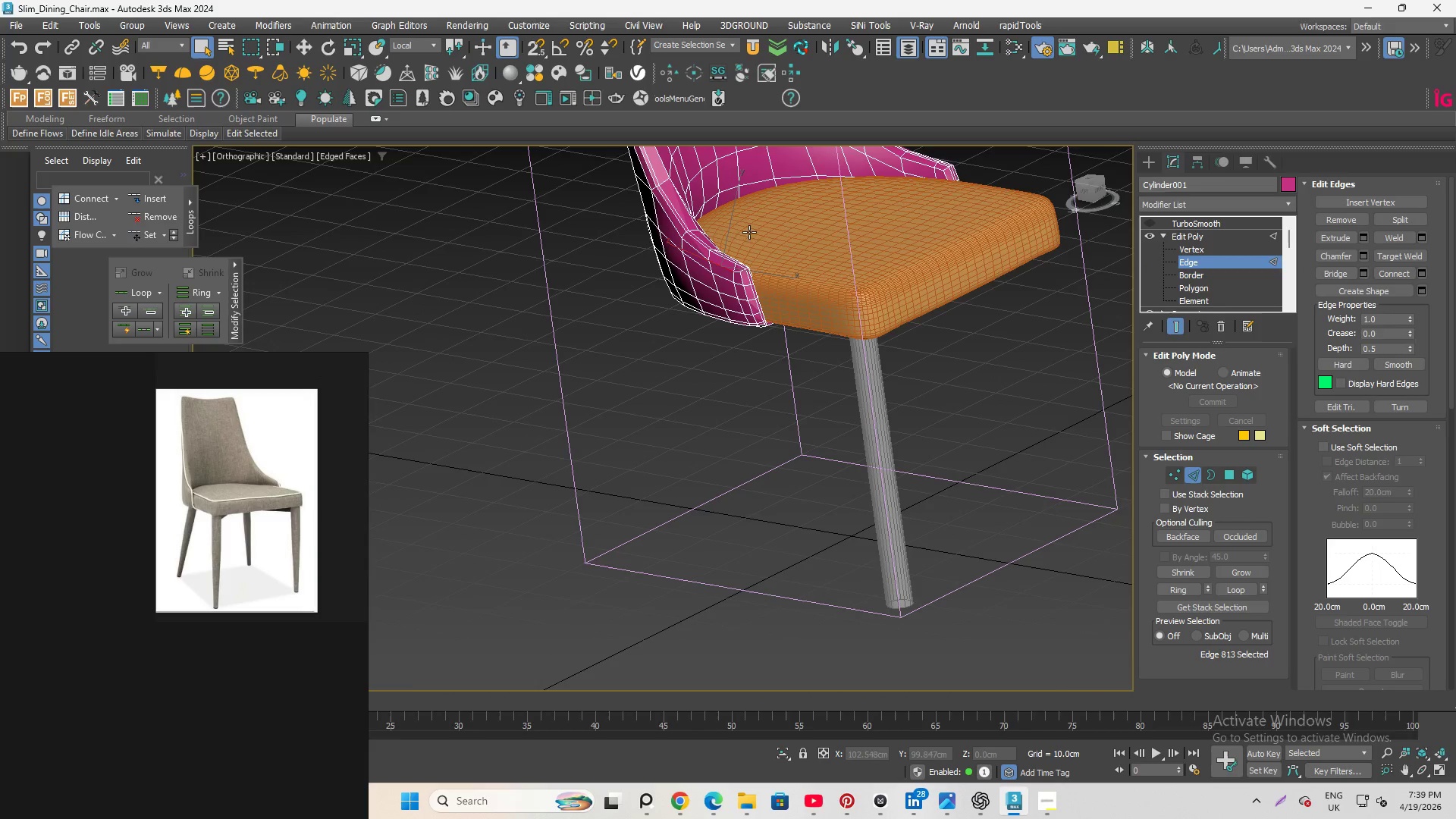 
scroll: coordinate [720, 234], scroll_direction: up, amount: 5.0
 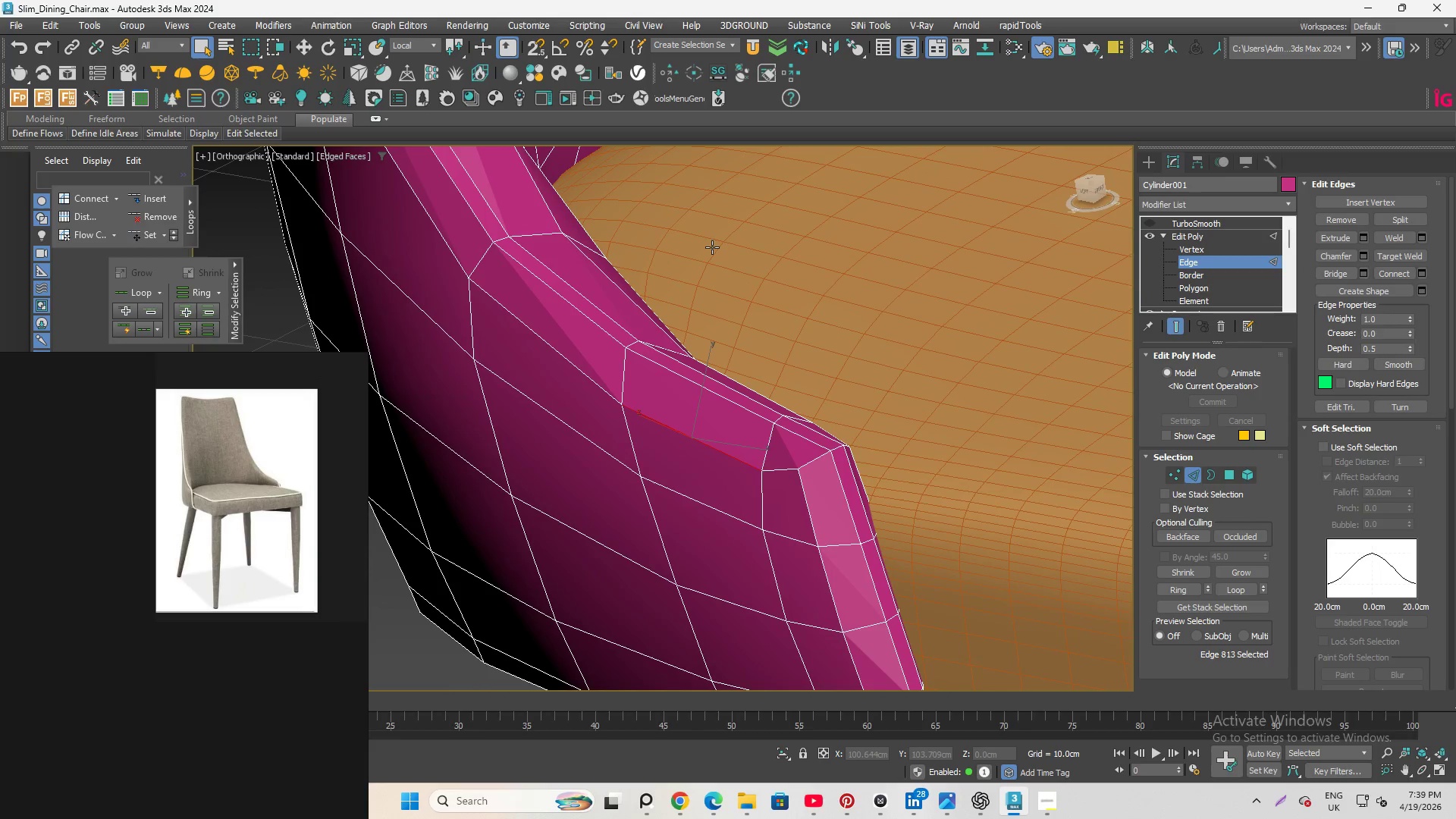 
key(Shift+X)
 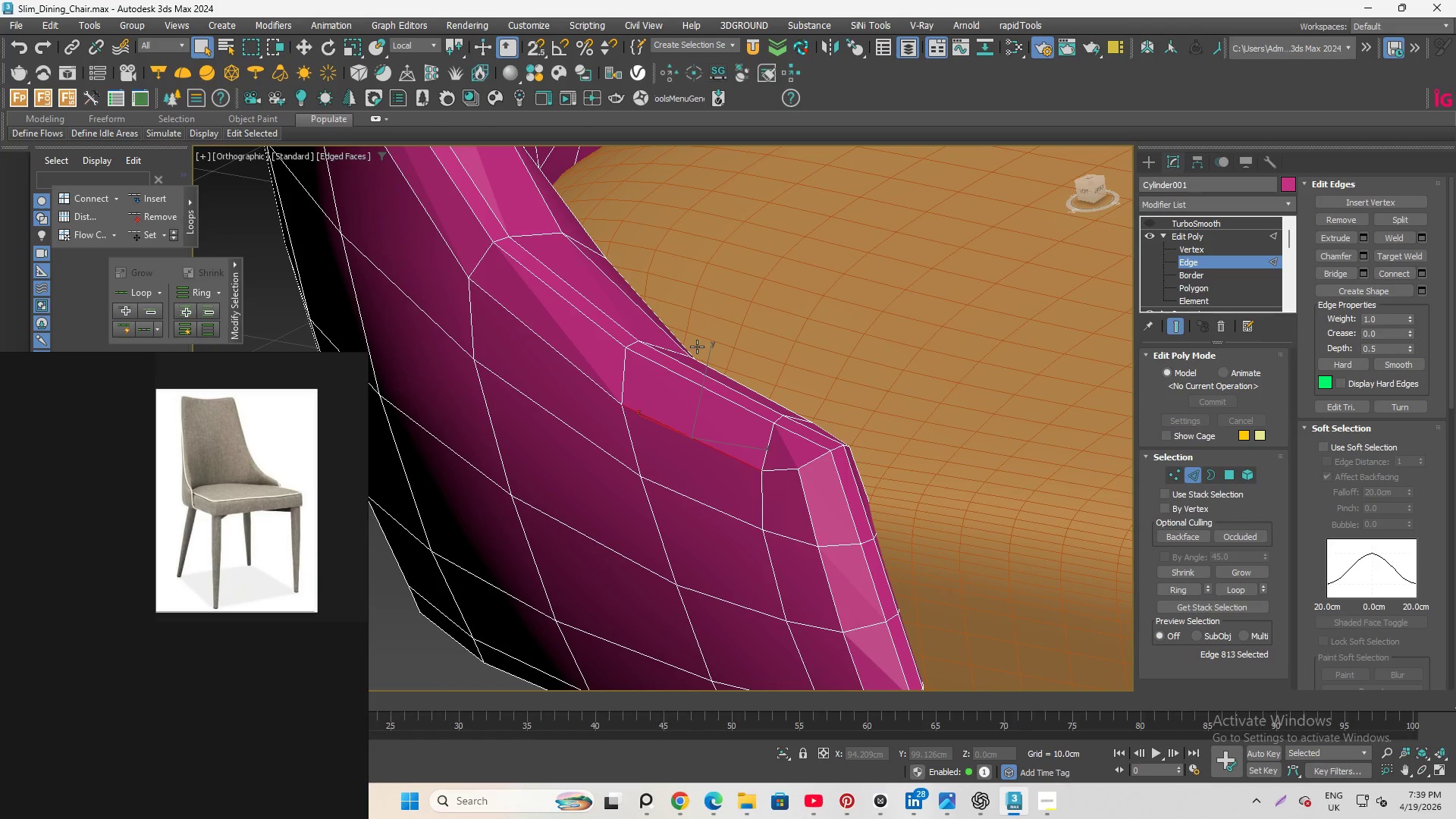 
key(W)
 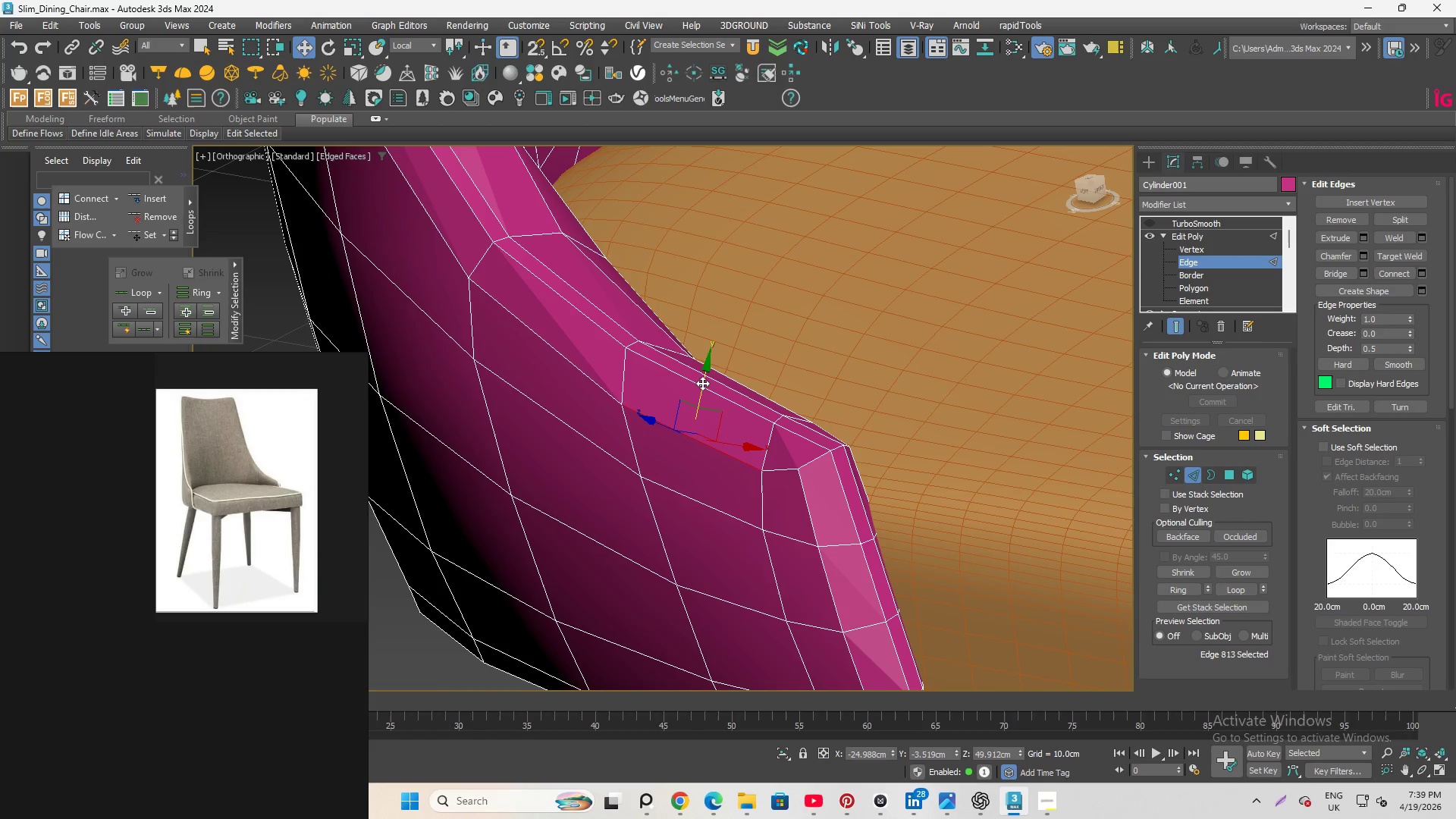 
left_click_drag(start_coordinate=[702, 381], to_coordinate=[703, 366])
 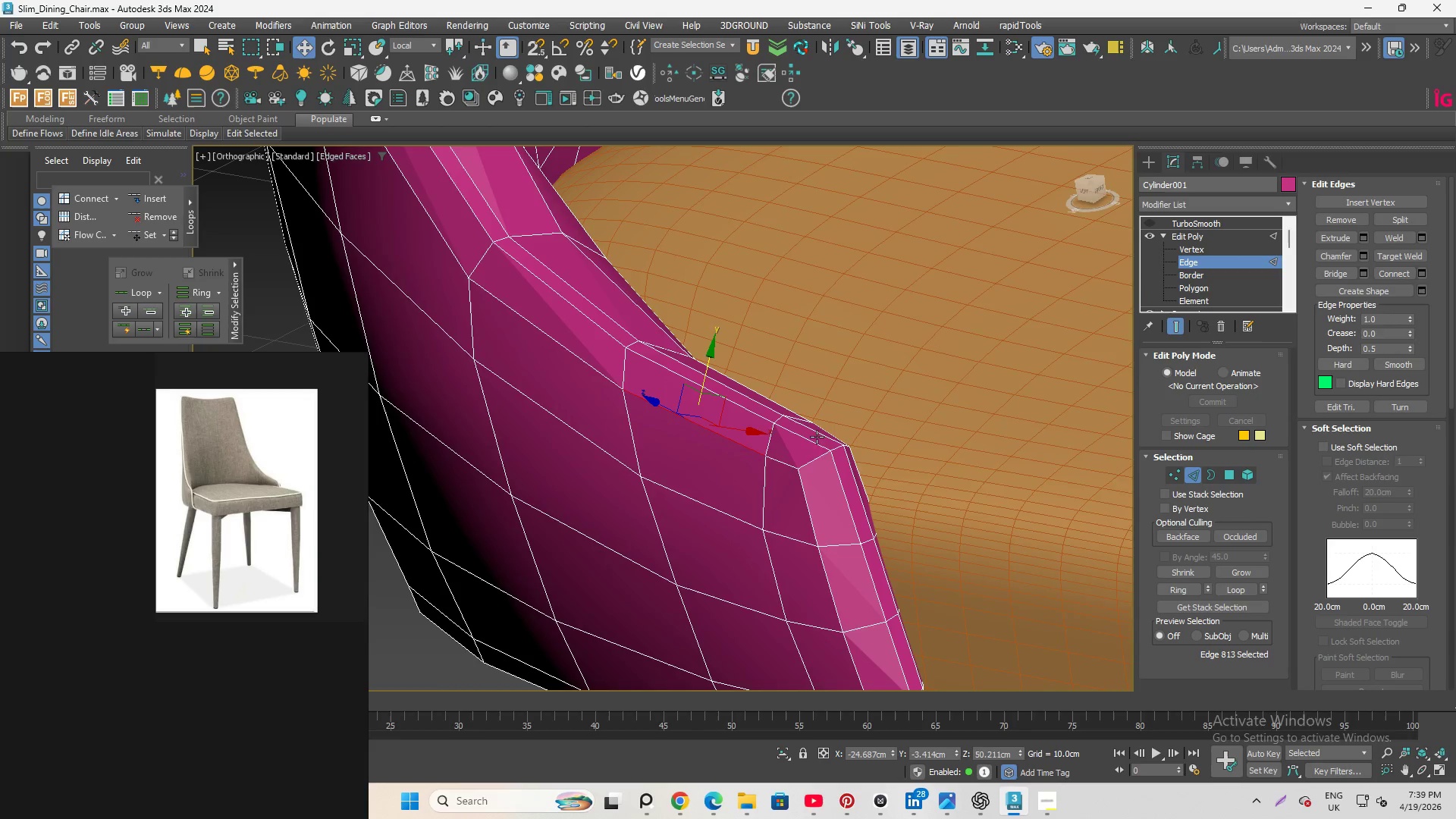 
hold_key(key=AltLeft, duration=1.66)
 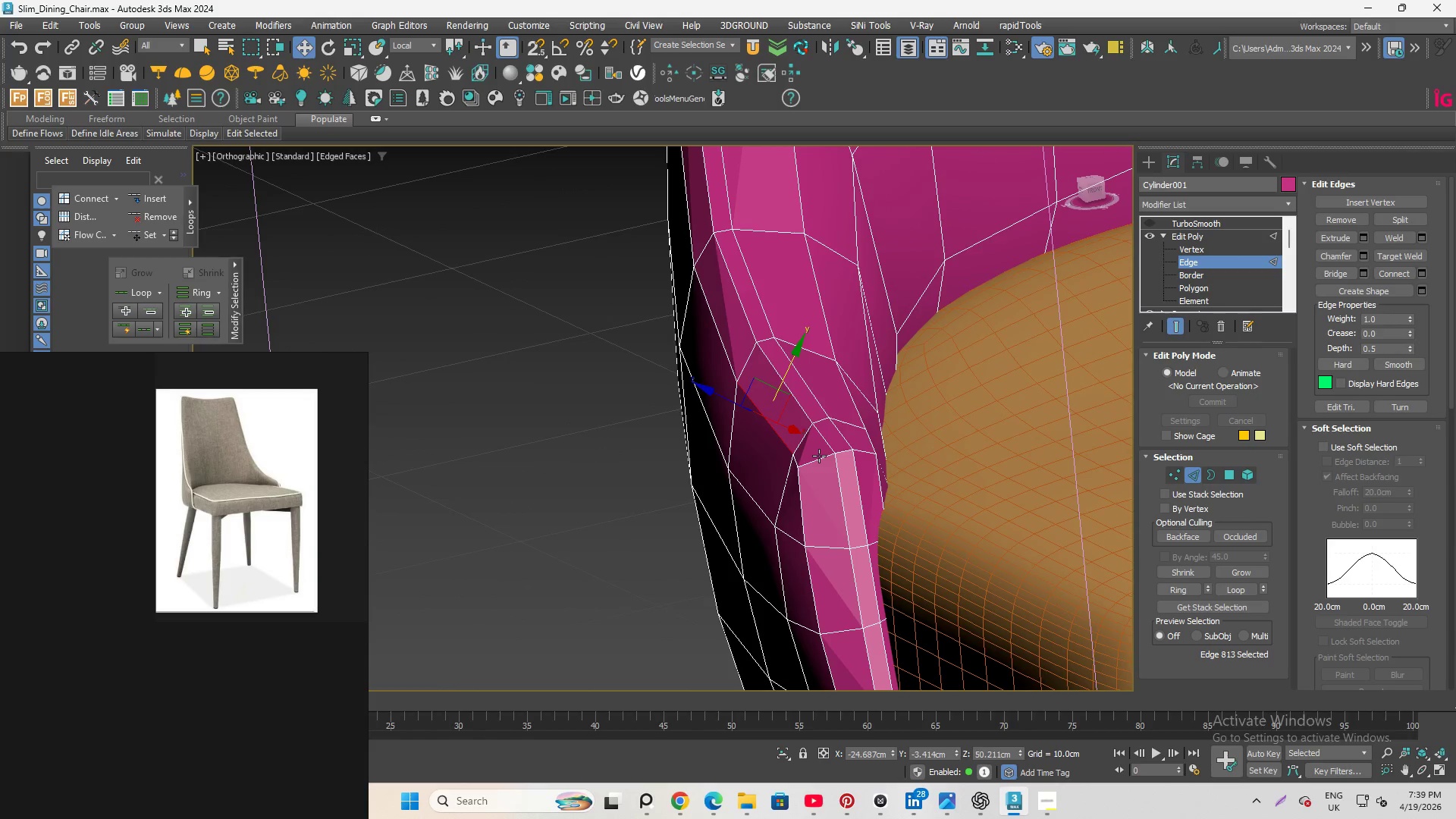 
left_click([819, 456])
 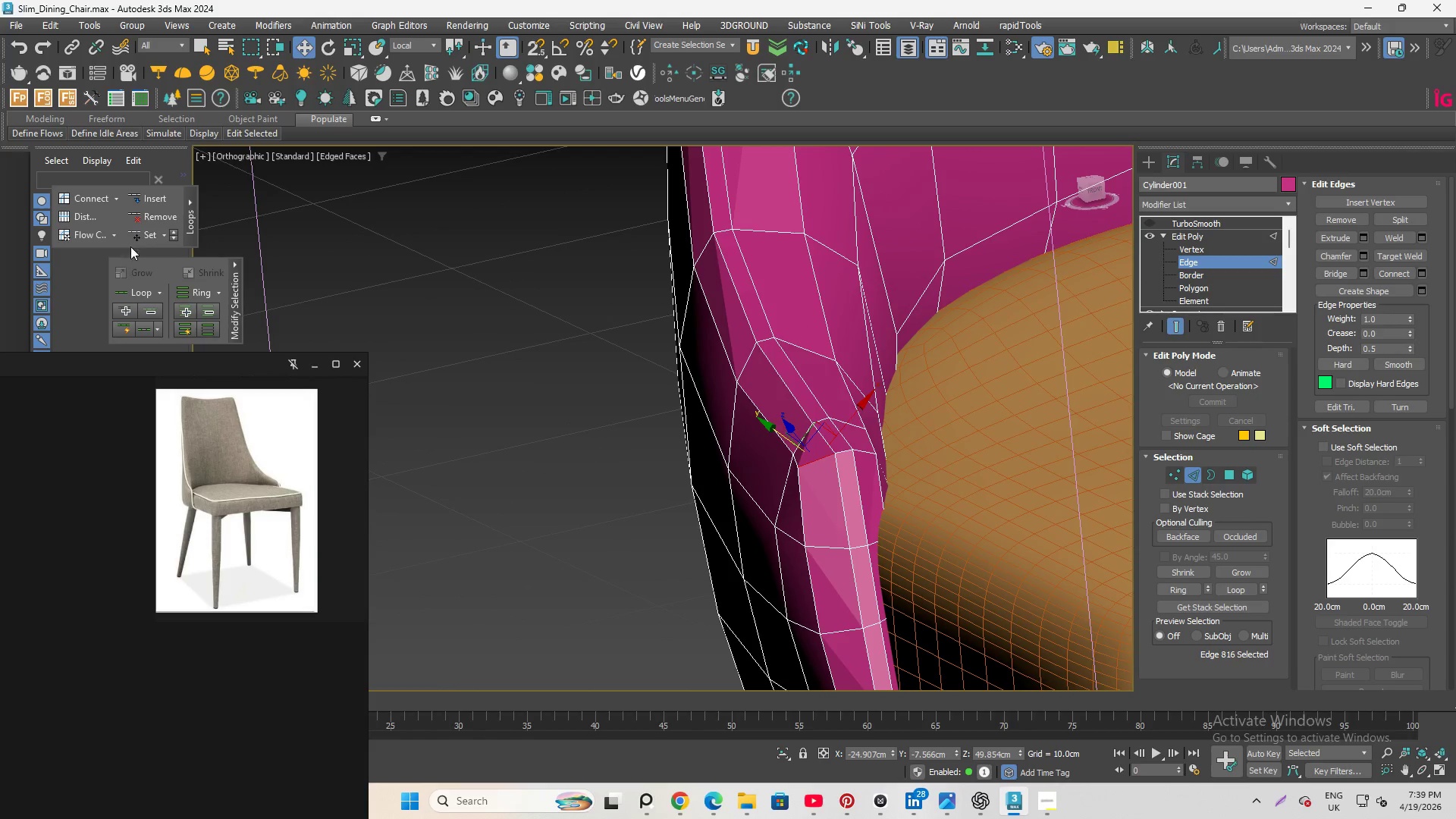 
left_click([137, 234])
 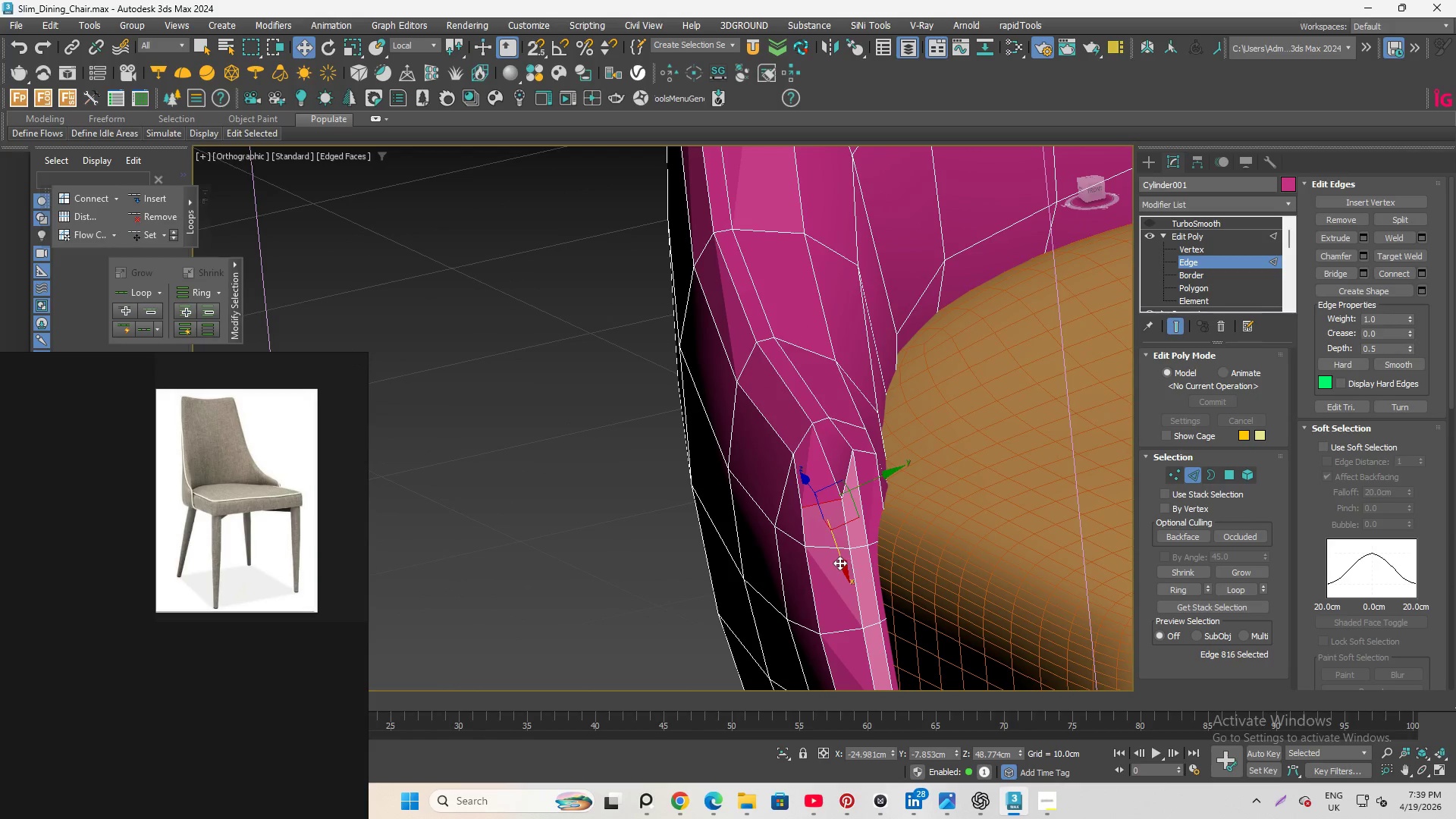 
left_click_drag(start_coordinate=[840, 560], to_coordinate=[834, 516])
 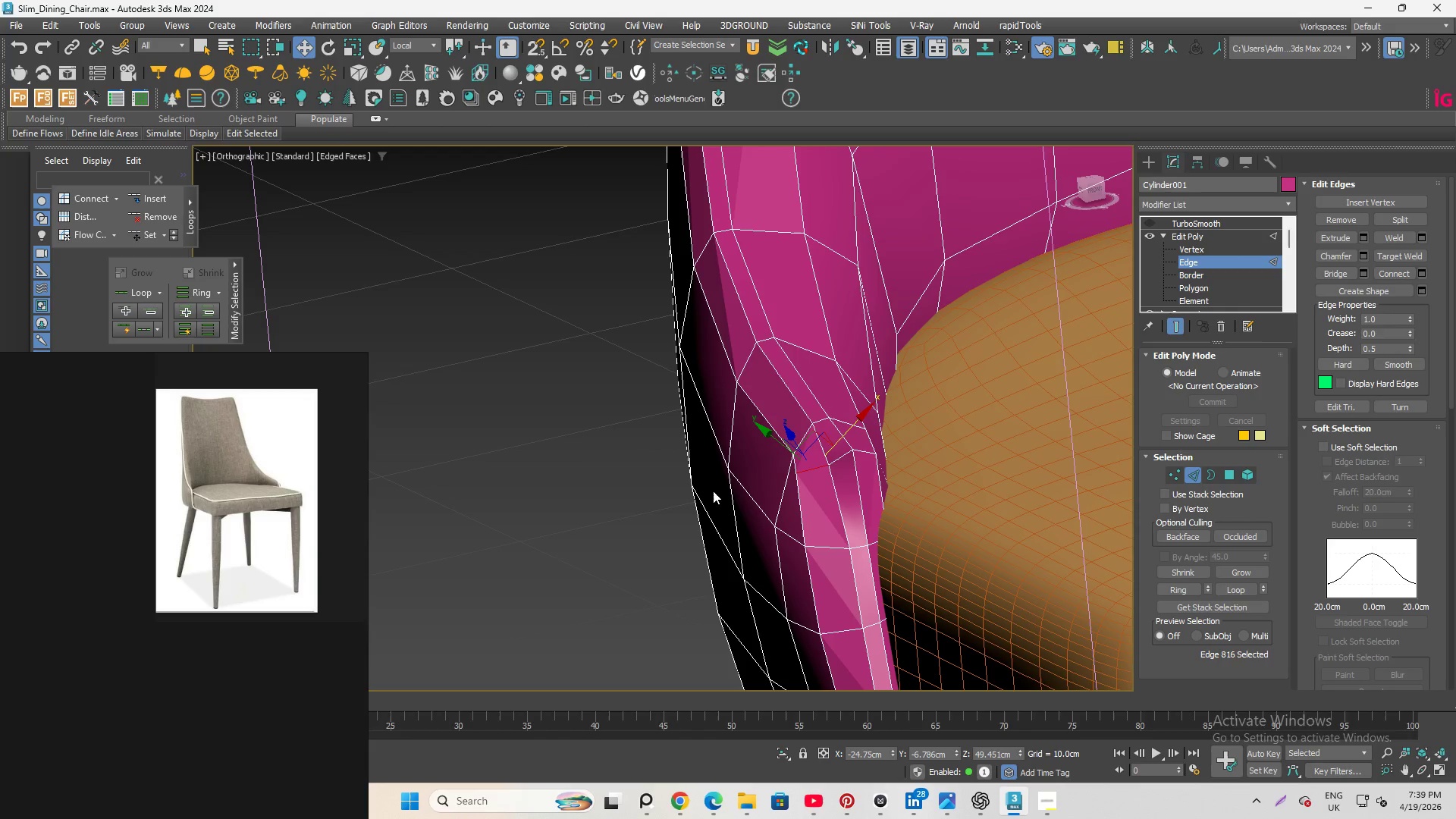 
hold_key(key=AltLeft, duration=0.94)
 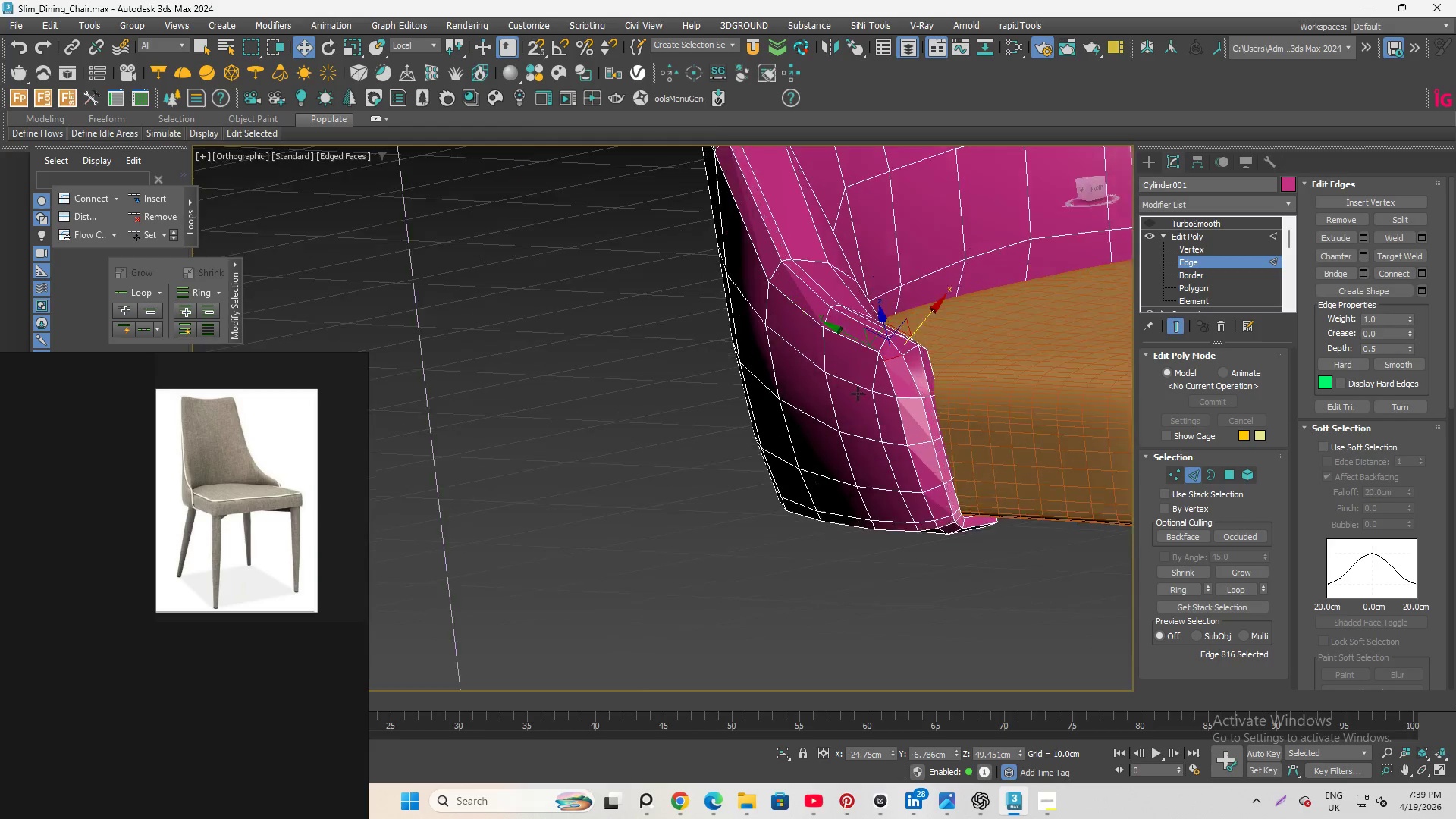 
scroll: coordinate [858, 394], scroll_direction: down, amount: 2.0
 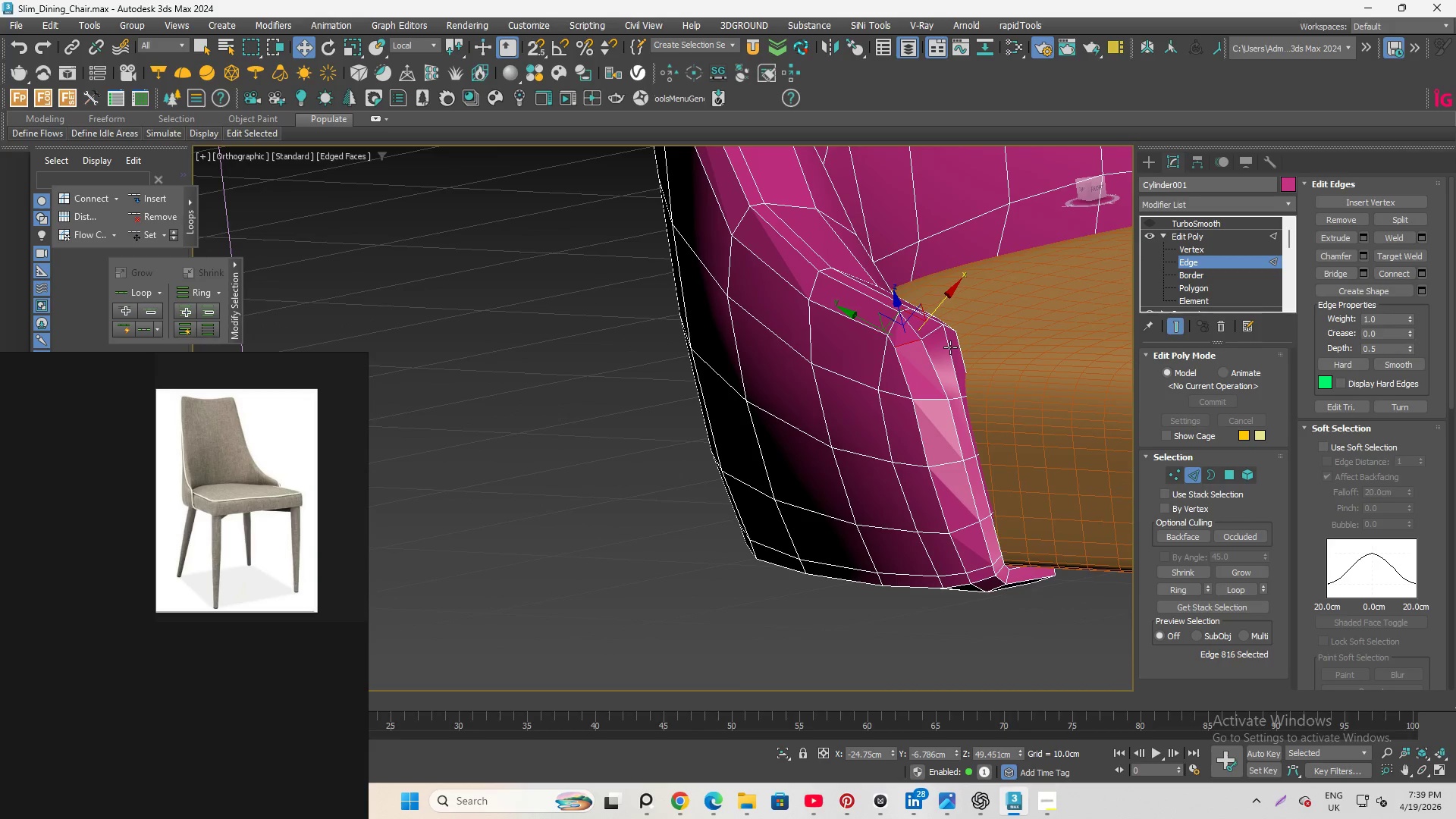 
key(Control+Z)
 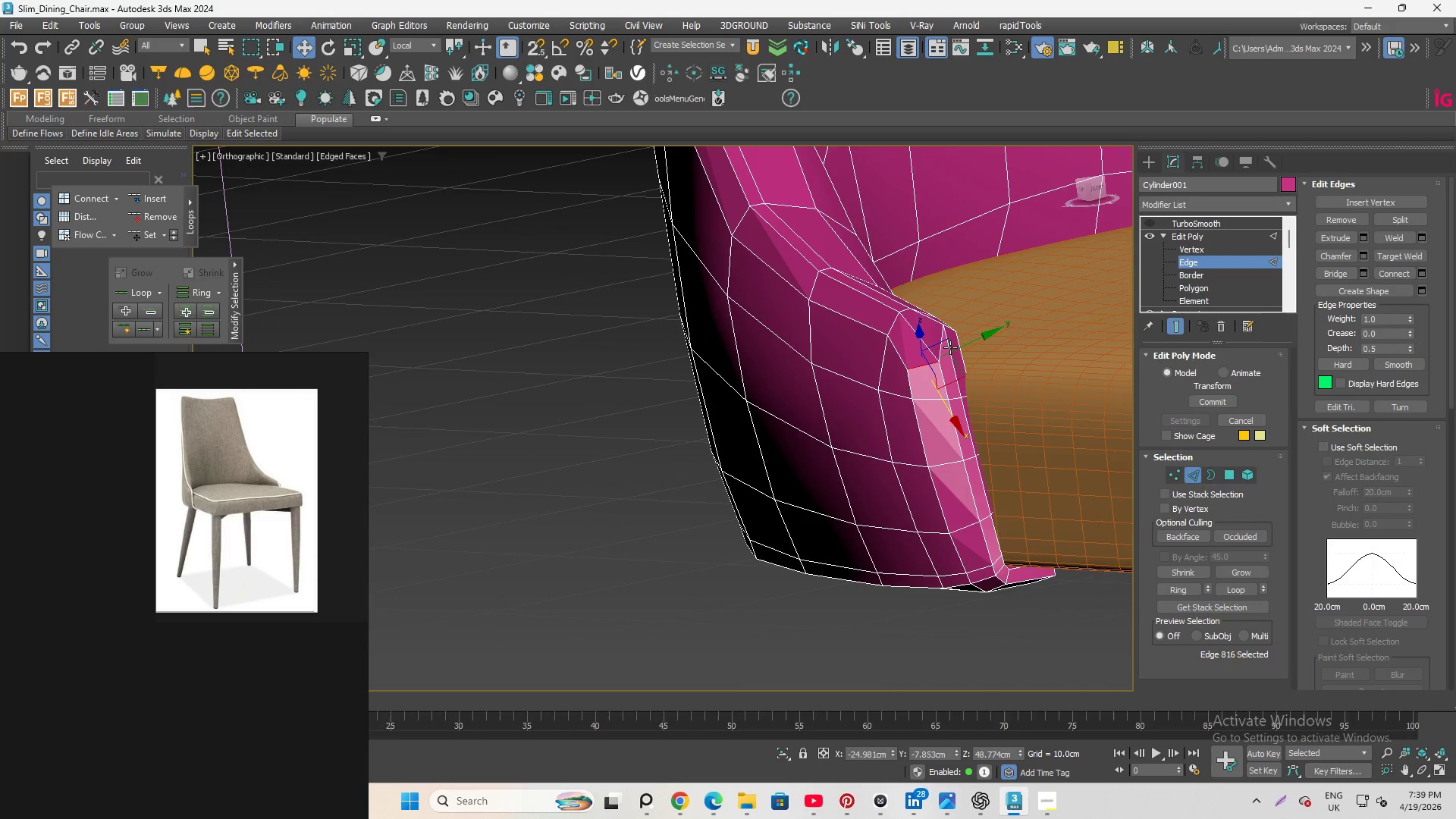 
key(Control+Z)
 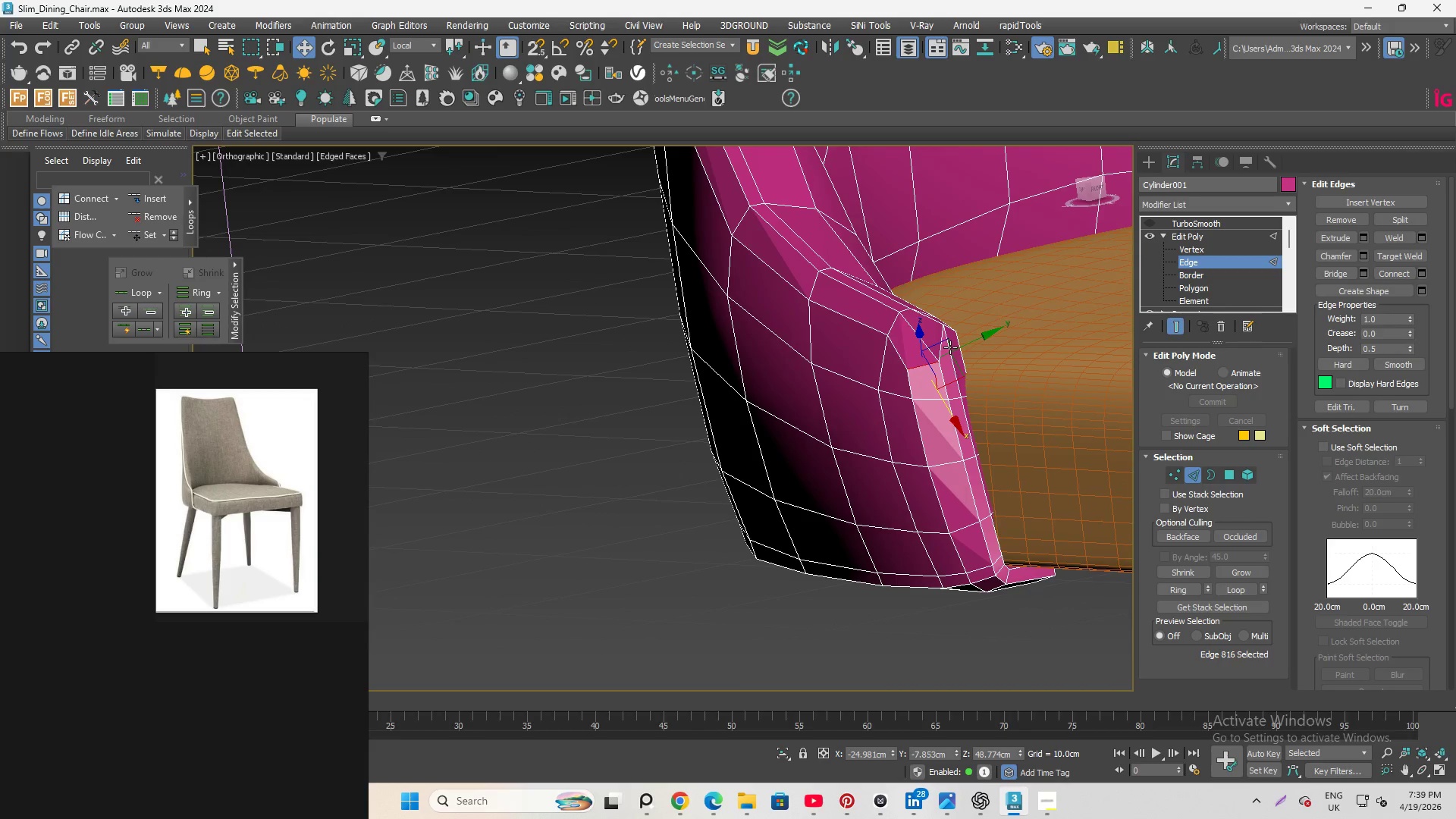 
key(Control+Z)
 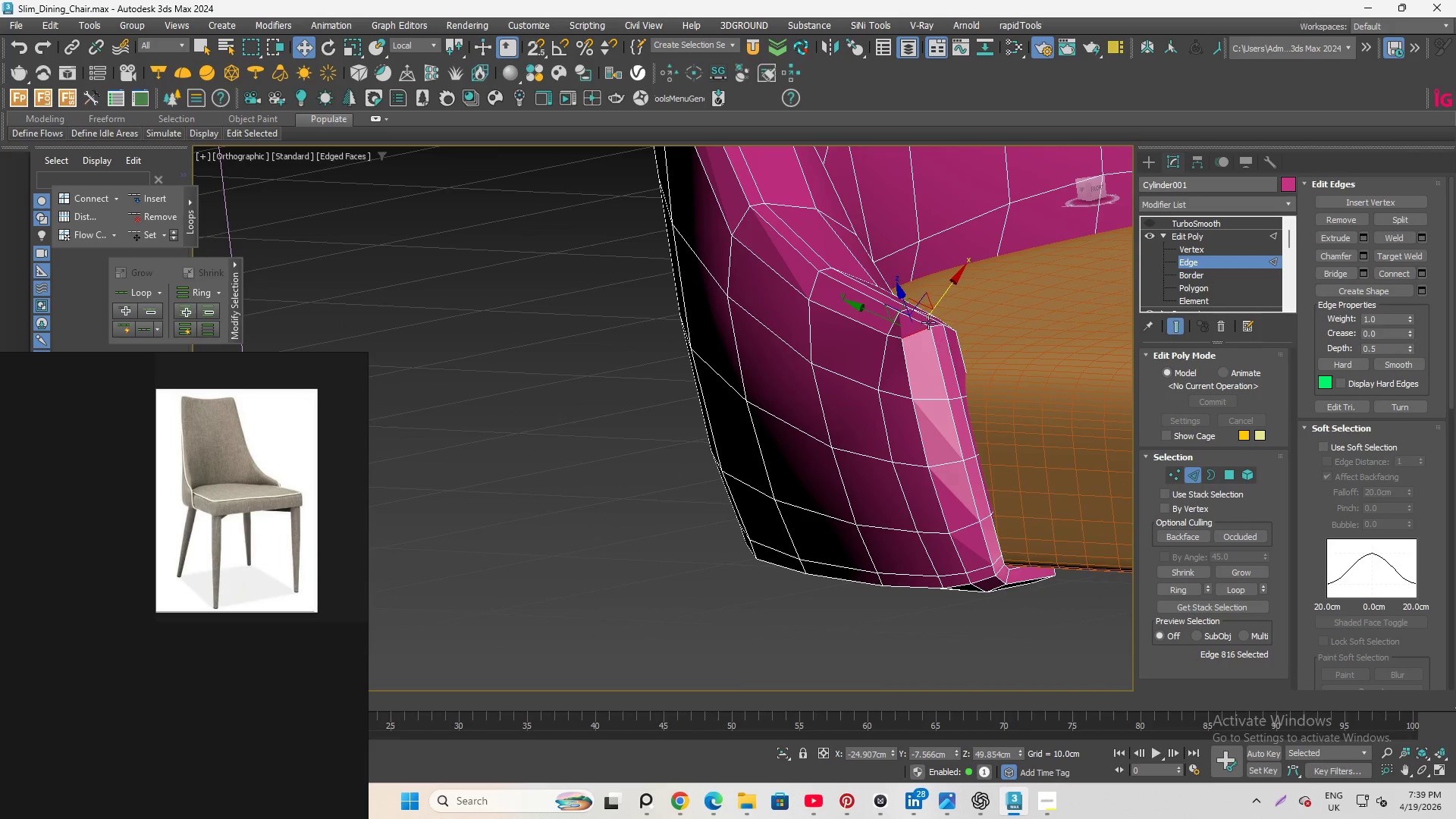 
hold_key(key=AltLeft, duration=1.36)
scroll: coordinate [919, 314], scroll_direction: up, amount: 1.0
 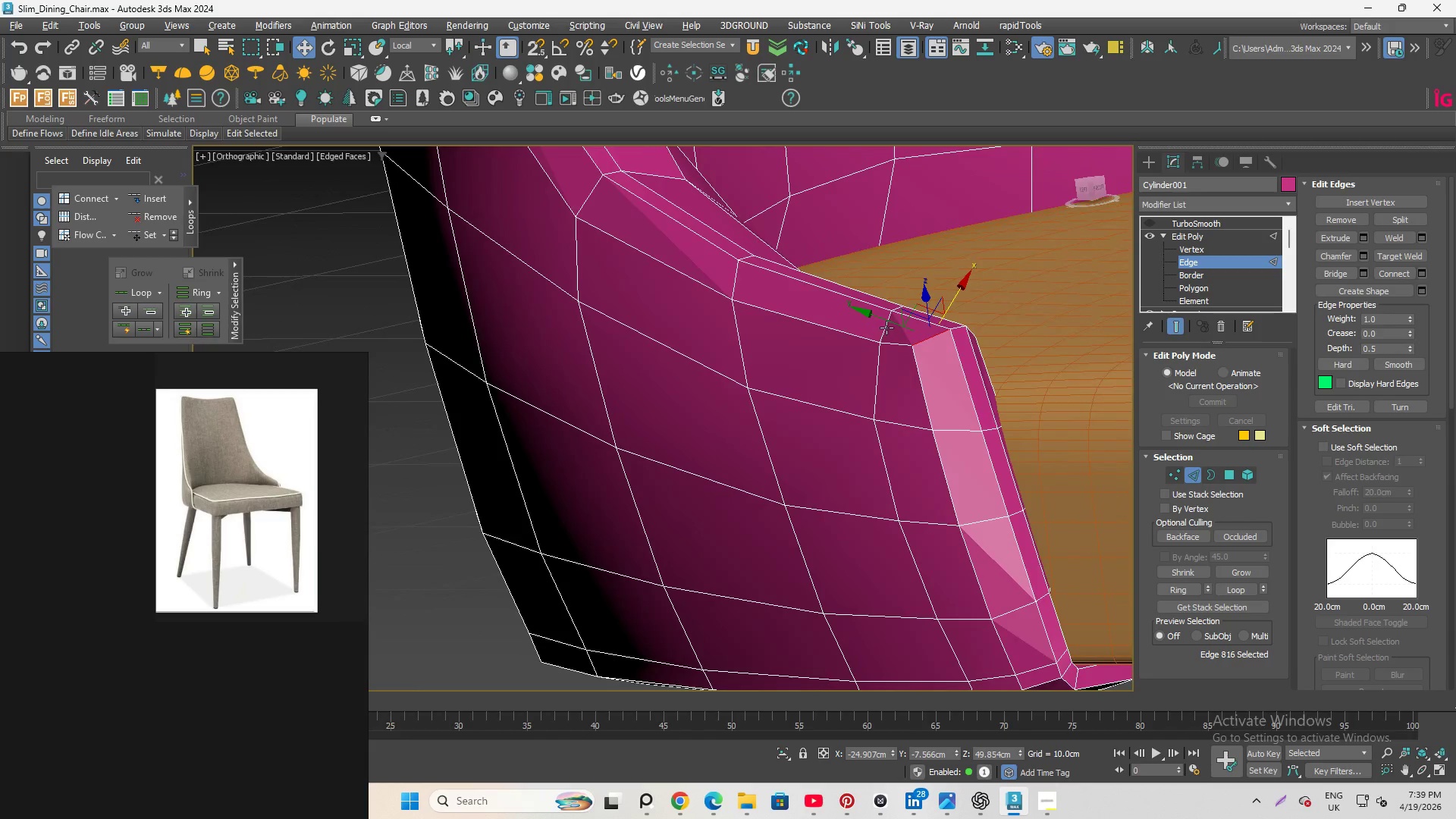 
left_click([907, 344])
 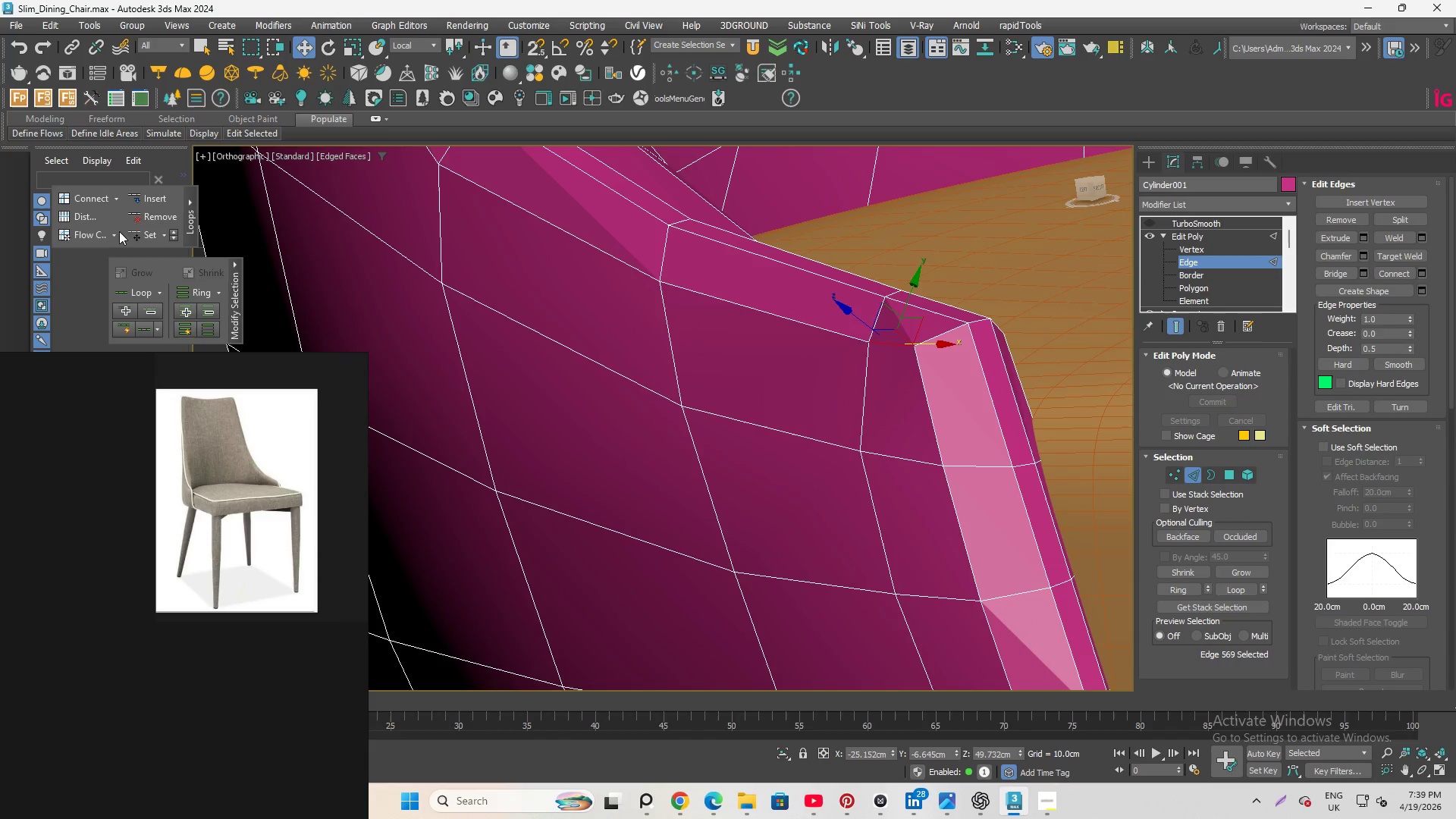 
scroll: coordinate [907, 344], scroll_direction: up, amount: 1.0
 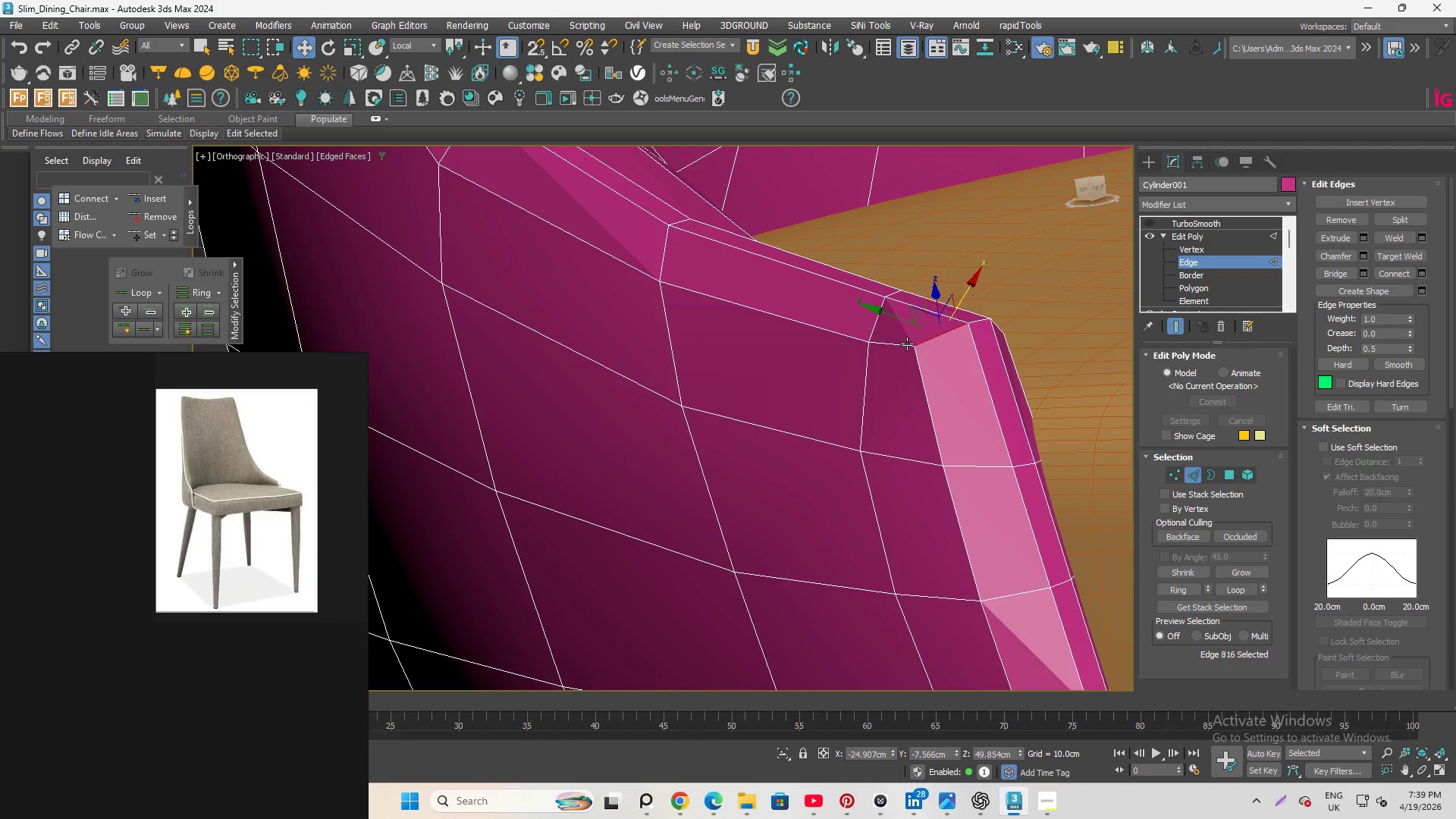 
left_click([135, 234])
 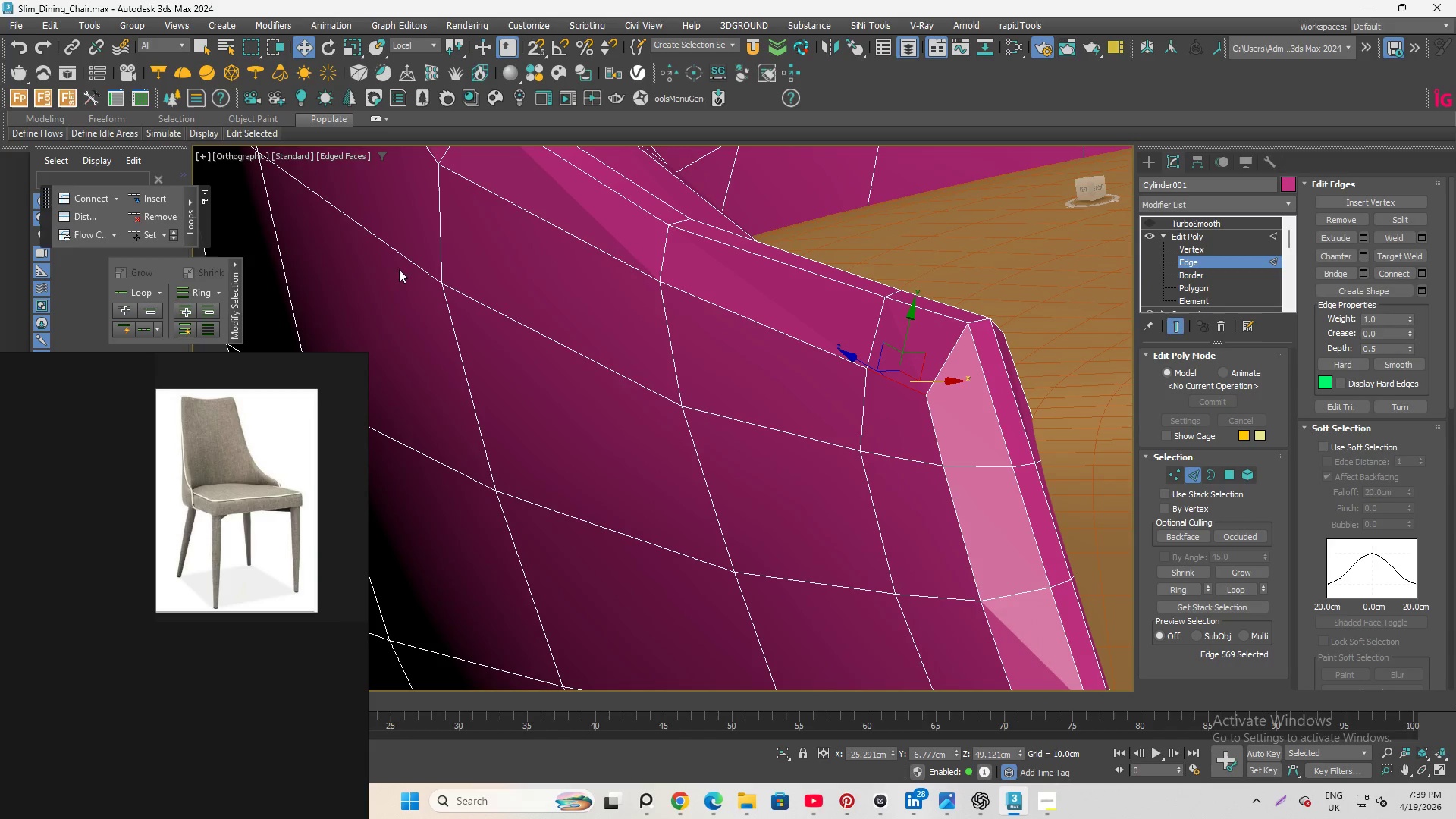 
hold_key(key=AltLeft, duration=0.67)
 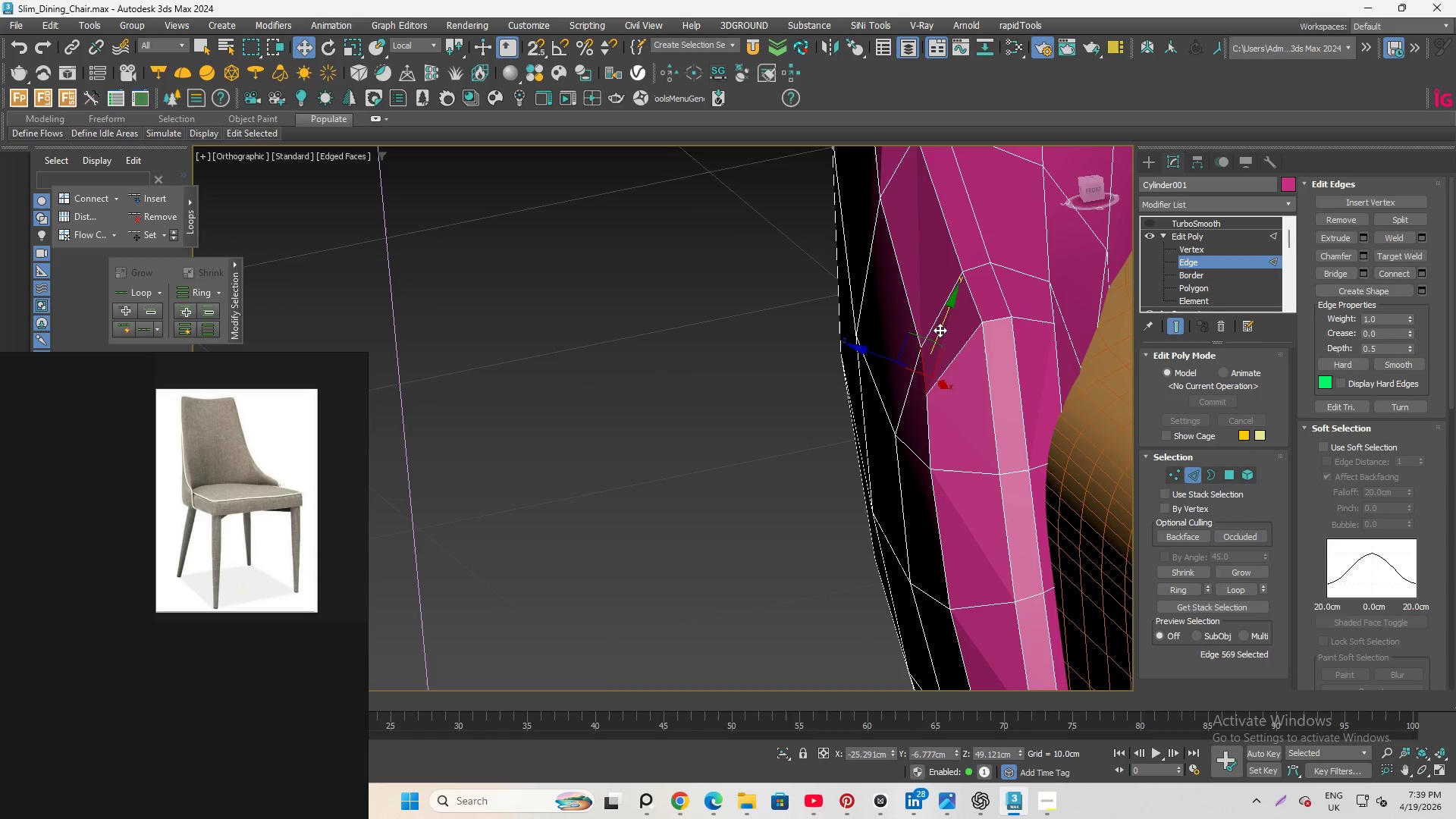 
left_click_drag(start_coordinate=[940, 330], to_coordinate=[959, 289])
 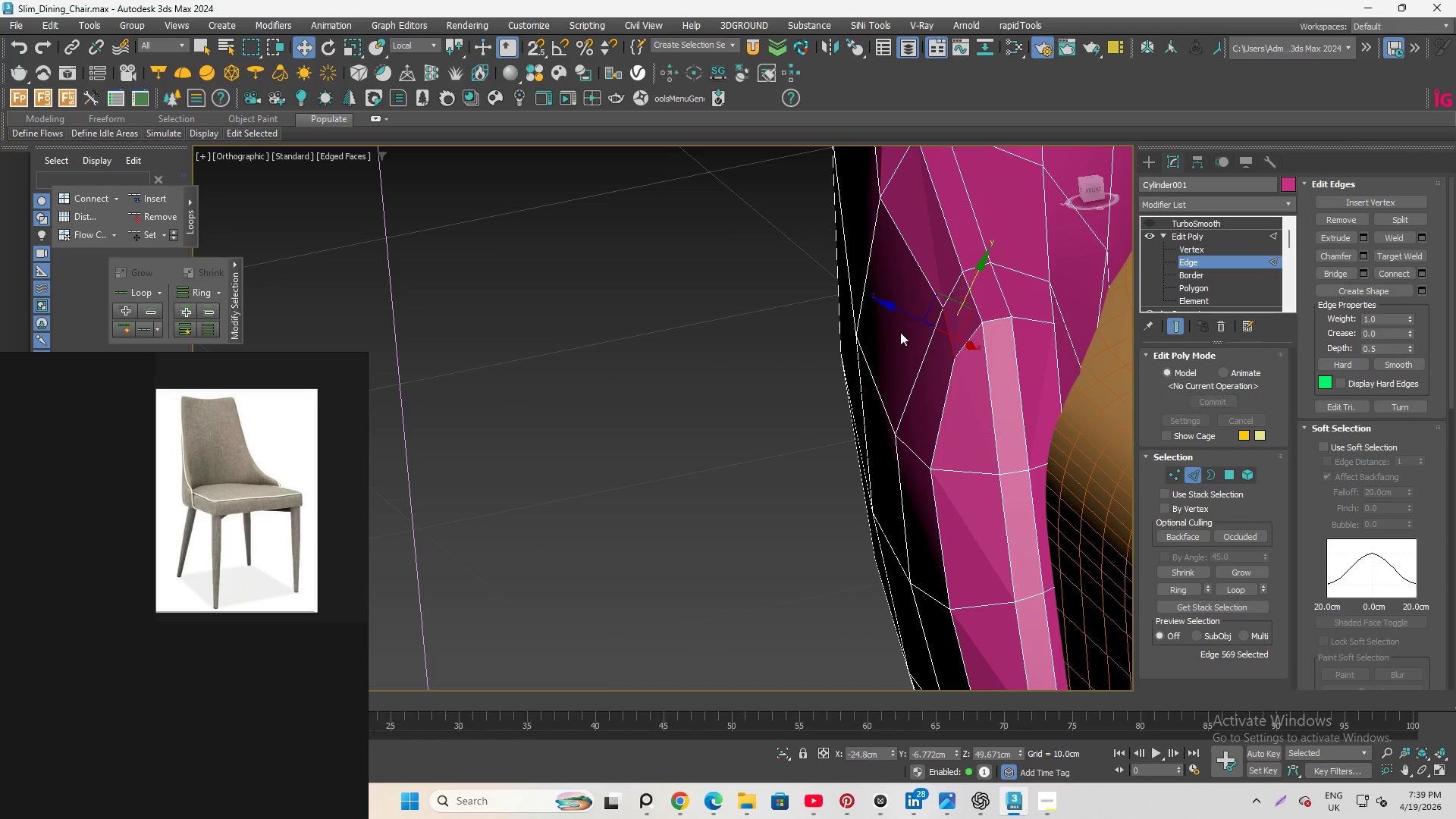 
hold_key(key=AltLeft, duration=1.45)
 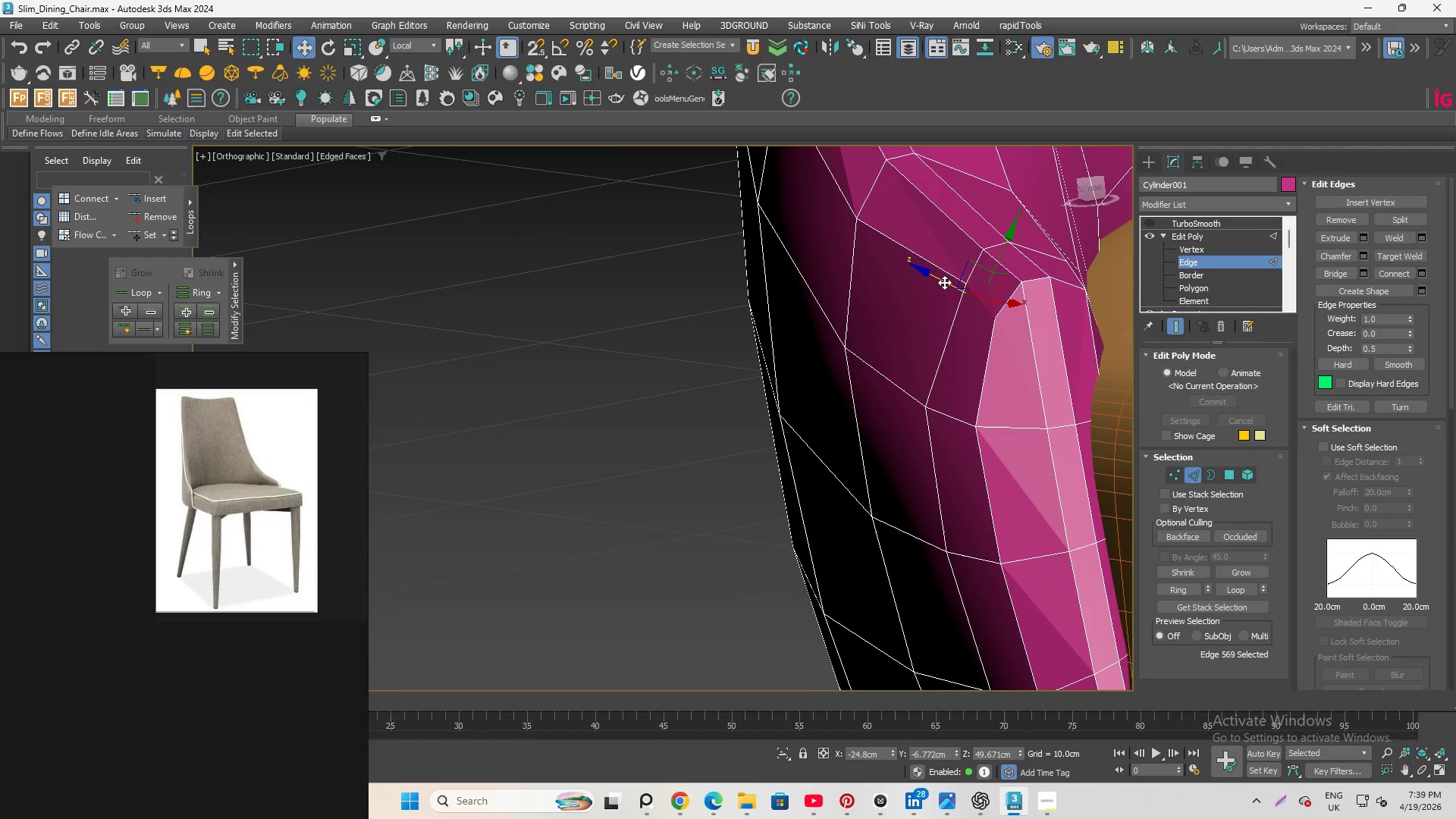 
left_click_drag(start_coordinate=[944, 282], to_coordinate=[940, 279])
 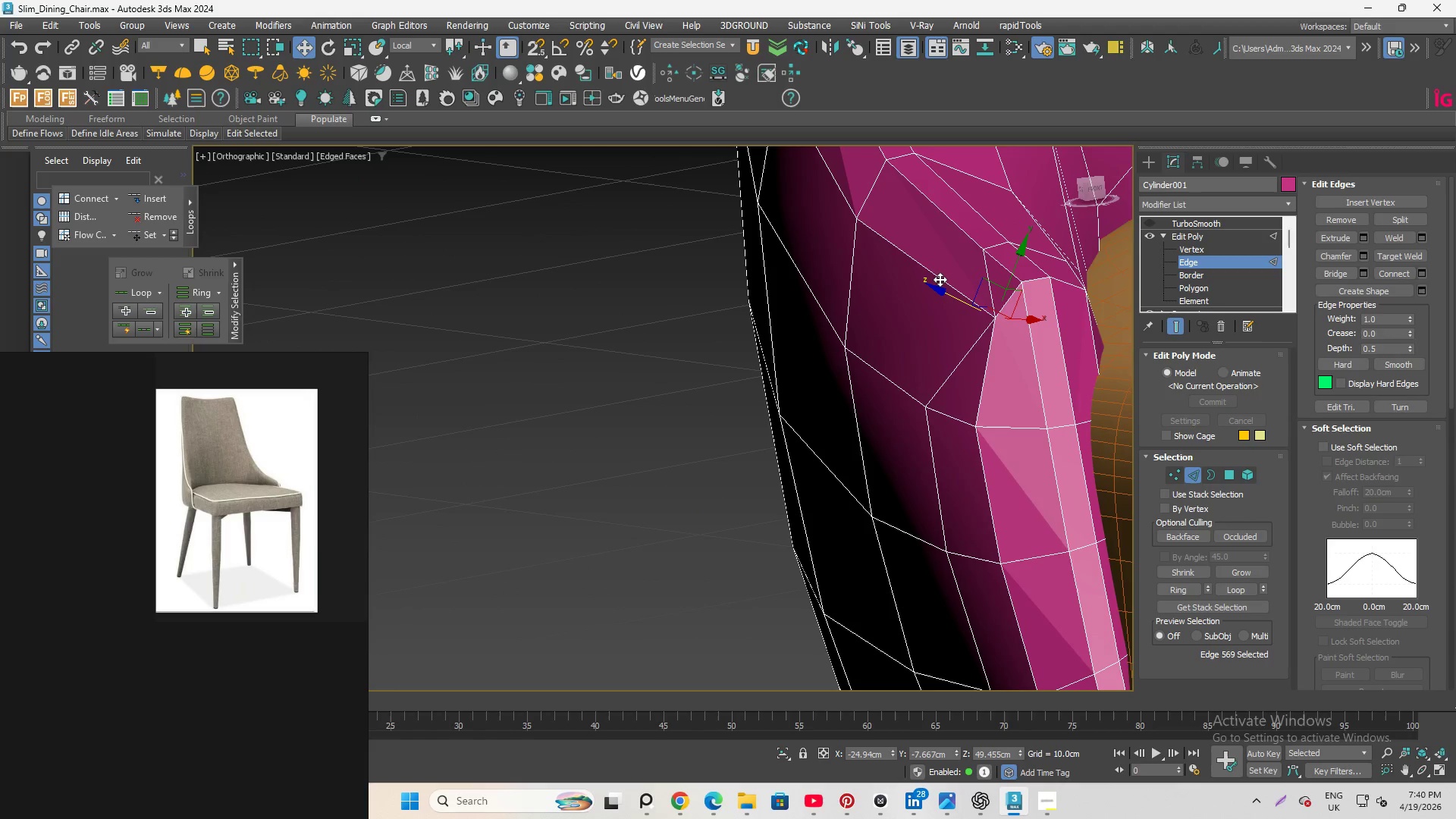 
key(Control+Z)
 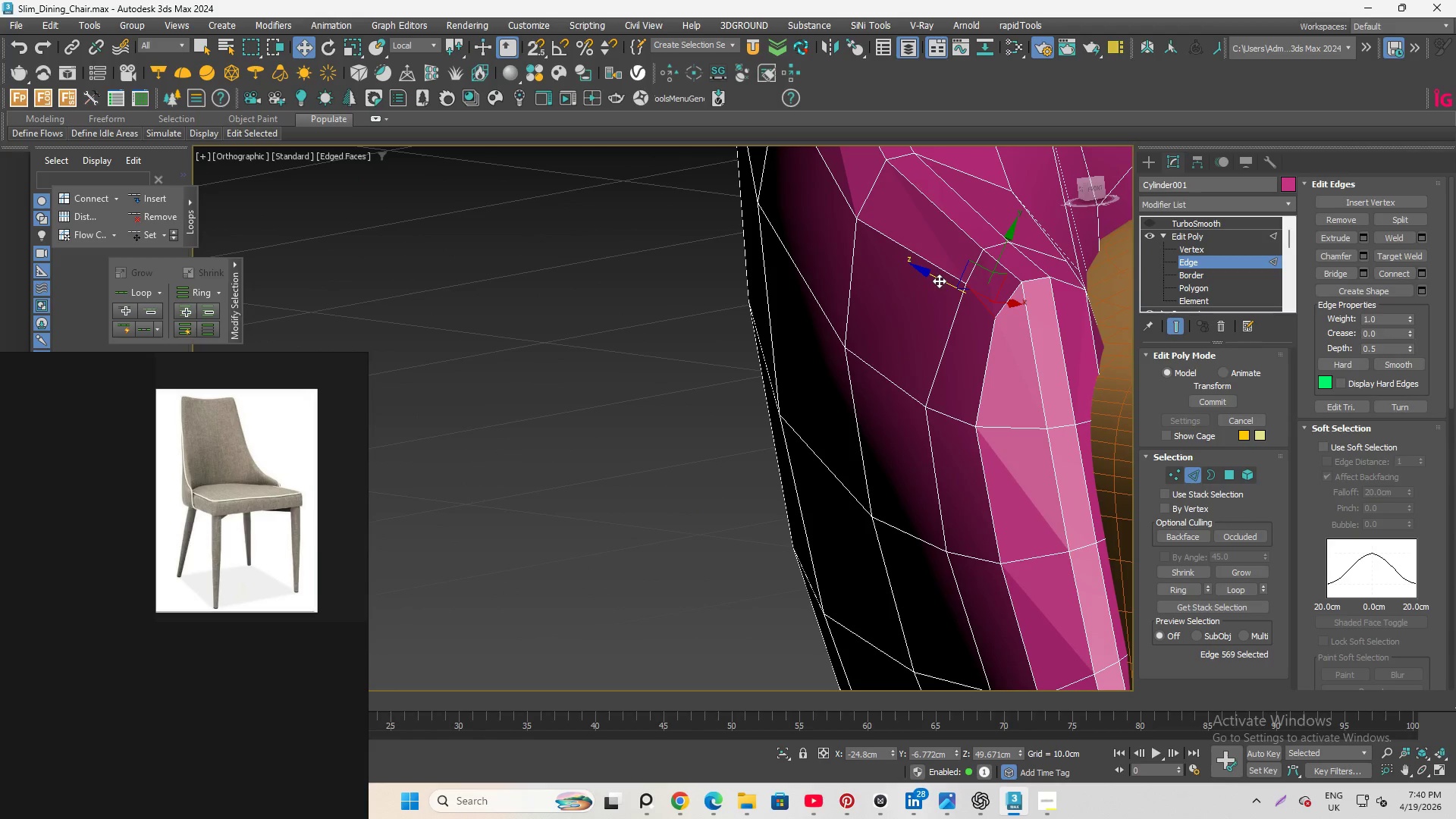 
key(Shift+X)
 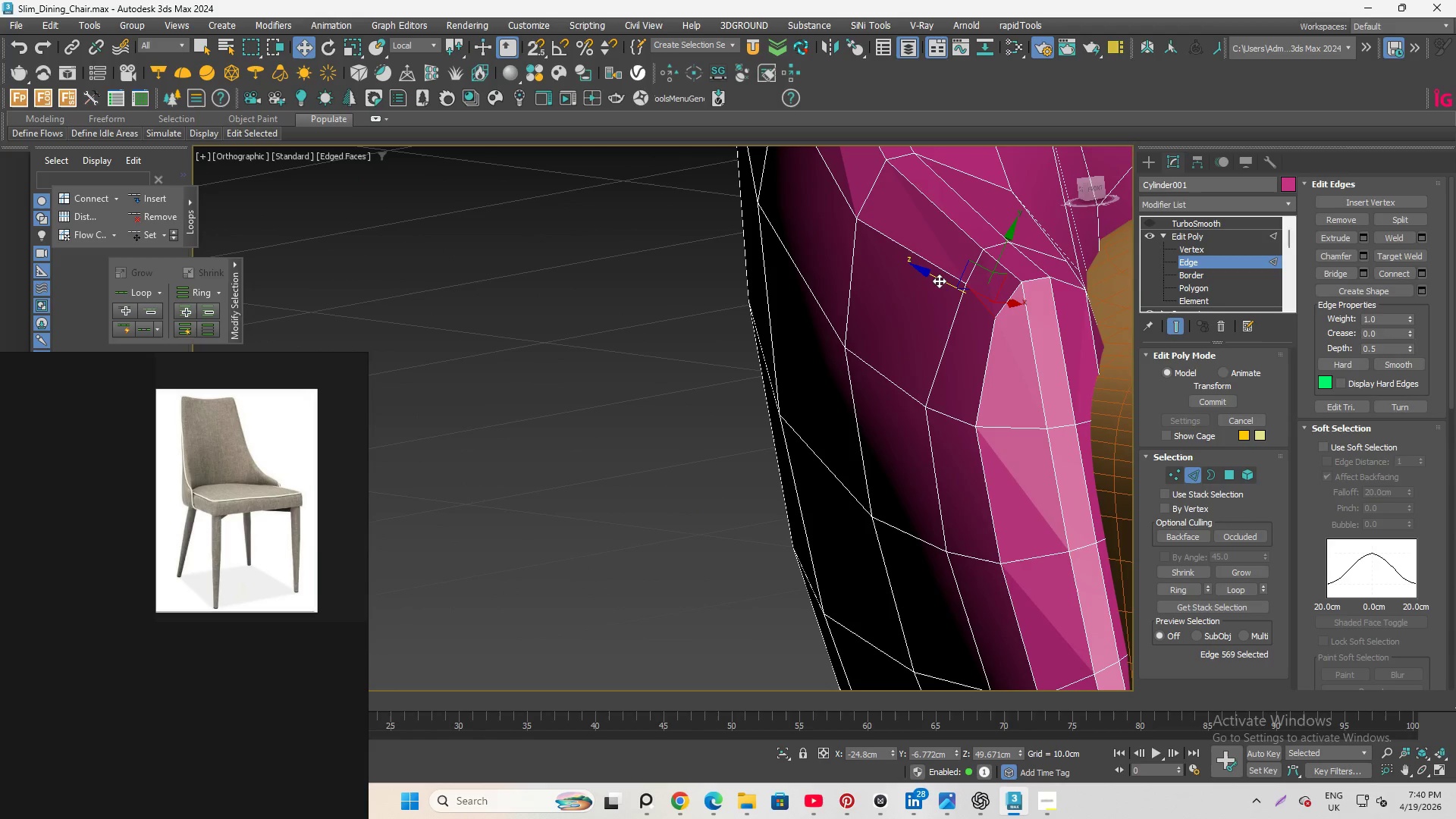 
left_click_drag(start_coordinate=[939, 281], to_coordinate=[928, 278])
 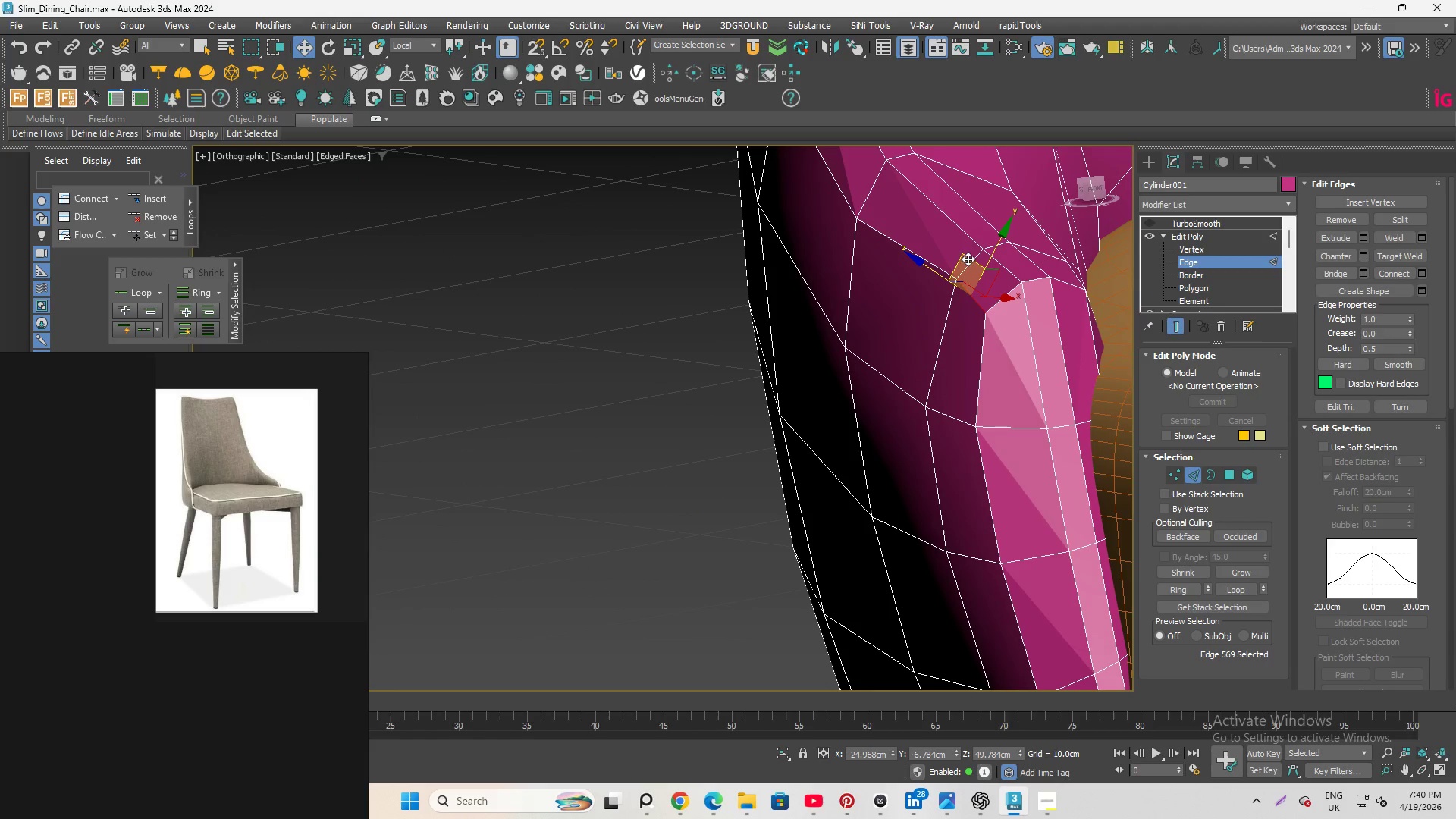 
hold_key(key=AltLeft, duration=1.53)
 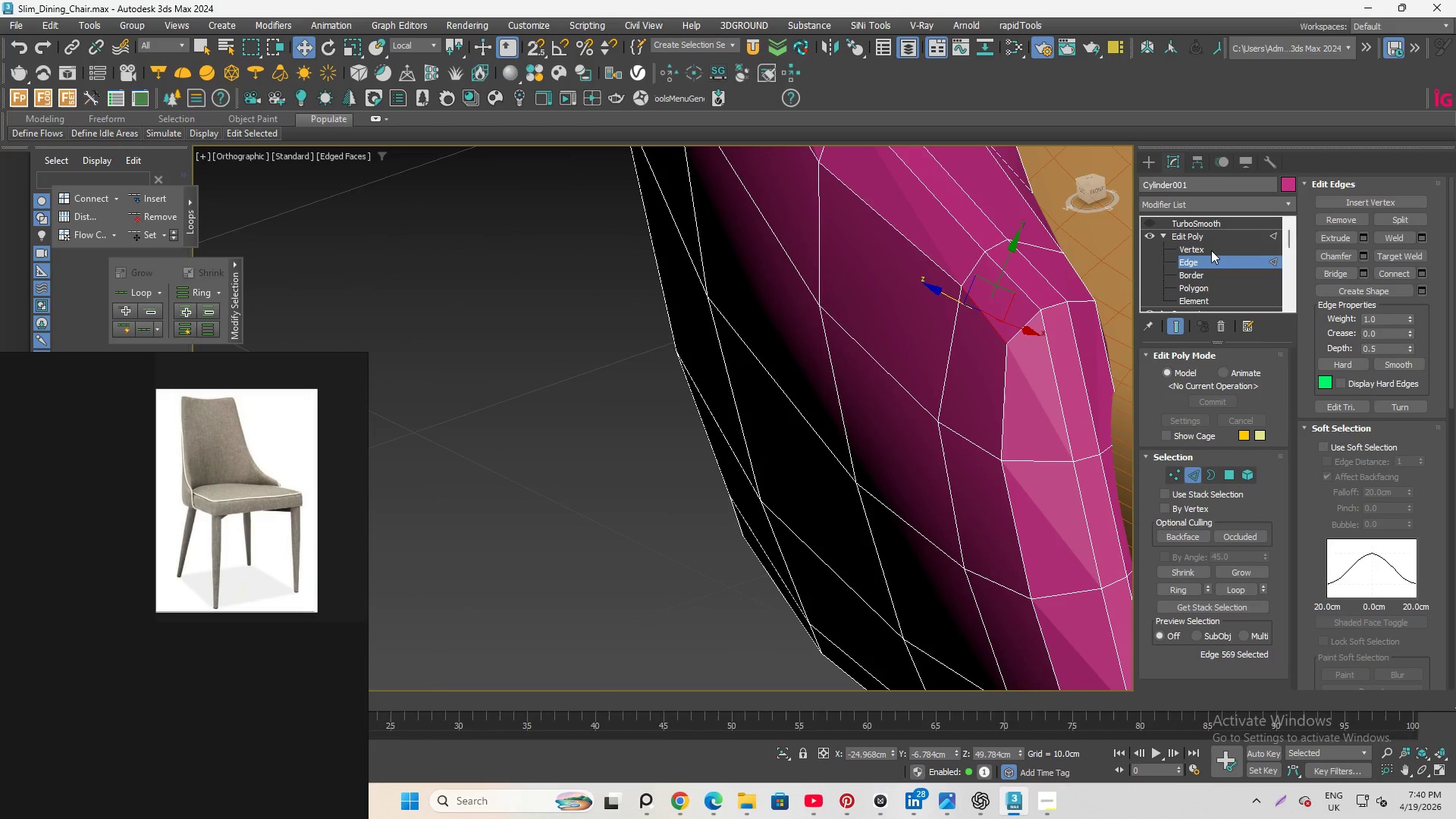 
left_click([1211, 250])
 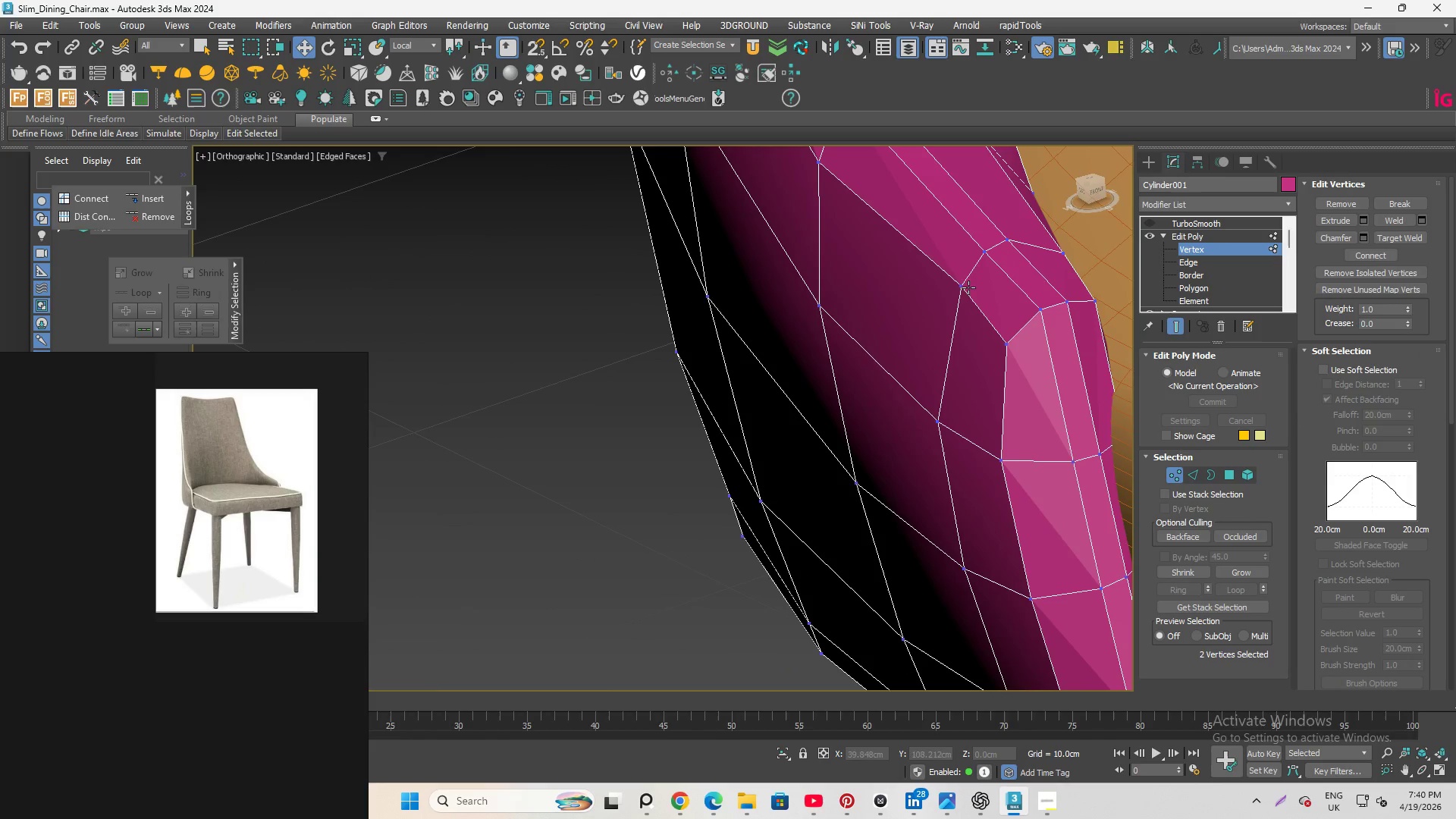 
left_click([964, 286])
 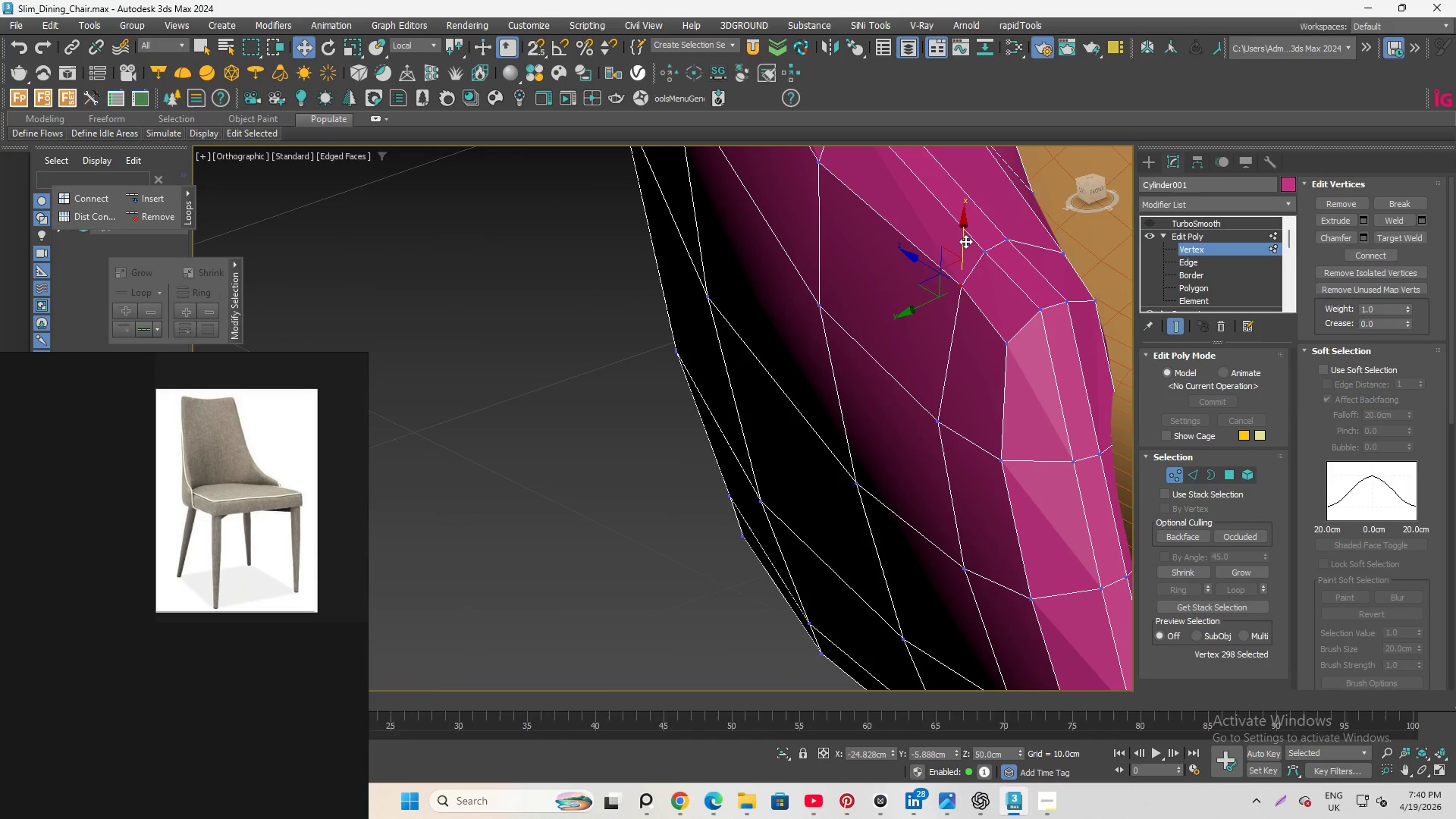 
left_click_drag(start_coordinate=[965, 240], to_coordinate=[962, 246])
 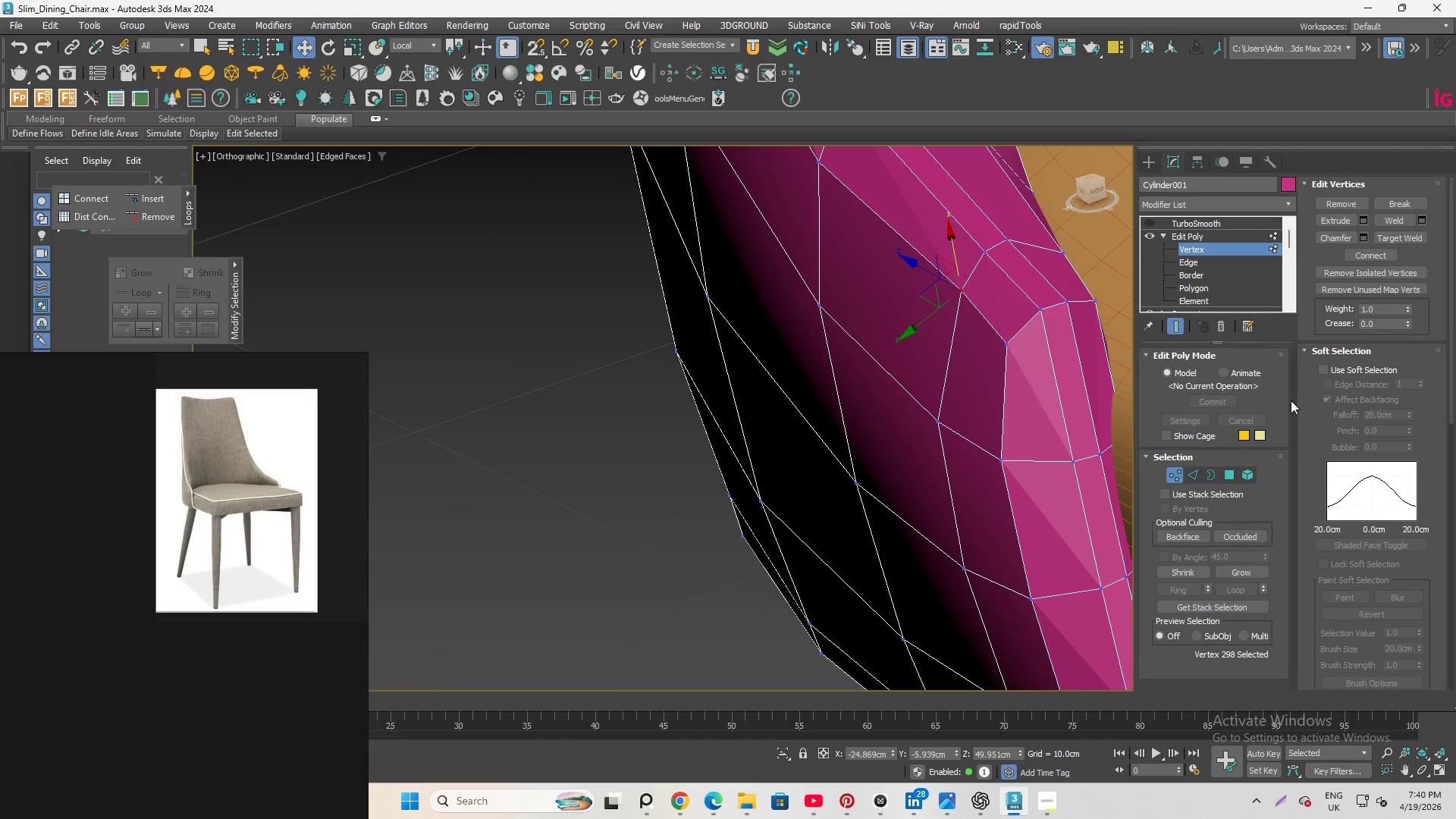 
scroll: coordinate [1372, 552], scroll_direction: down, amount: 5.0
 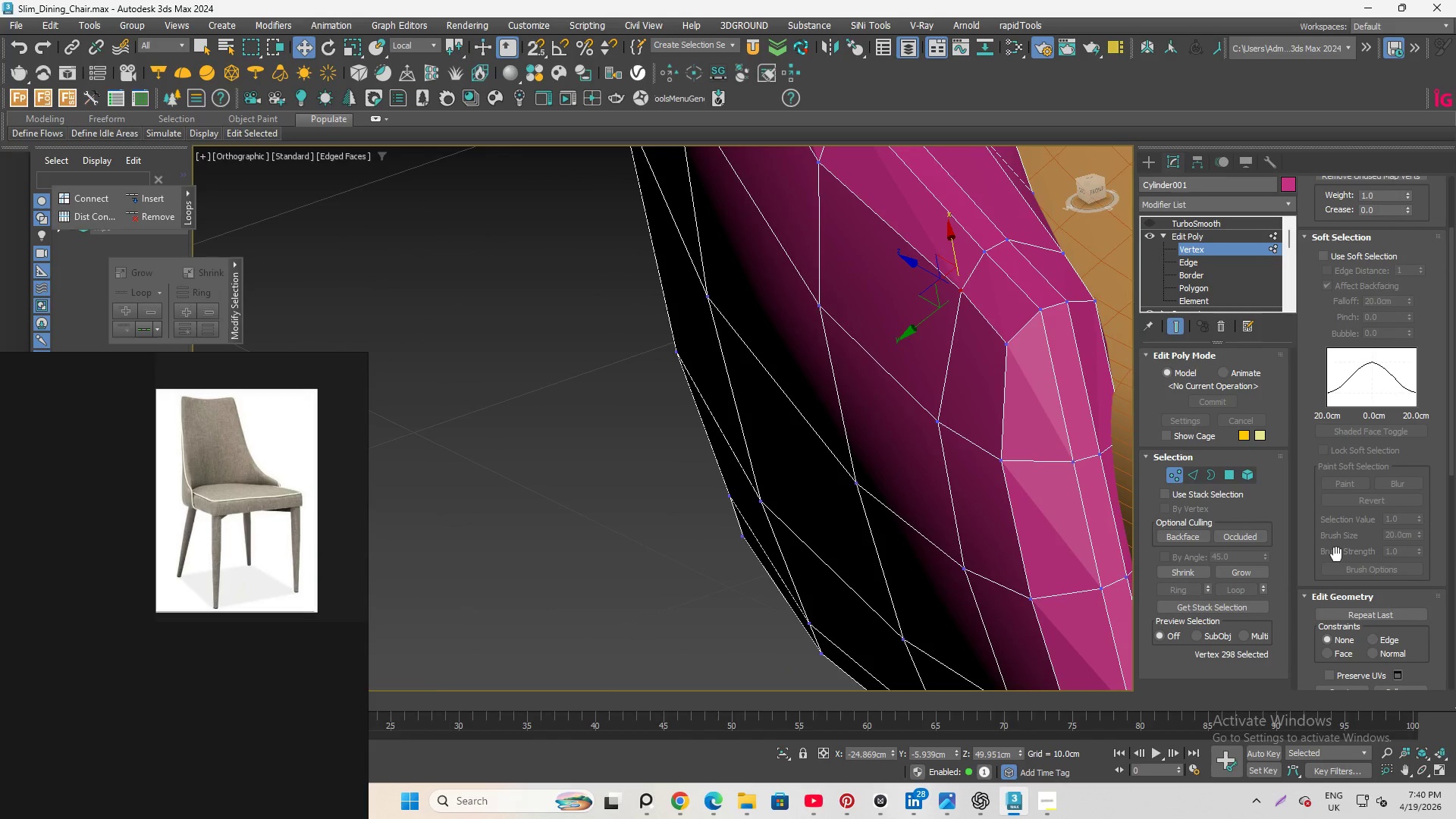 
key(Control+Z)
 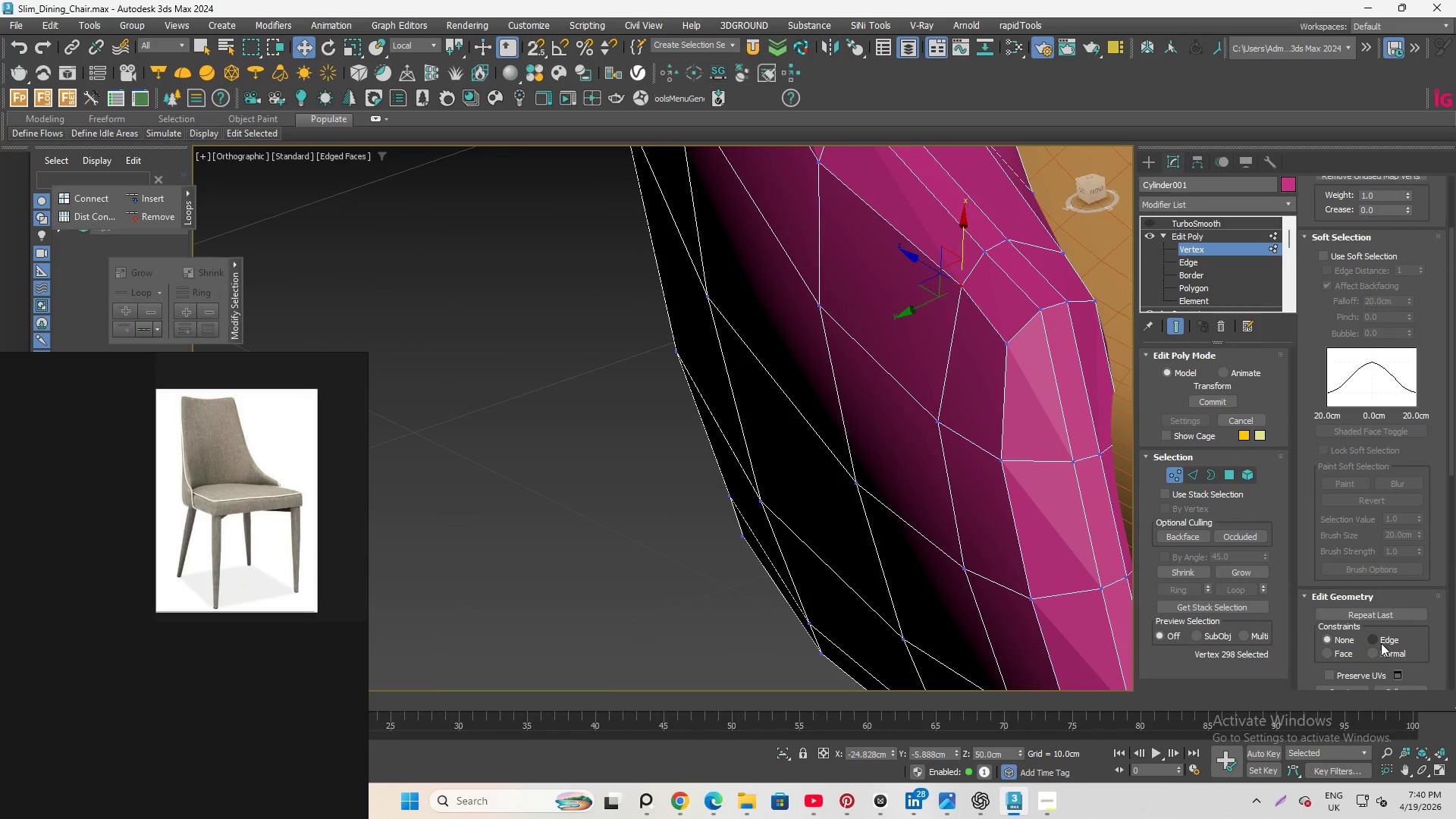 
left_click([1374, 638])
 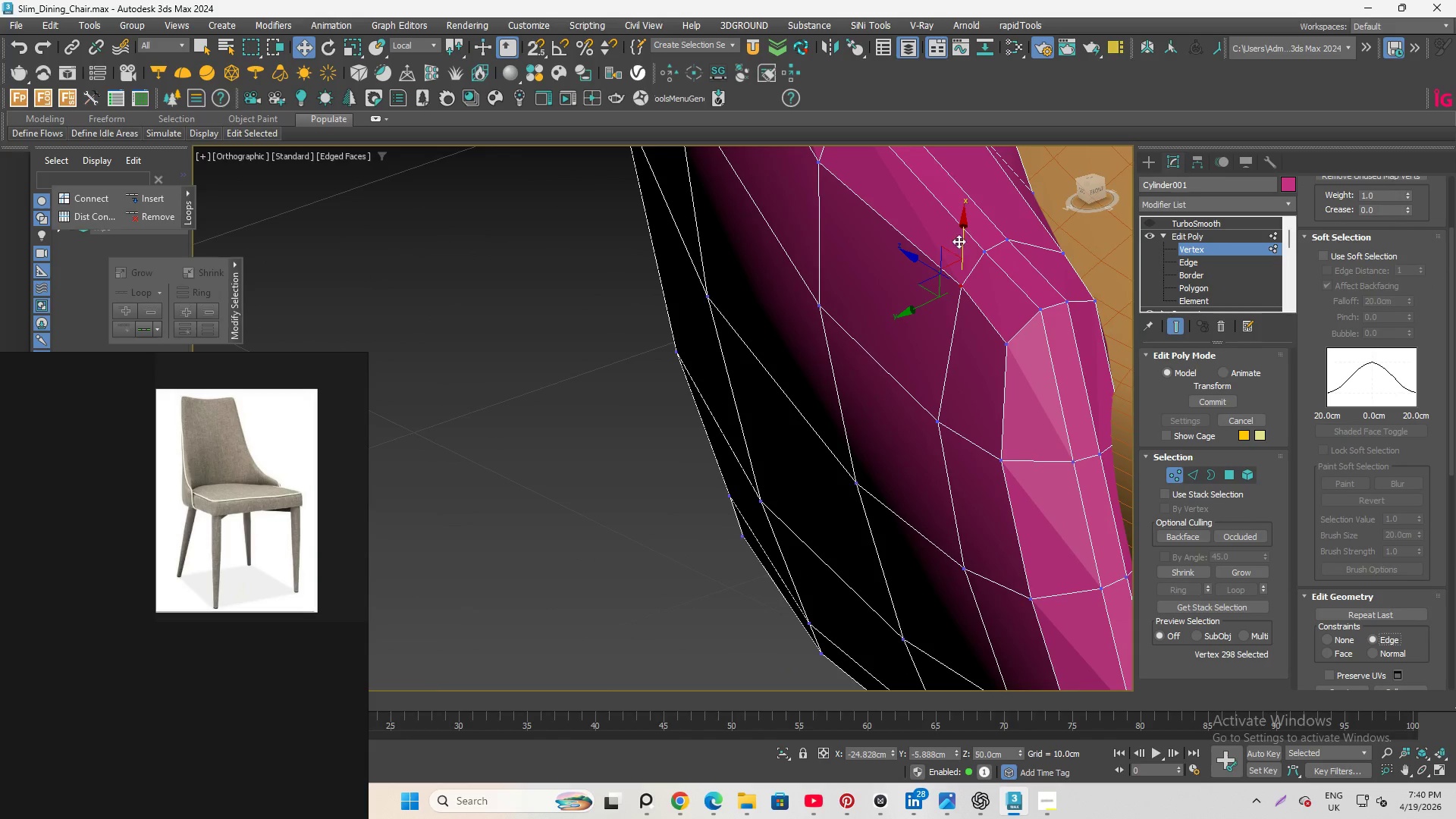 
left_click_drag(start_coordinate=[961, 240], to_coordinate=[961, 246])
 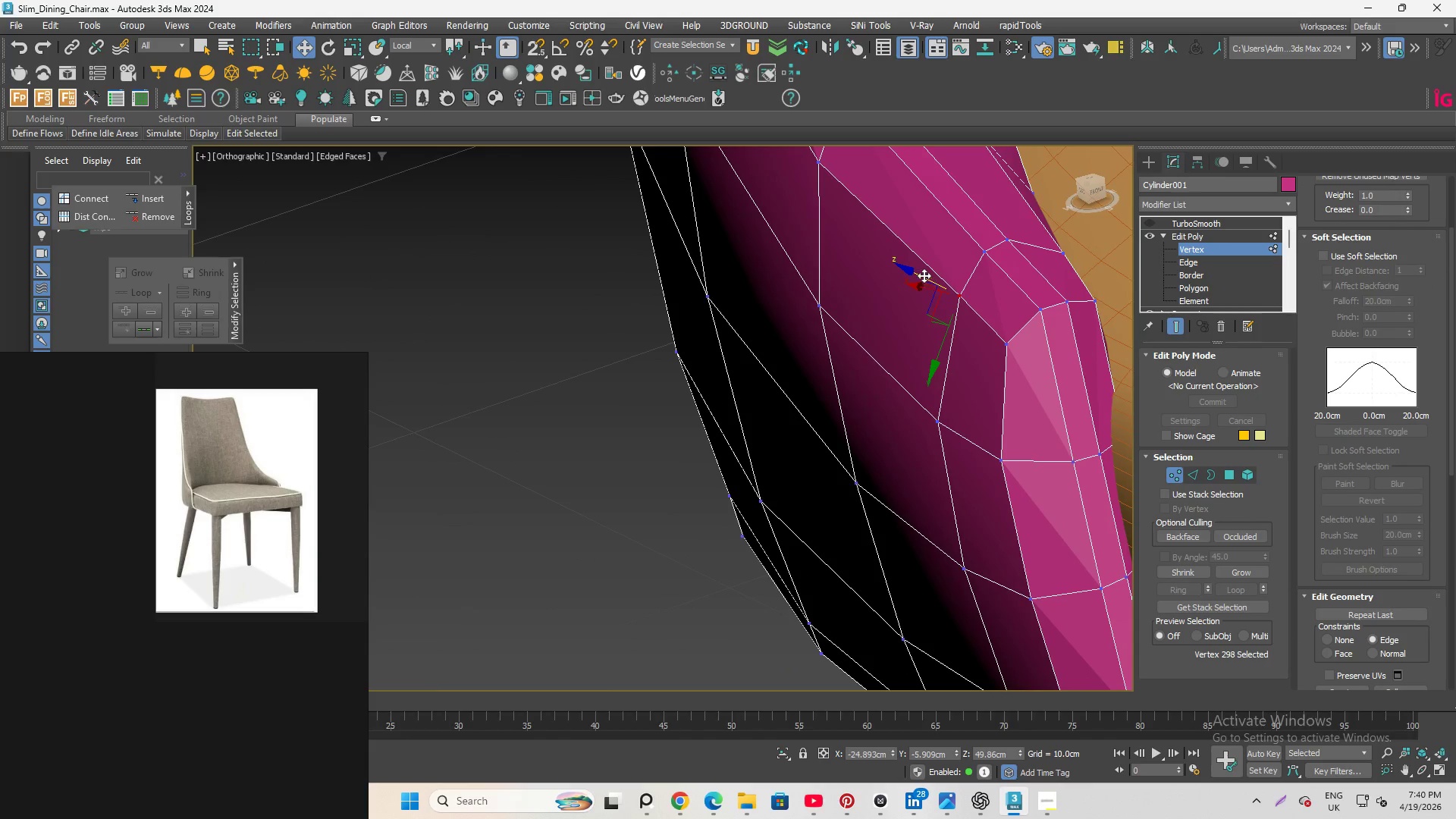 
left_click_drag(start_coordinate=[923, 274], to_coordinate=[917, 266])
 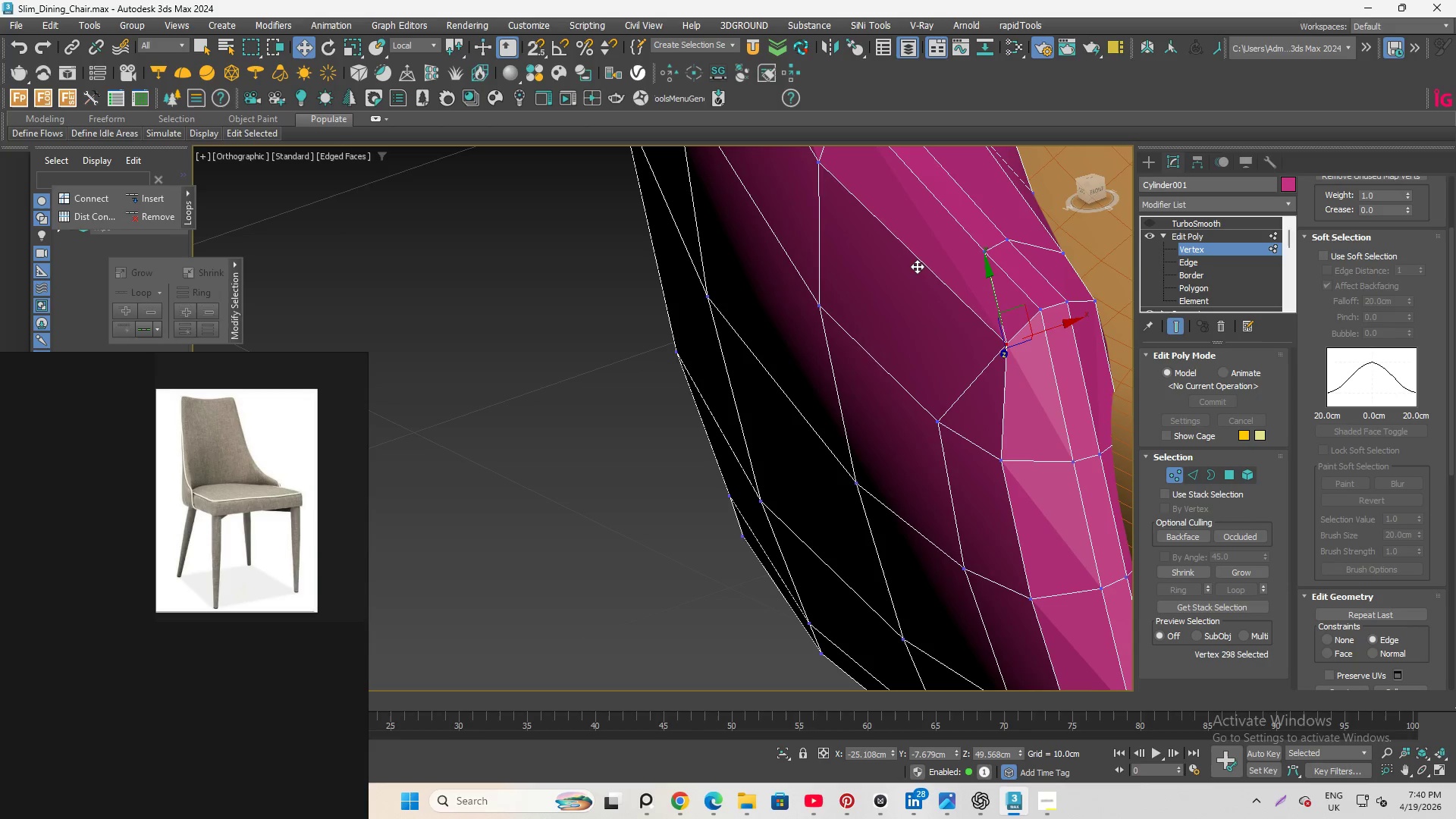 
key(Control+Z)
 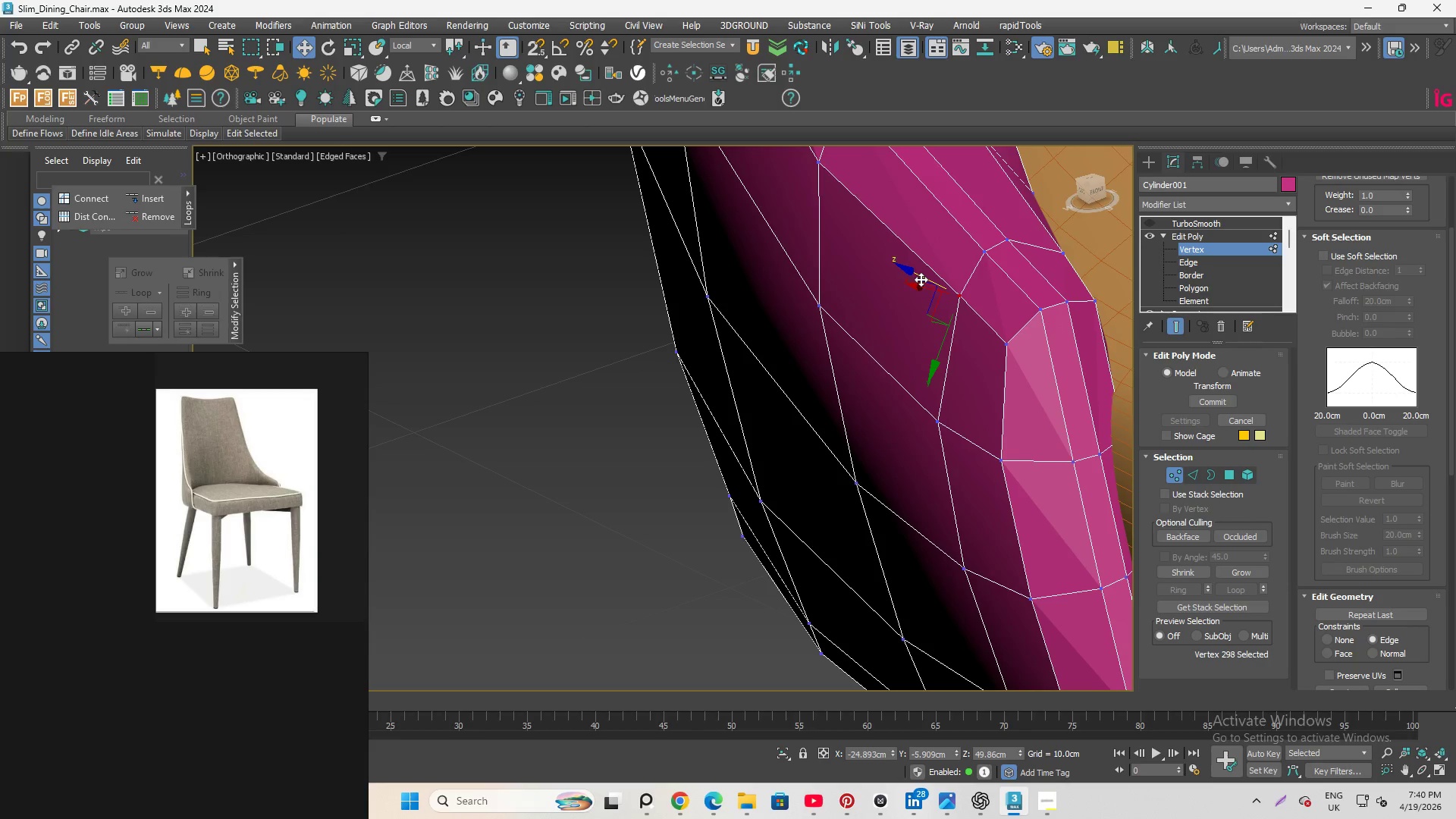 
left_click_drag(start_coordinate=[921, 279], to_coordinate=[927, 279])
 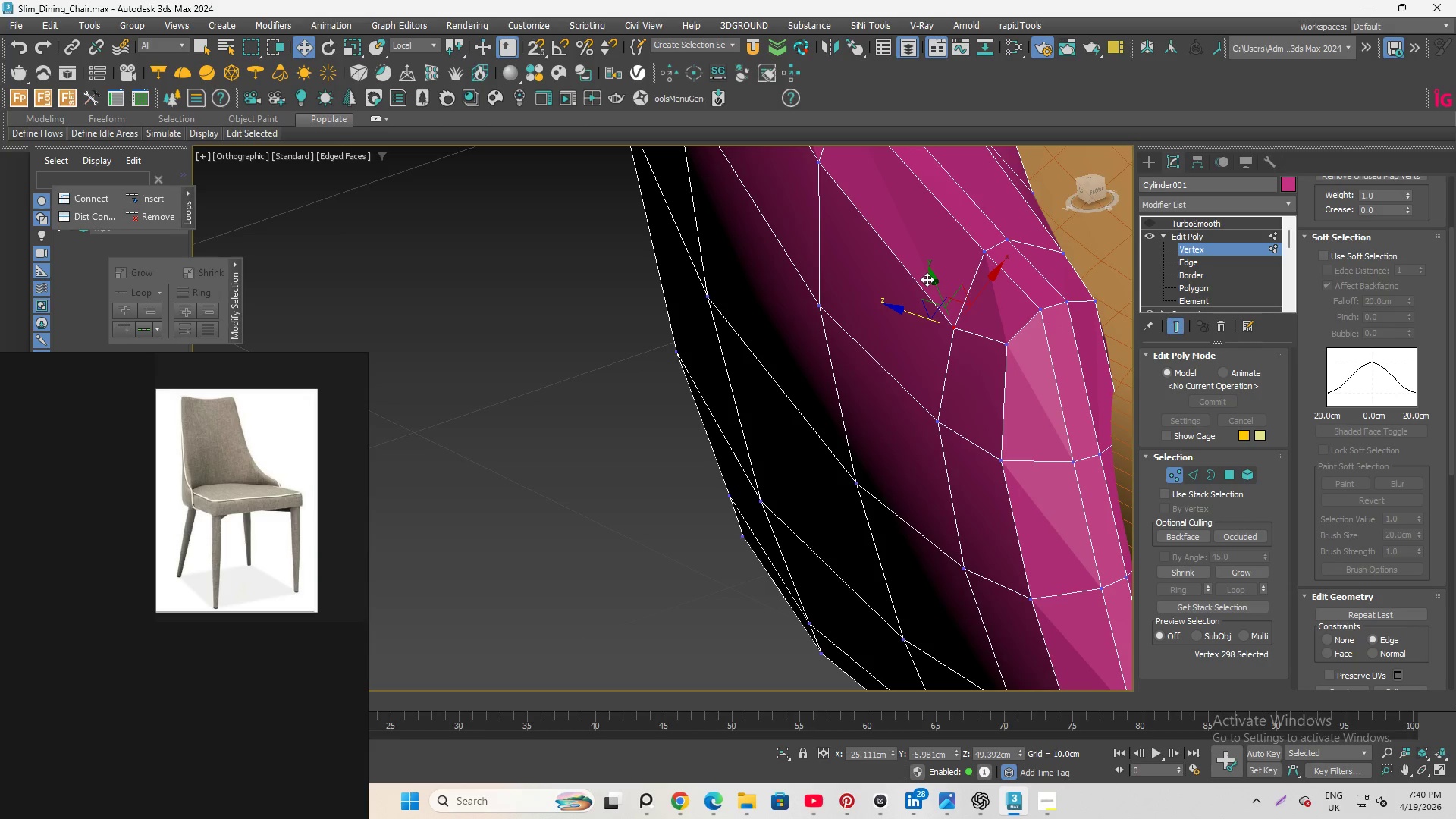 
key(Control+Z)
 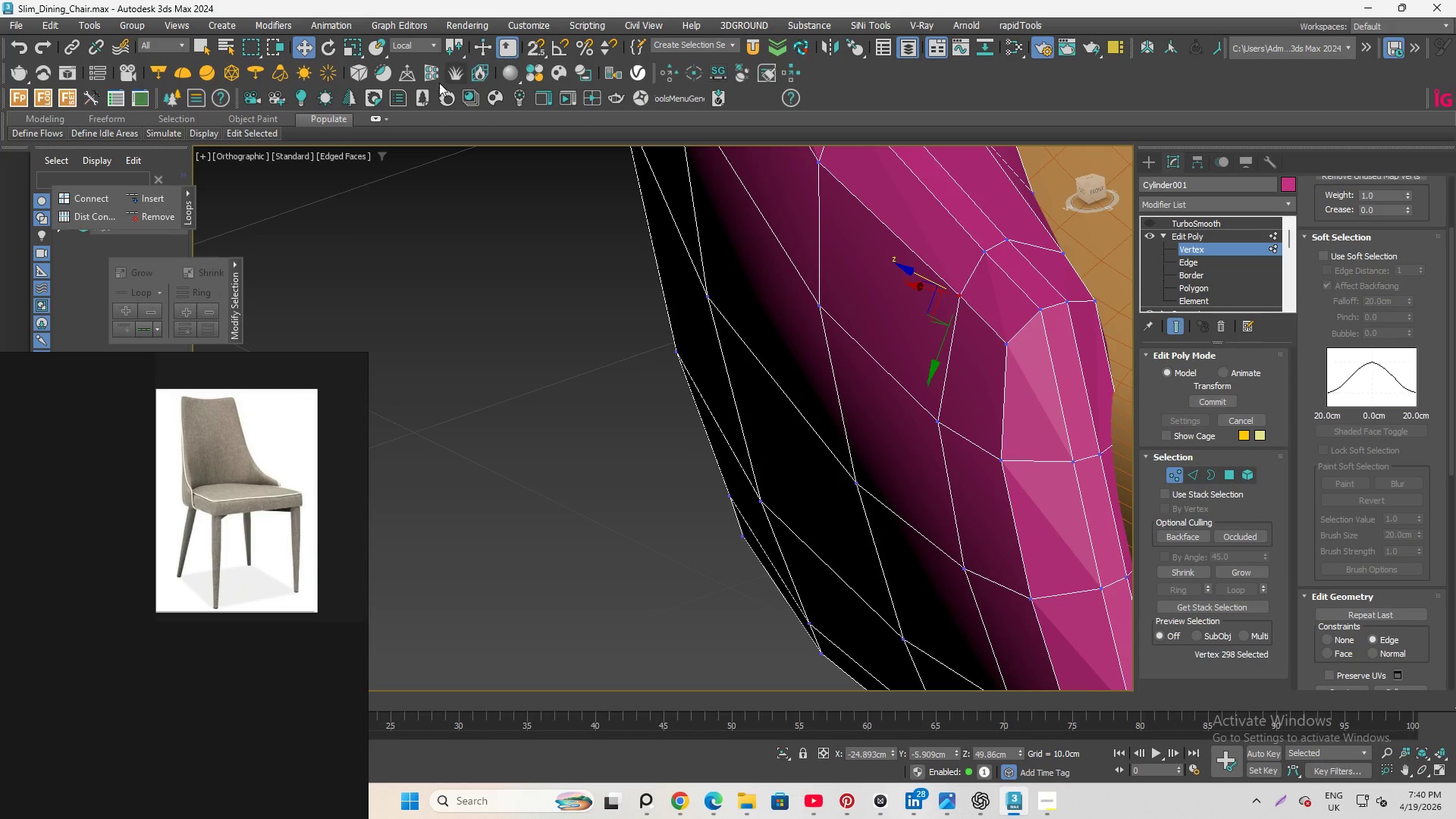 
left_click([408, 40])
 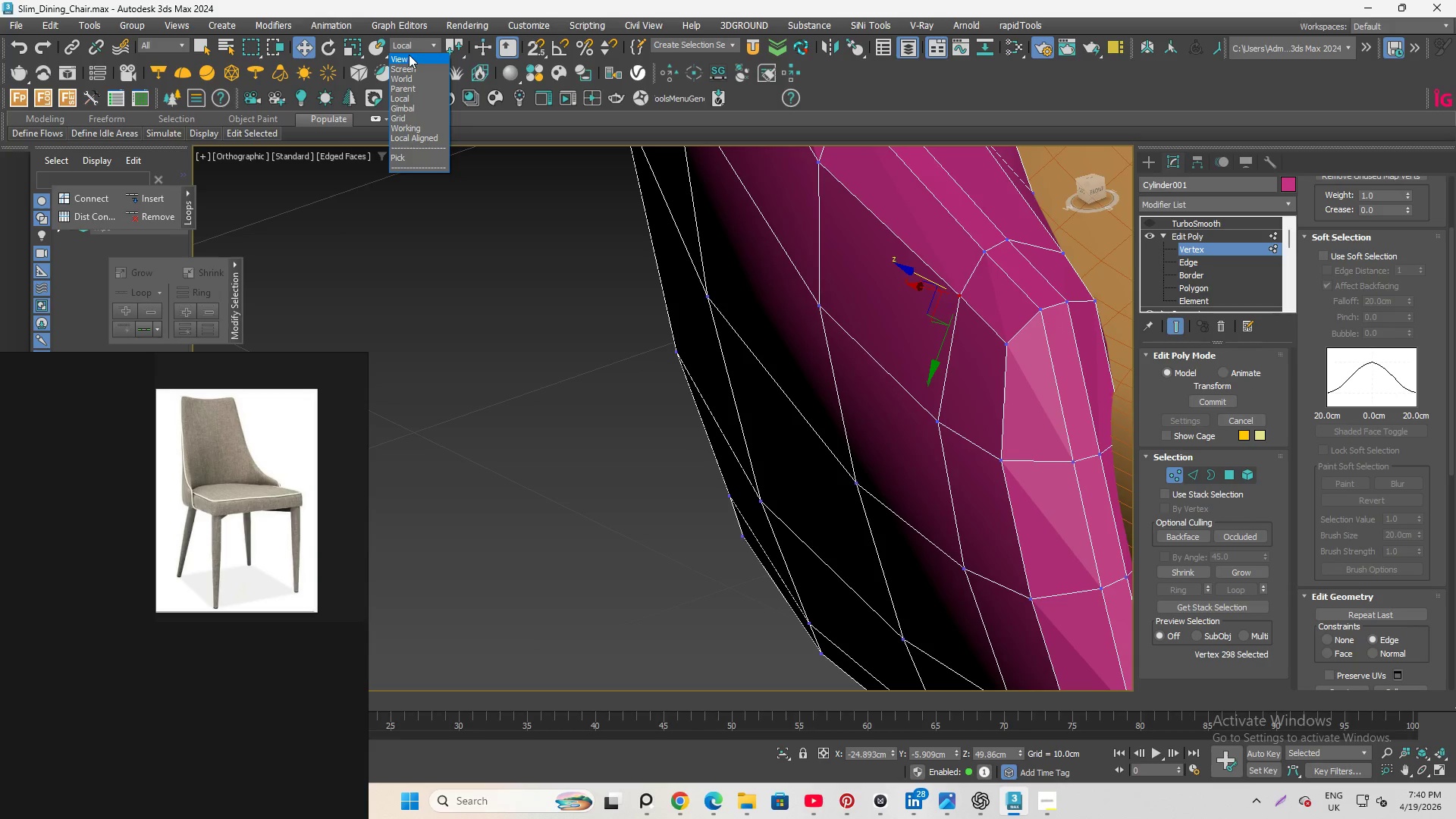 
left_click([409, 56])
 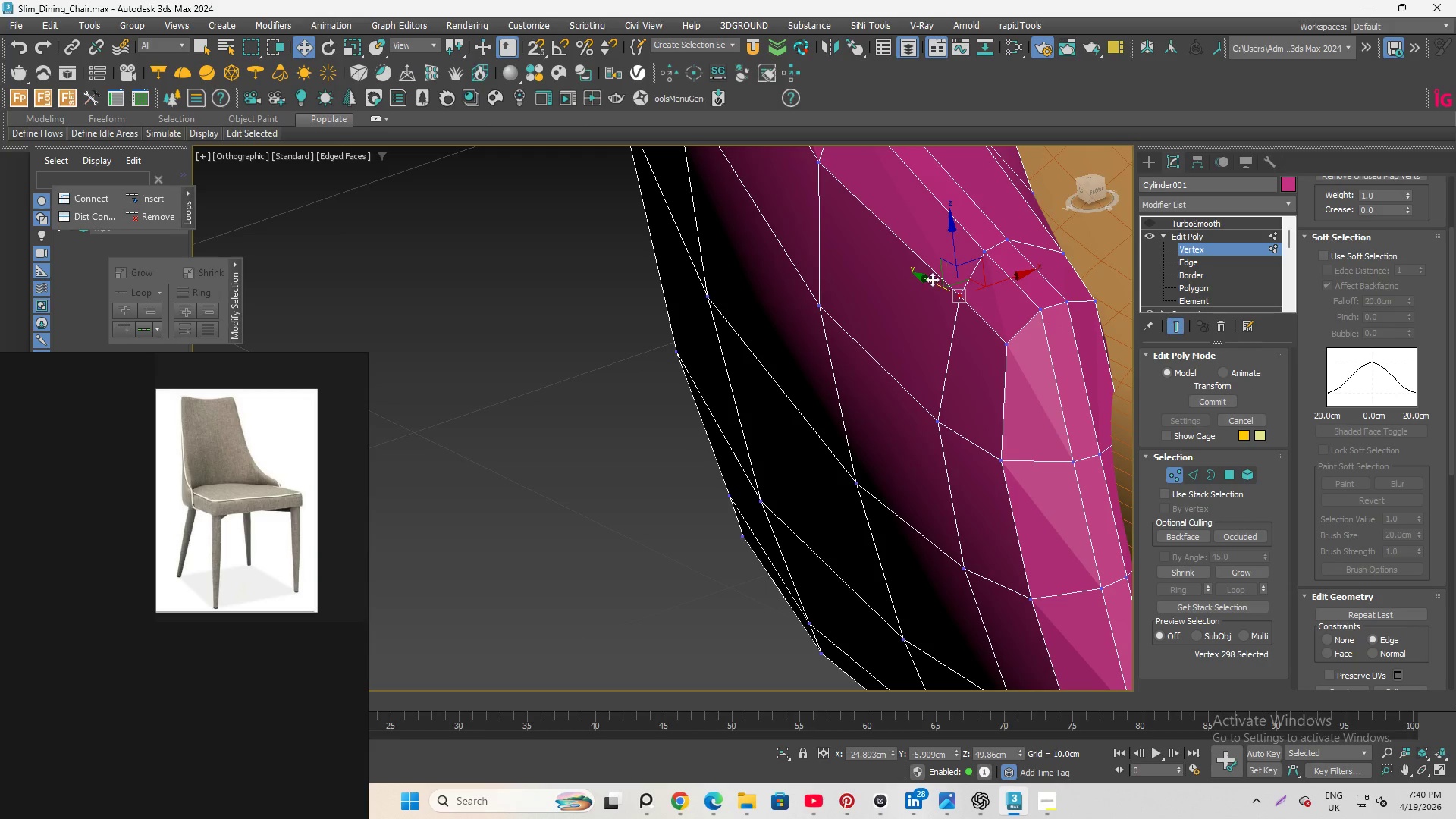 
left_click_drag(start_coordinate=[930, 280], to_coordinate=[921, 264])
 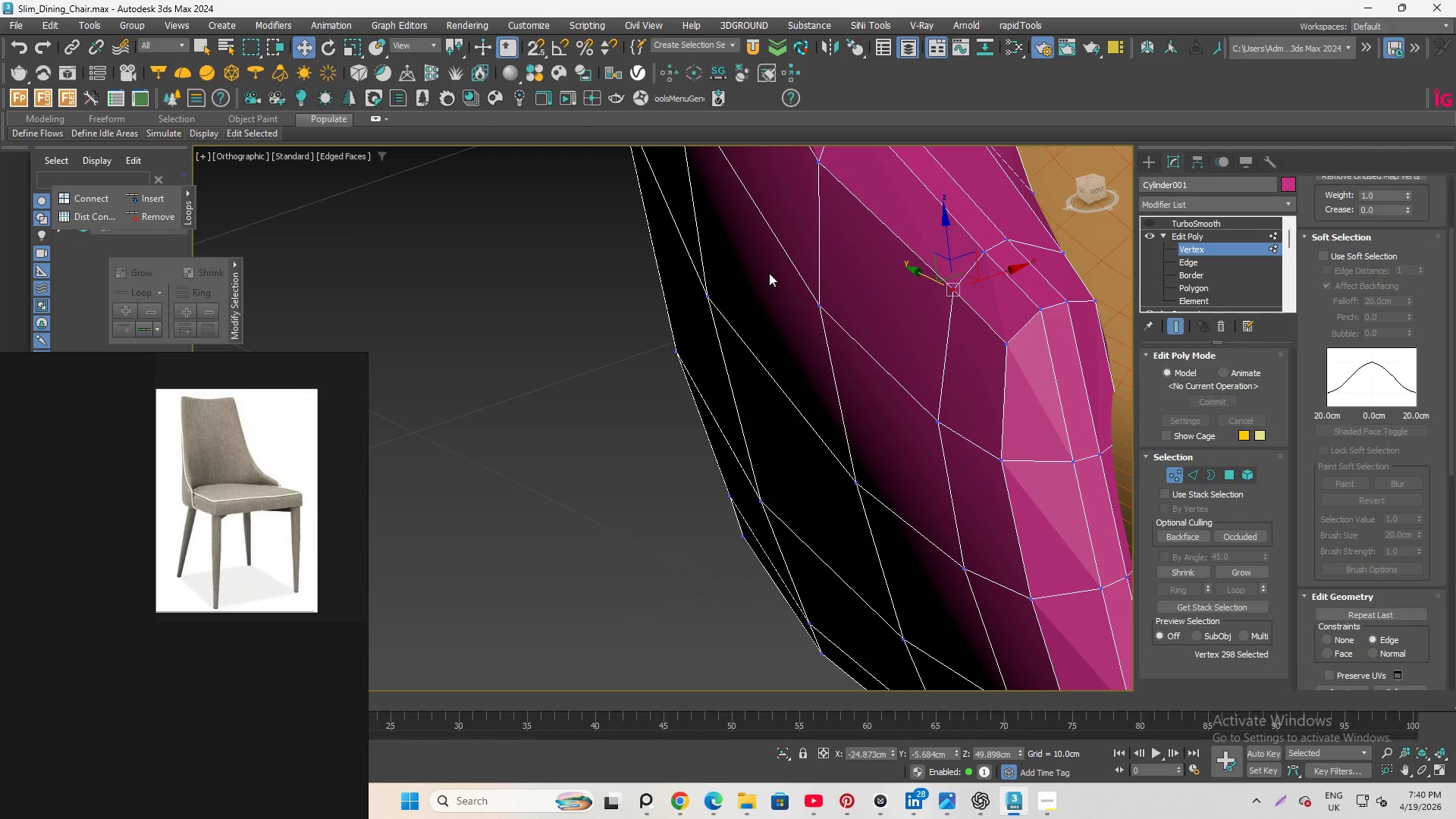 
hold_key(key=AltLeft, duration=1.47)
 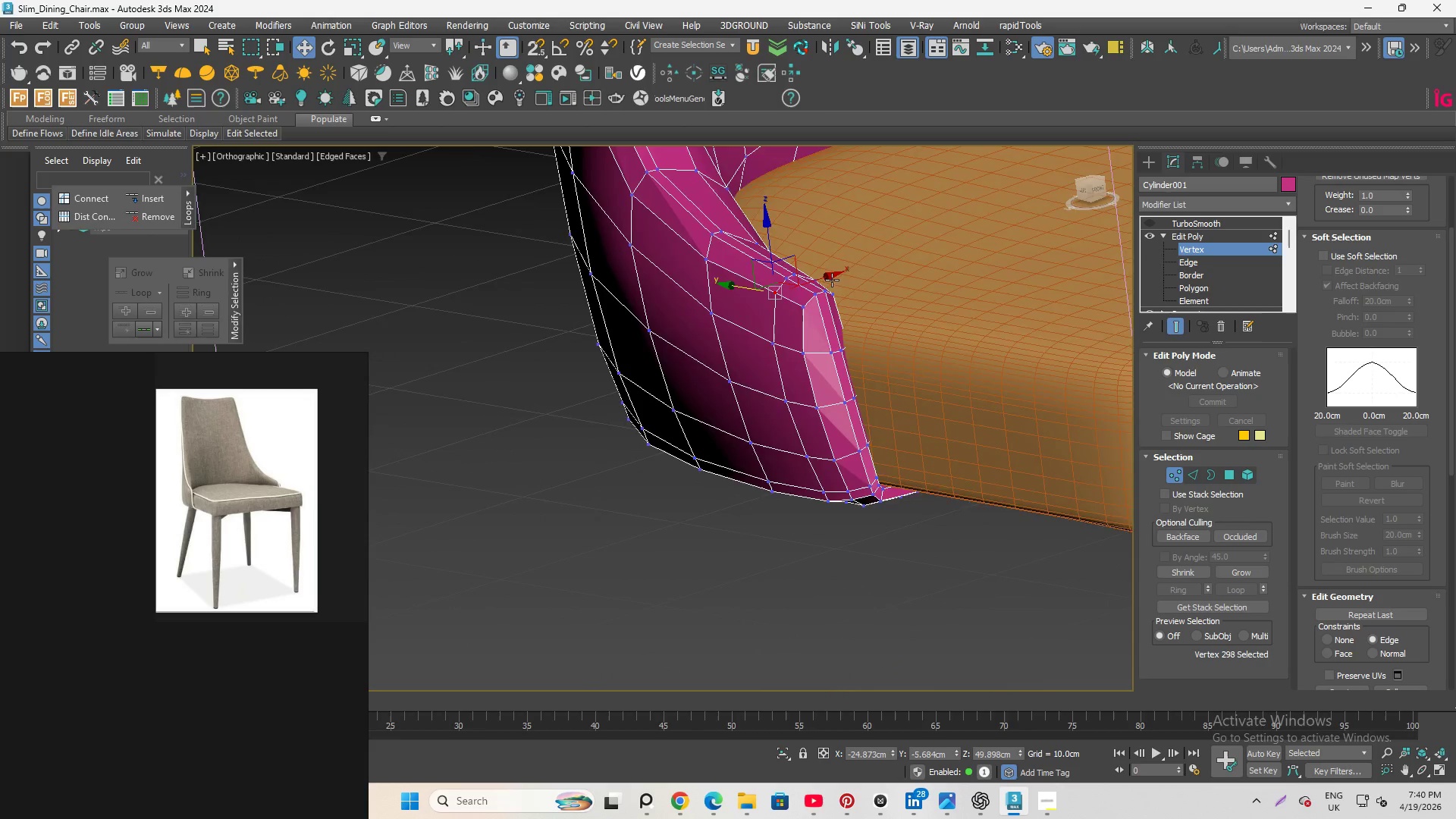 
scroll: coordinate [752, 272], scroll_direction: down, amount: 5.0
 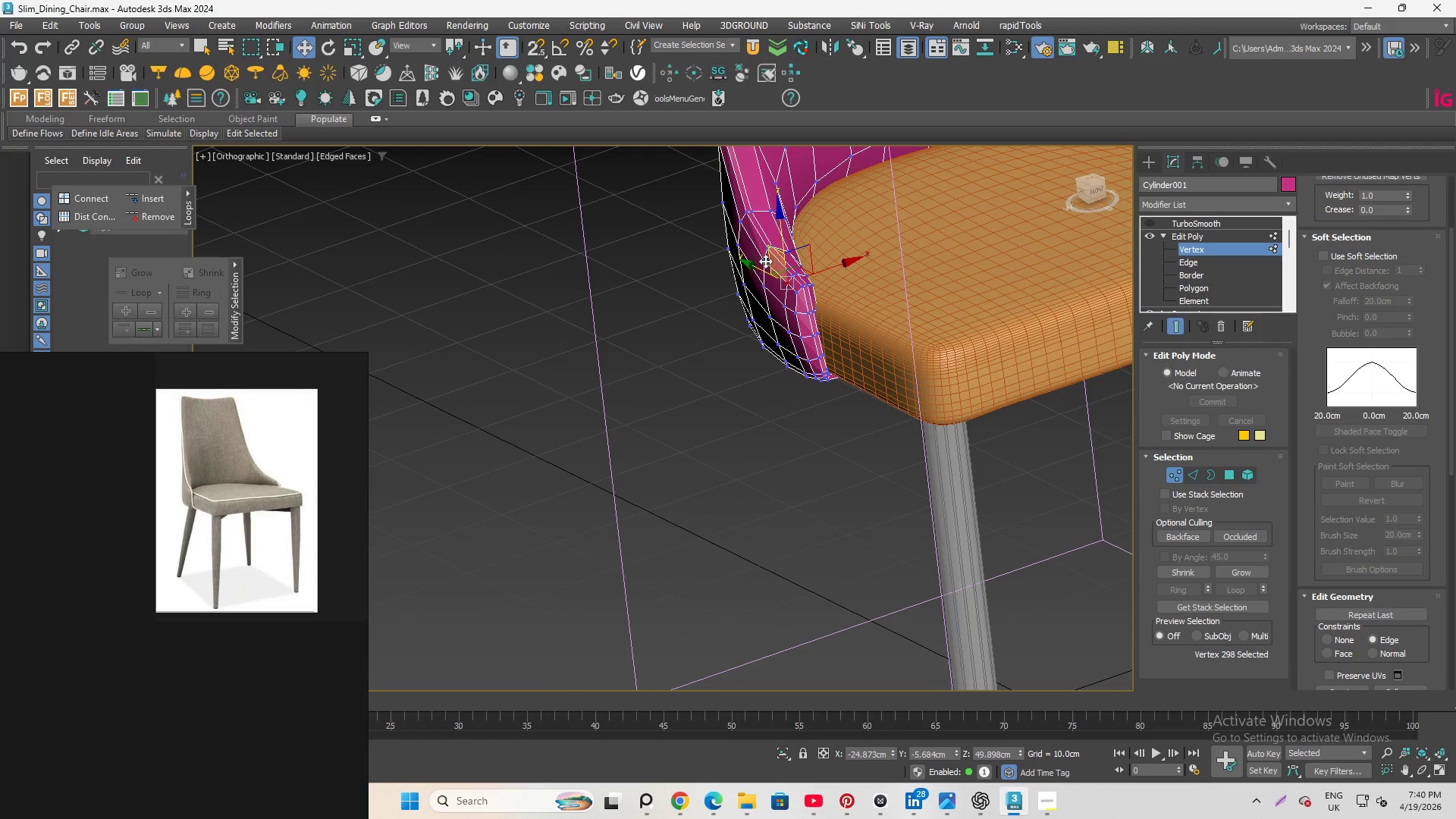 
hold_key(key=AltLeft, duration=2.95)
 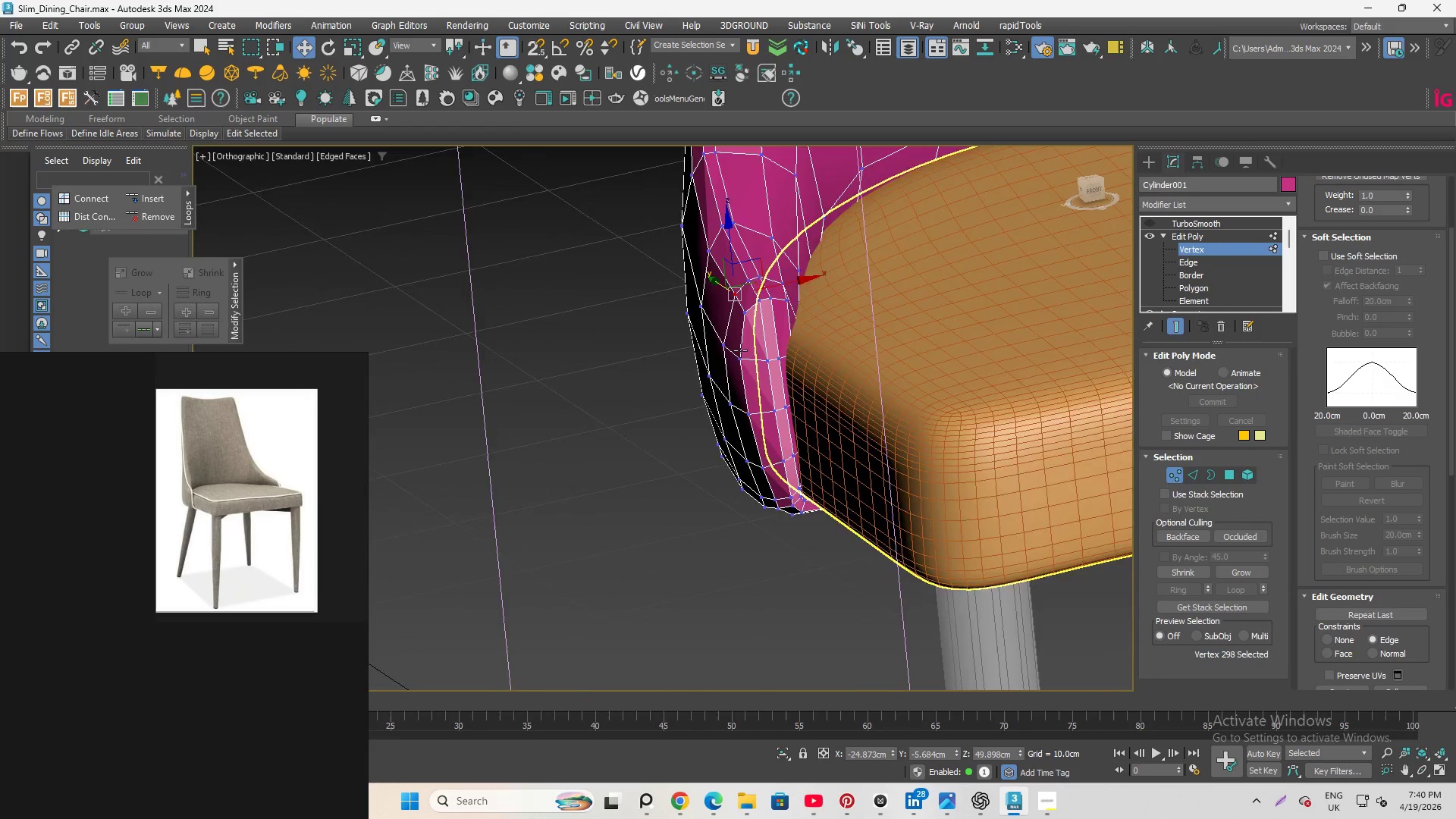 
scroll: coordinate [806, 263], scroll_direction: up, amount: 3.0
 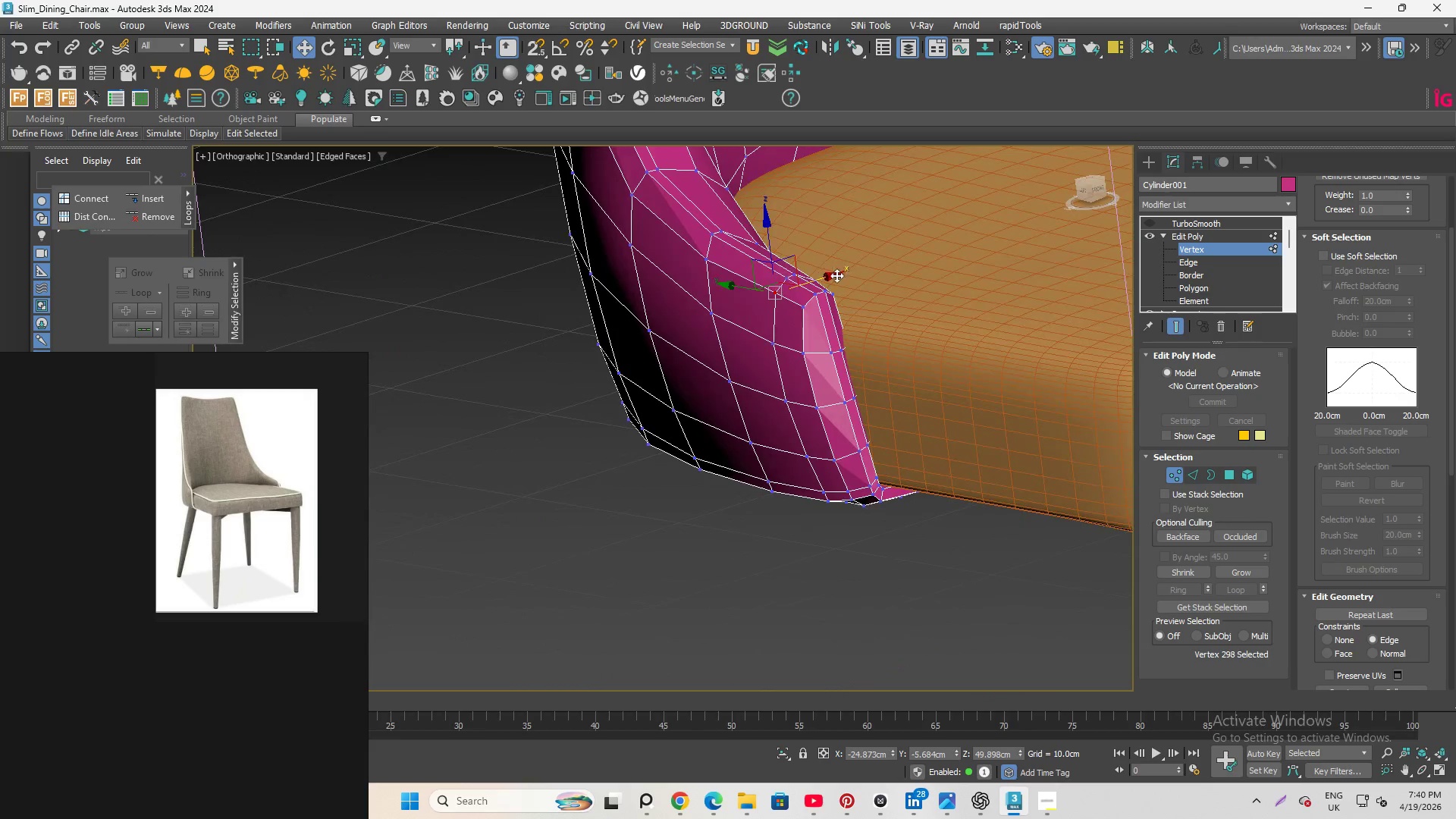 
hold_key(key=AltLeft, duration=3.16)
 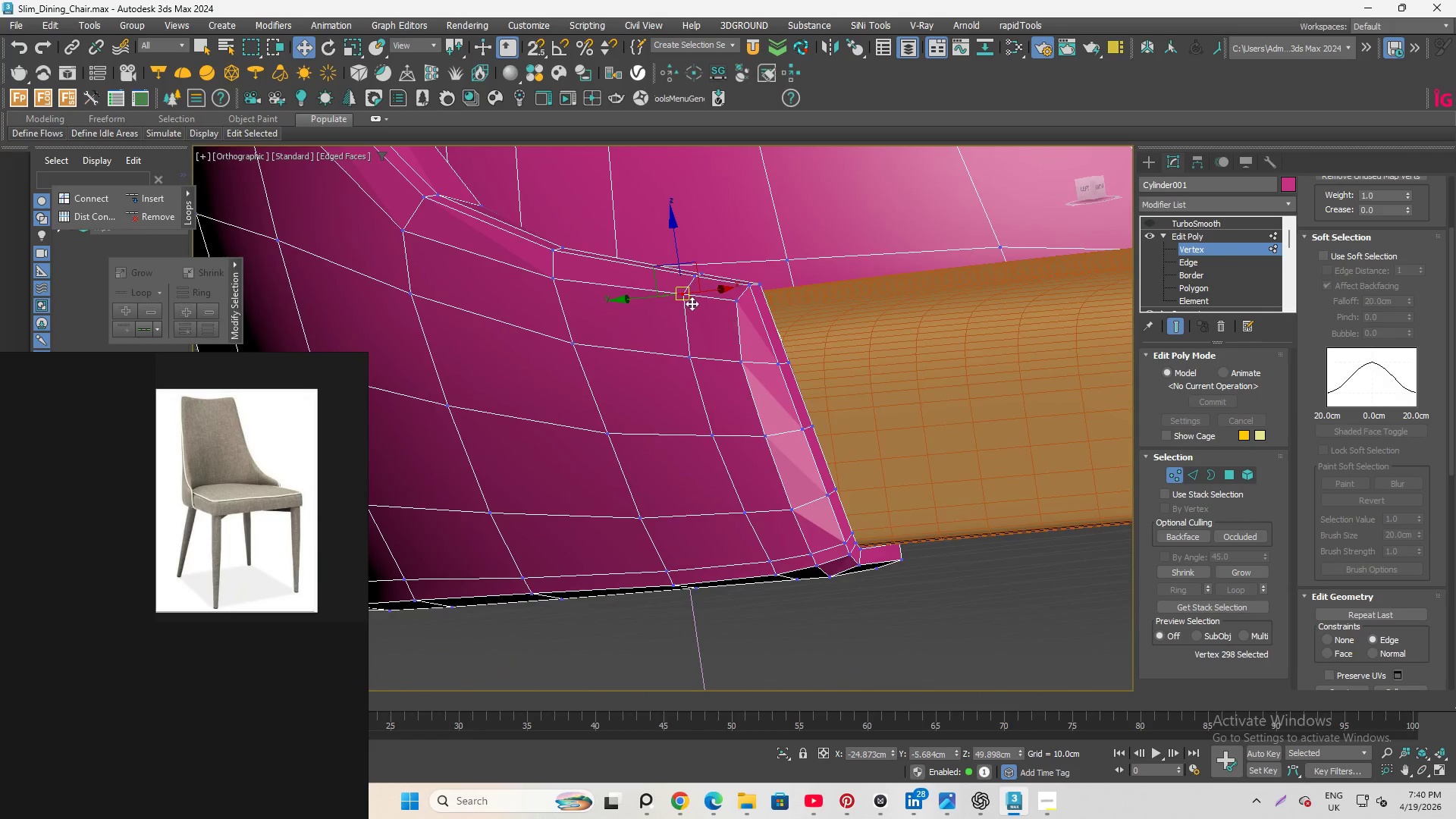 
scroll: coordinate [692, 303], scroll_direction: up, amount: 3.0
 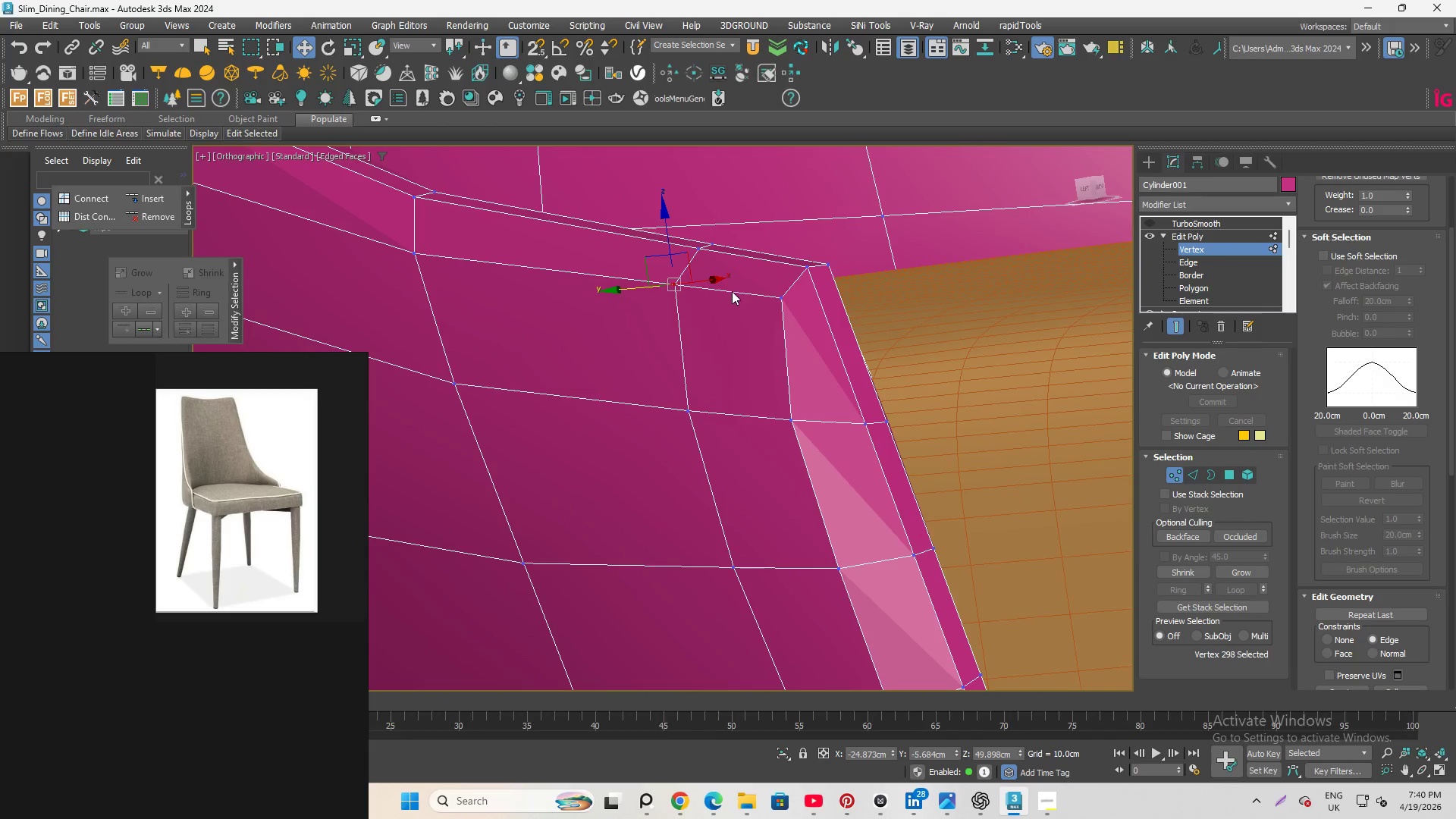 
left_click([736, 286])
 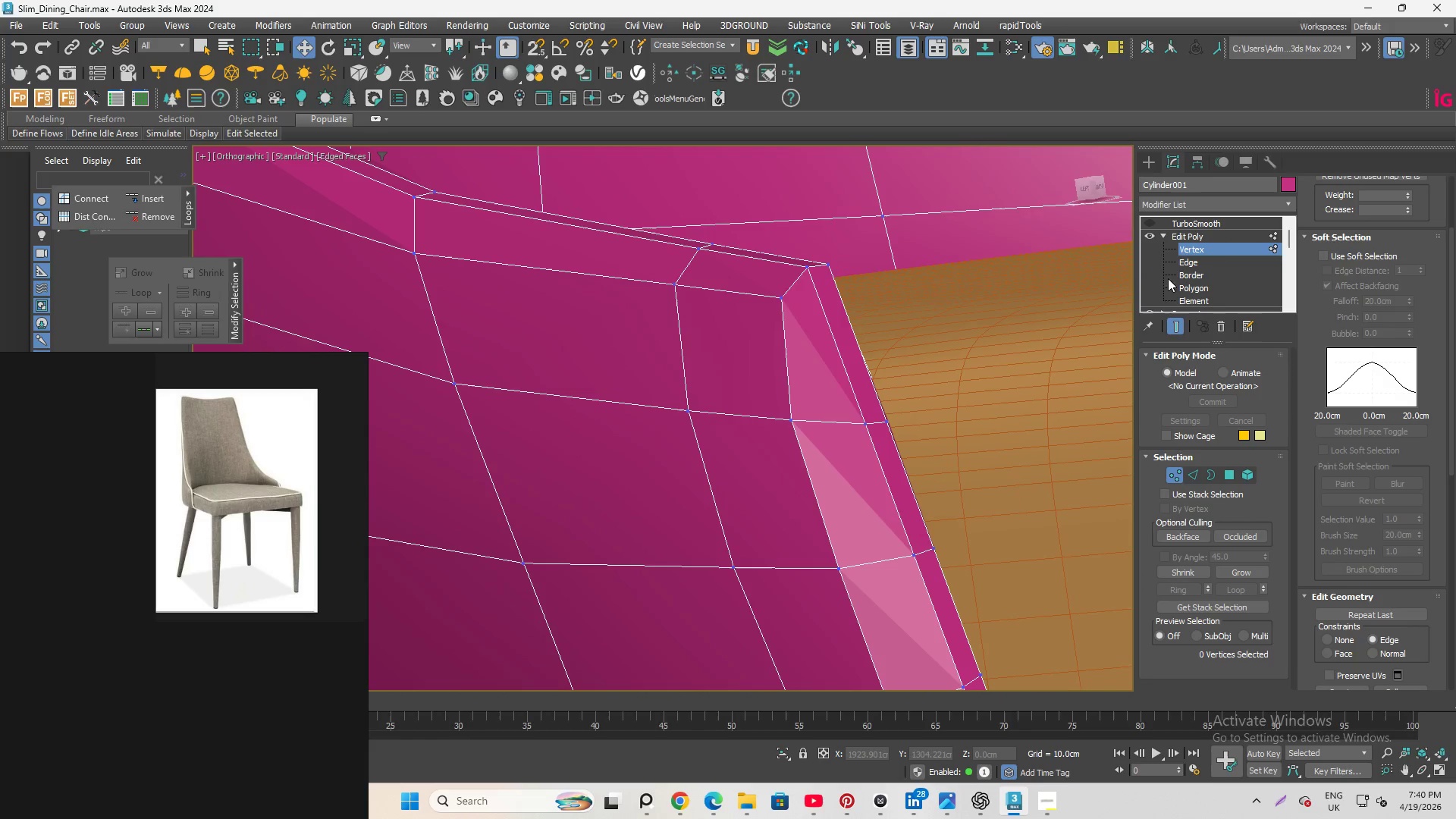 
left_click([1190, 266])
 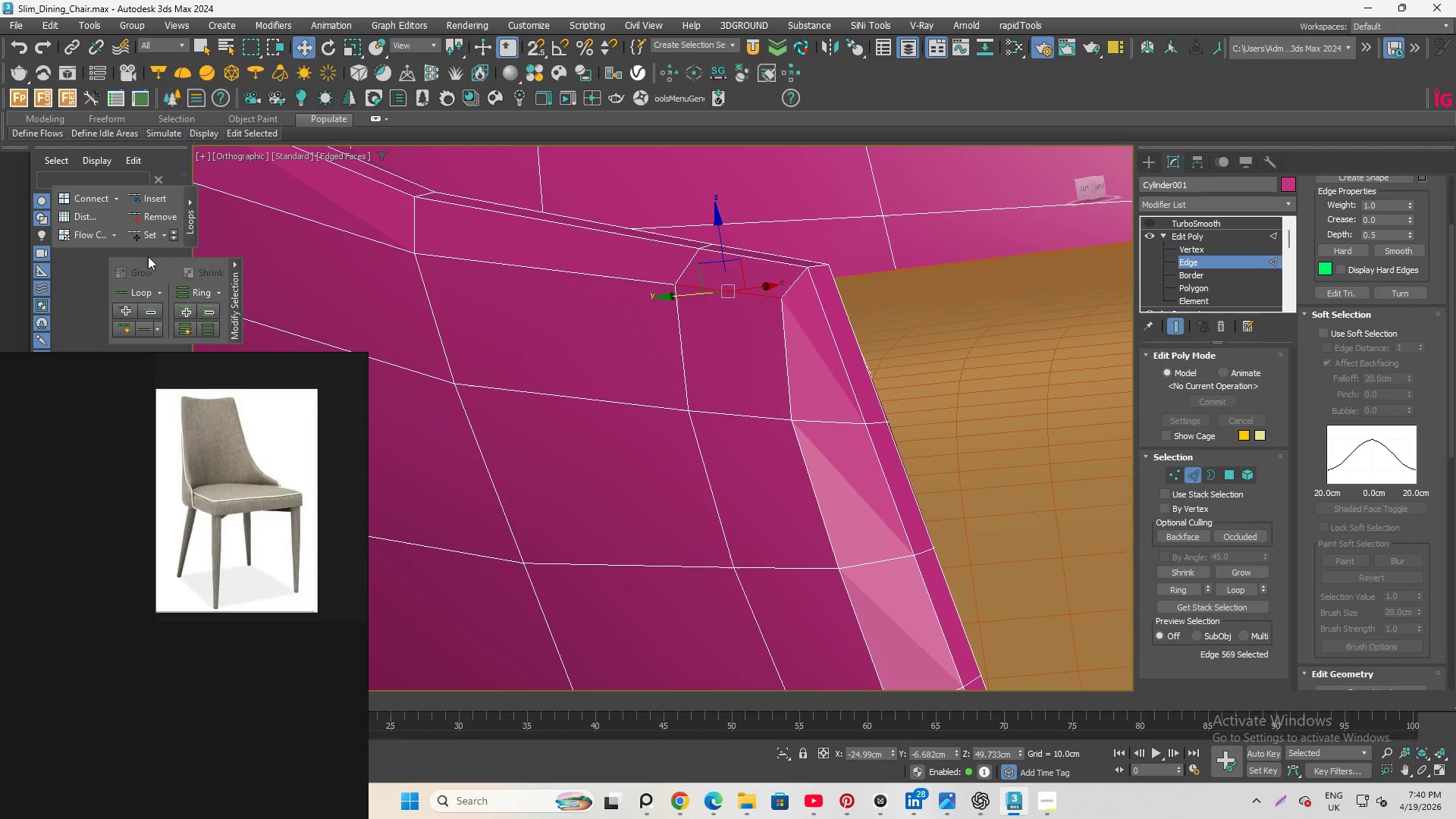 
left_click([146, 239])
 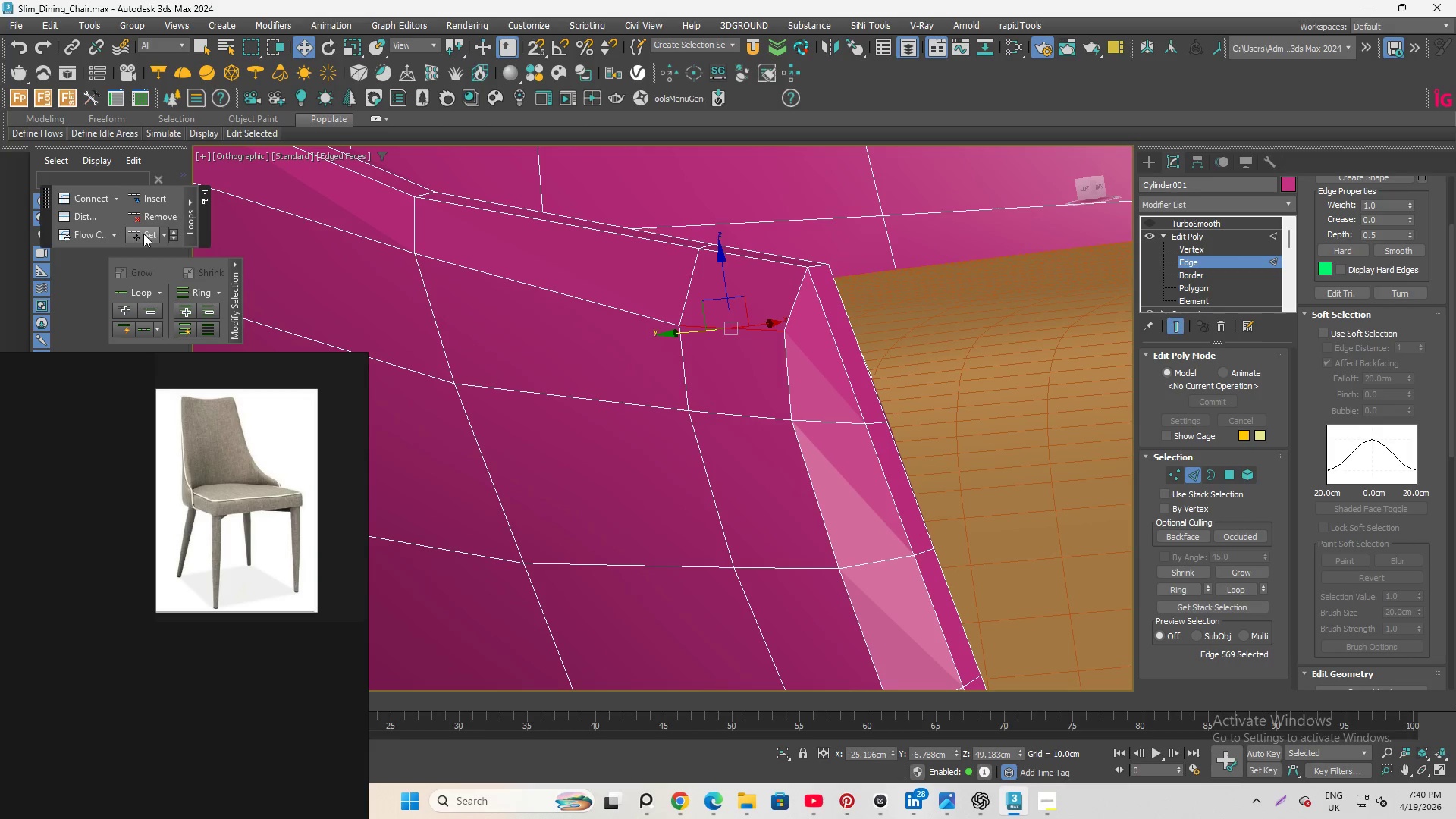 
key(Control+Z)
 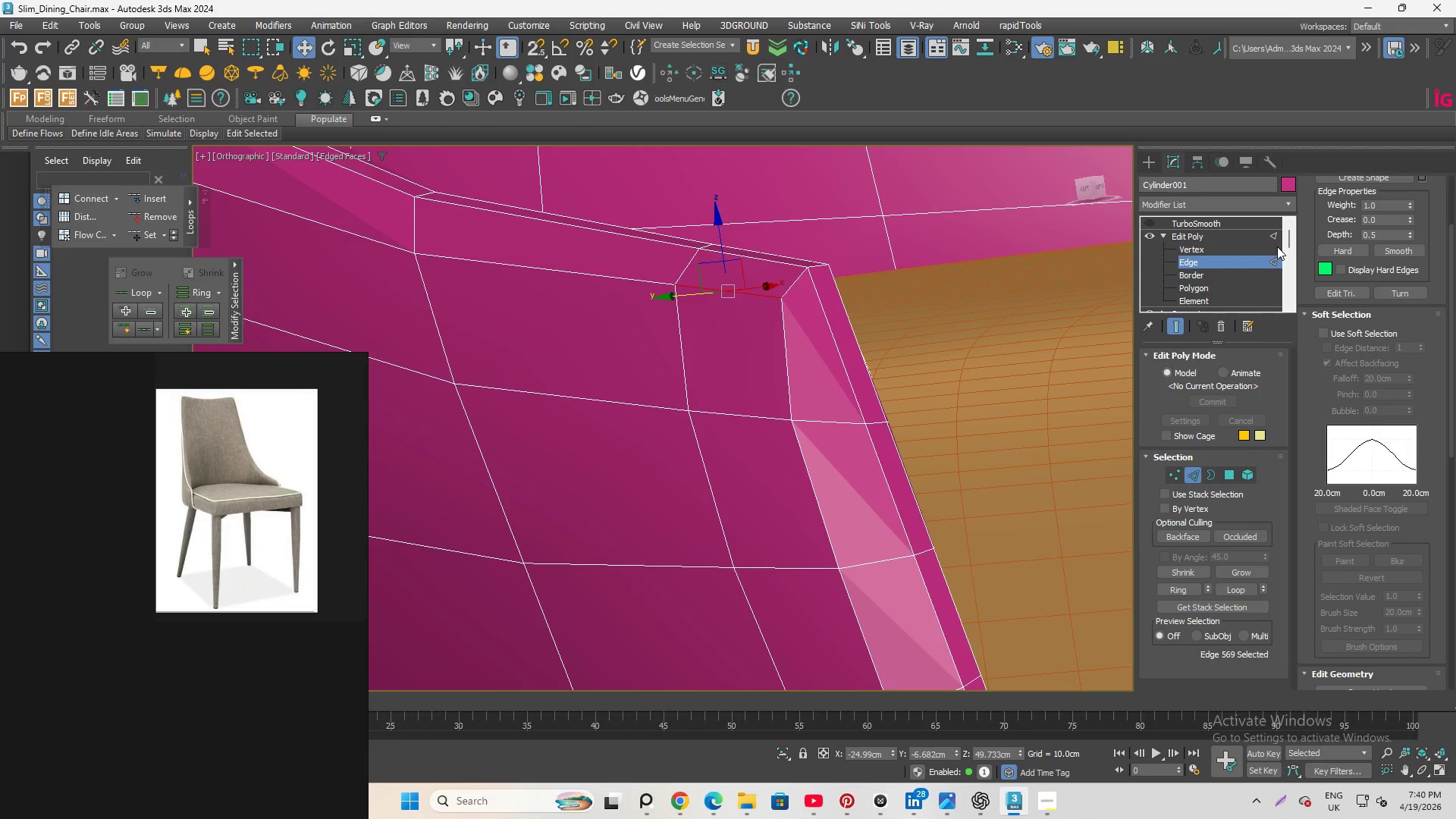 
left_click([1182, 250])
 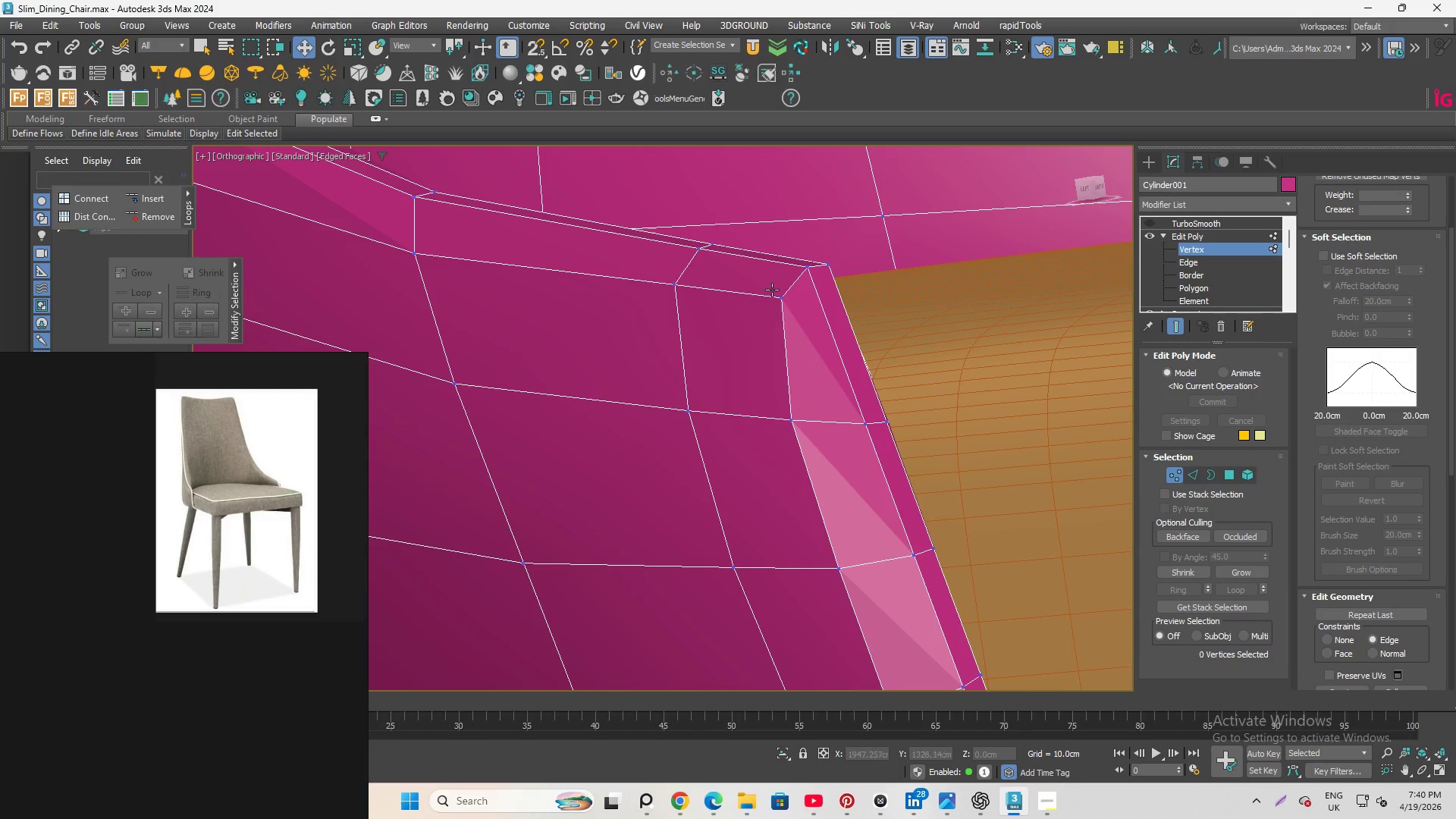 
left_click([781, 297])
 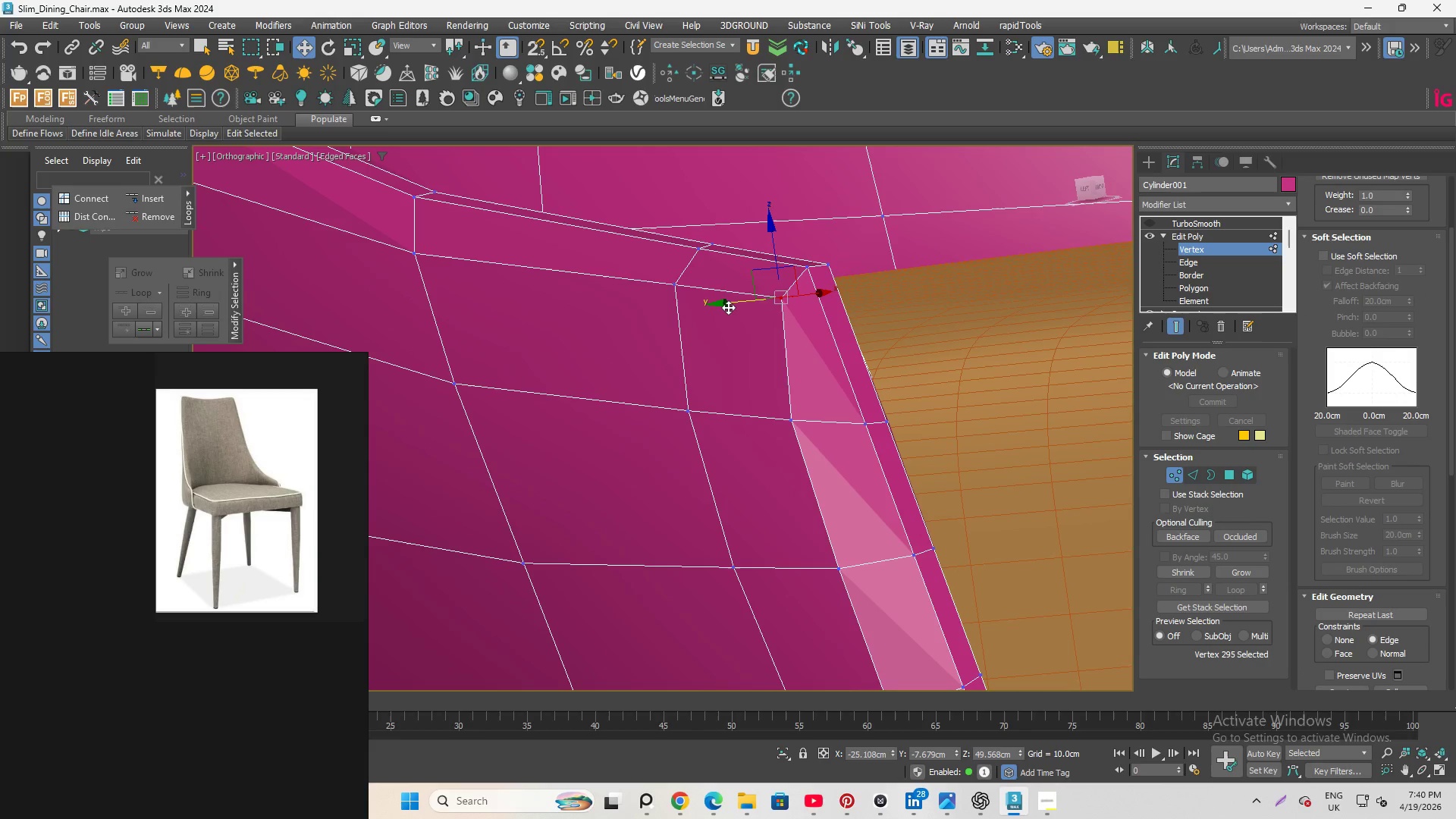 
left_click_drag(start_coordinate=[729, 307], to_coordinate=[704, 289])
 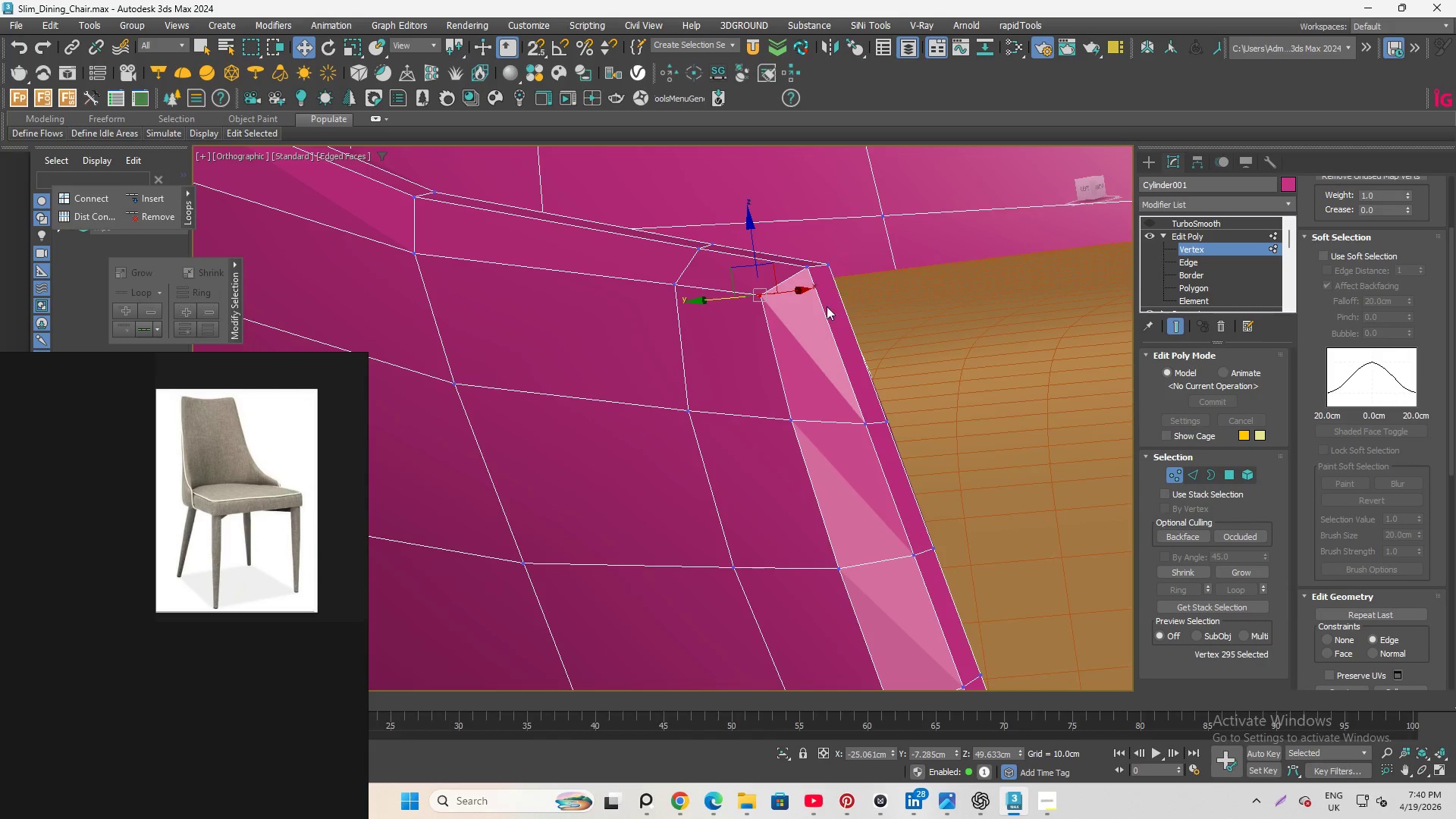 
hold_key(key=AltLeft, duration=2.8)
 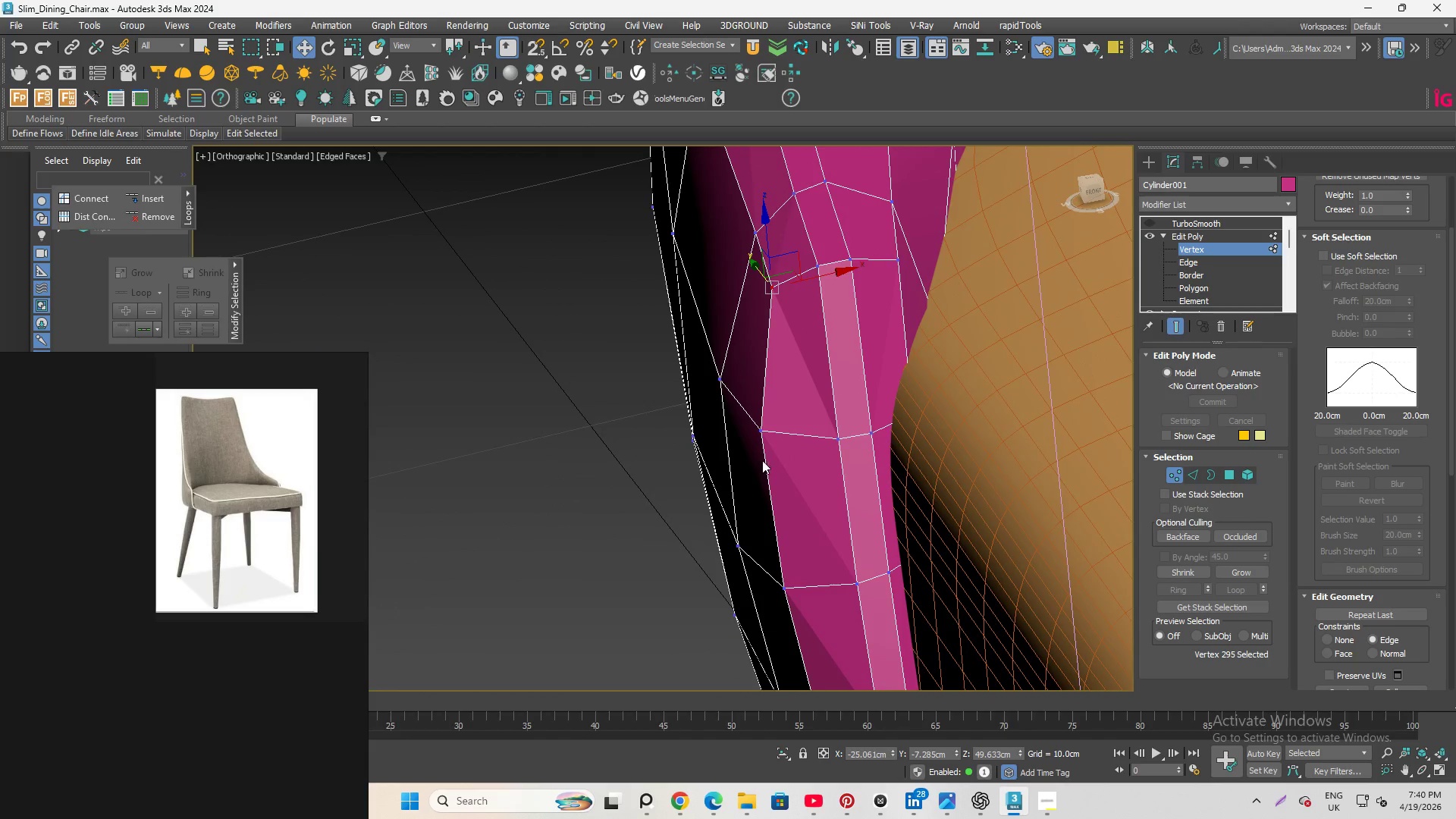 
left_click([764, 460])
 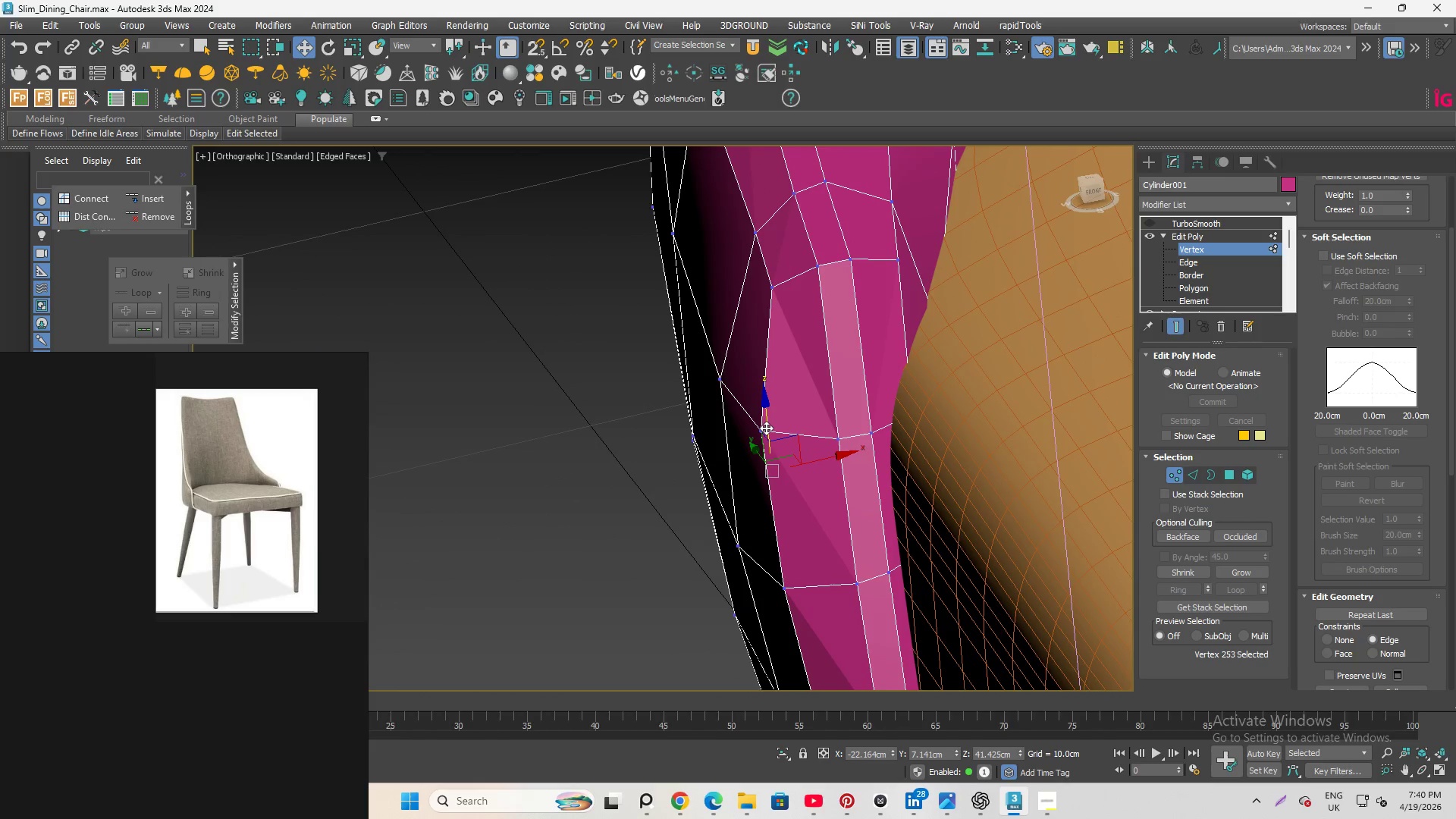 
left_click([762, 431])
 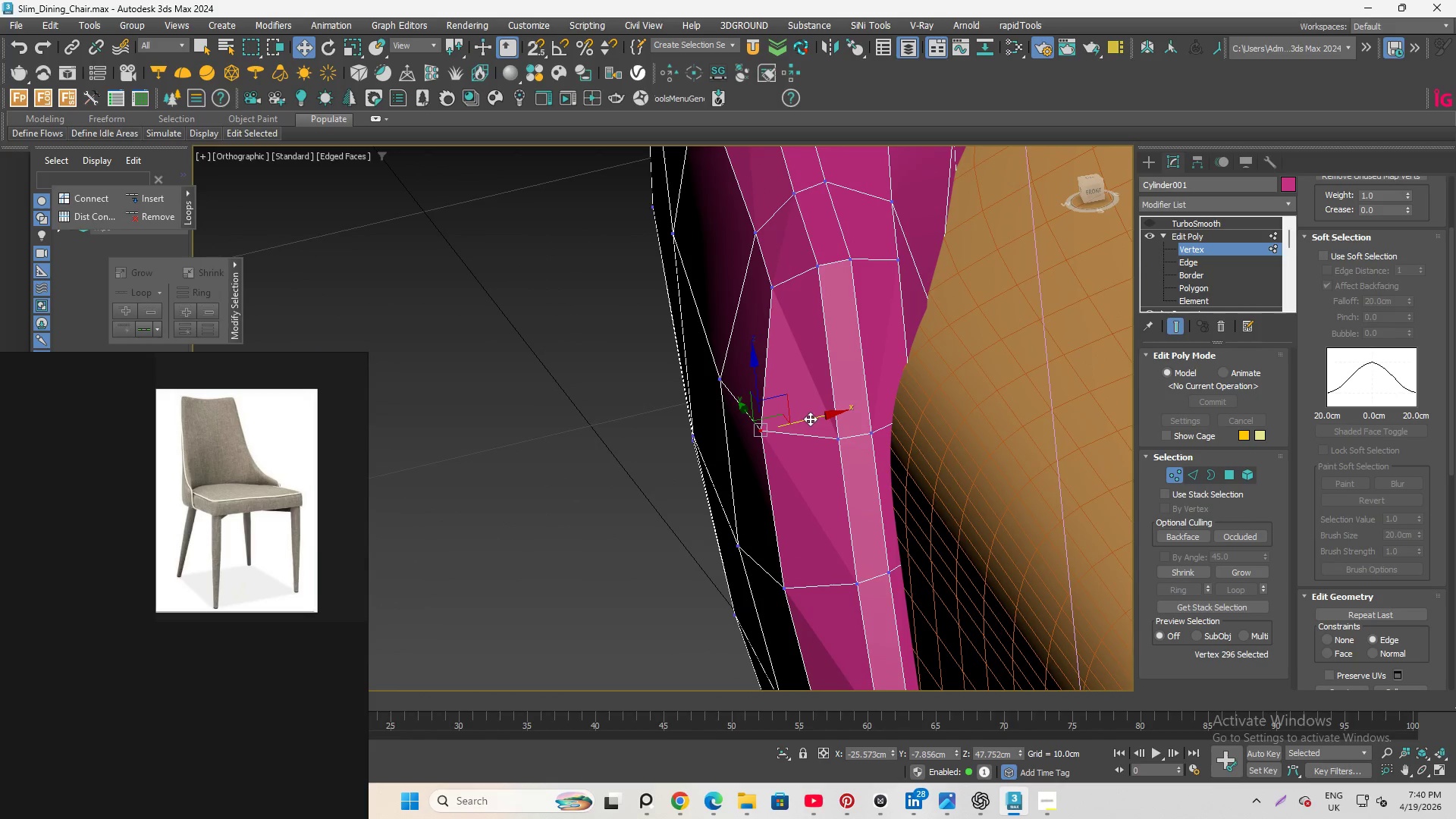 
left_click_drag(start_coordinate=[810, 419], to_coordinate=[818, 421])
 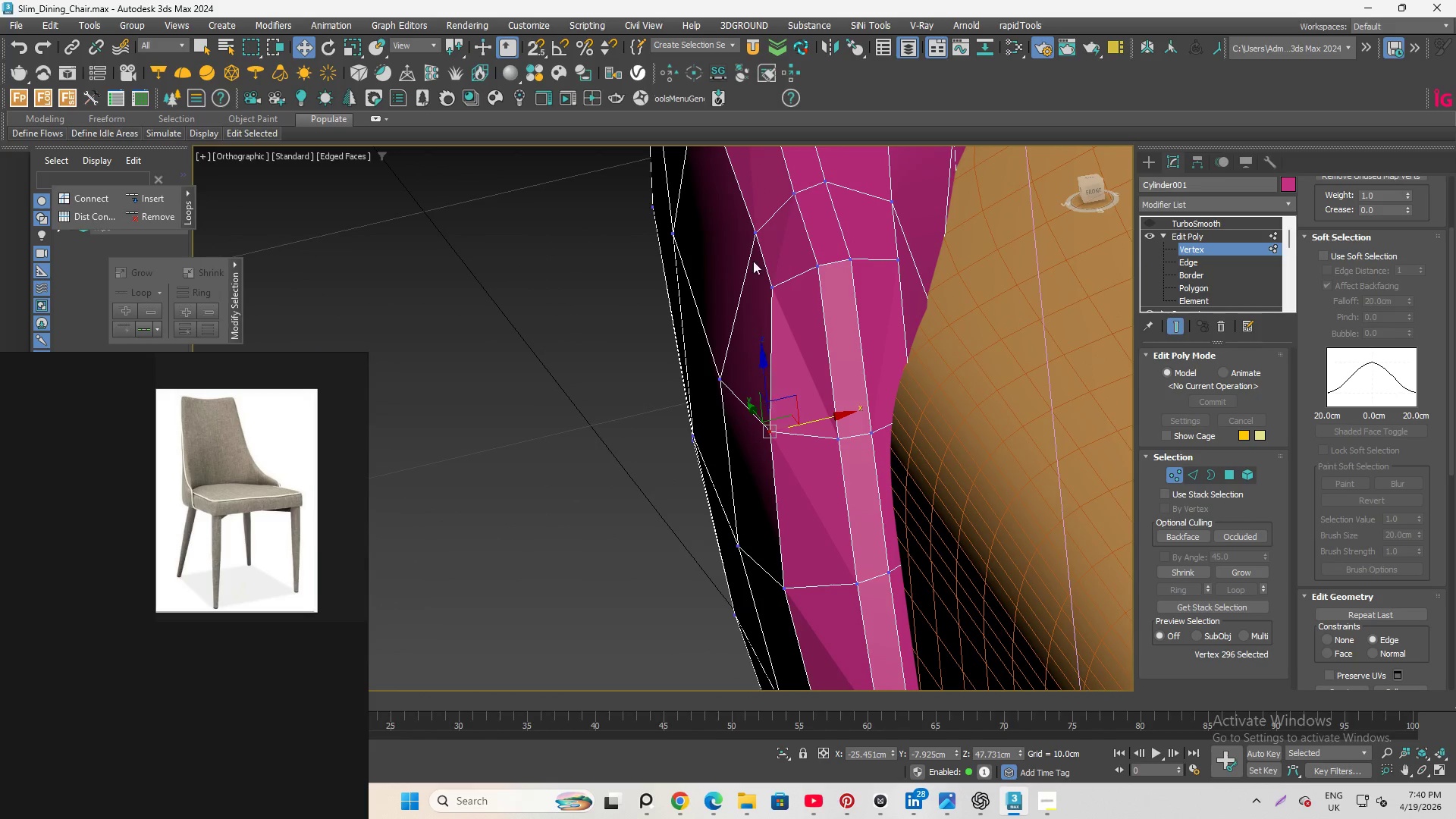 
hold_key(key=AltLeft, duration=0.91)
 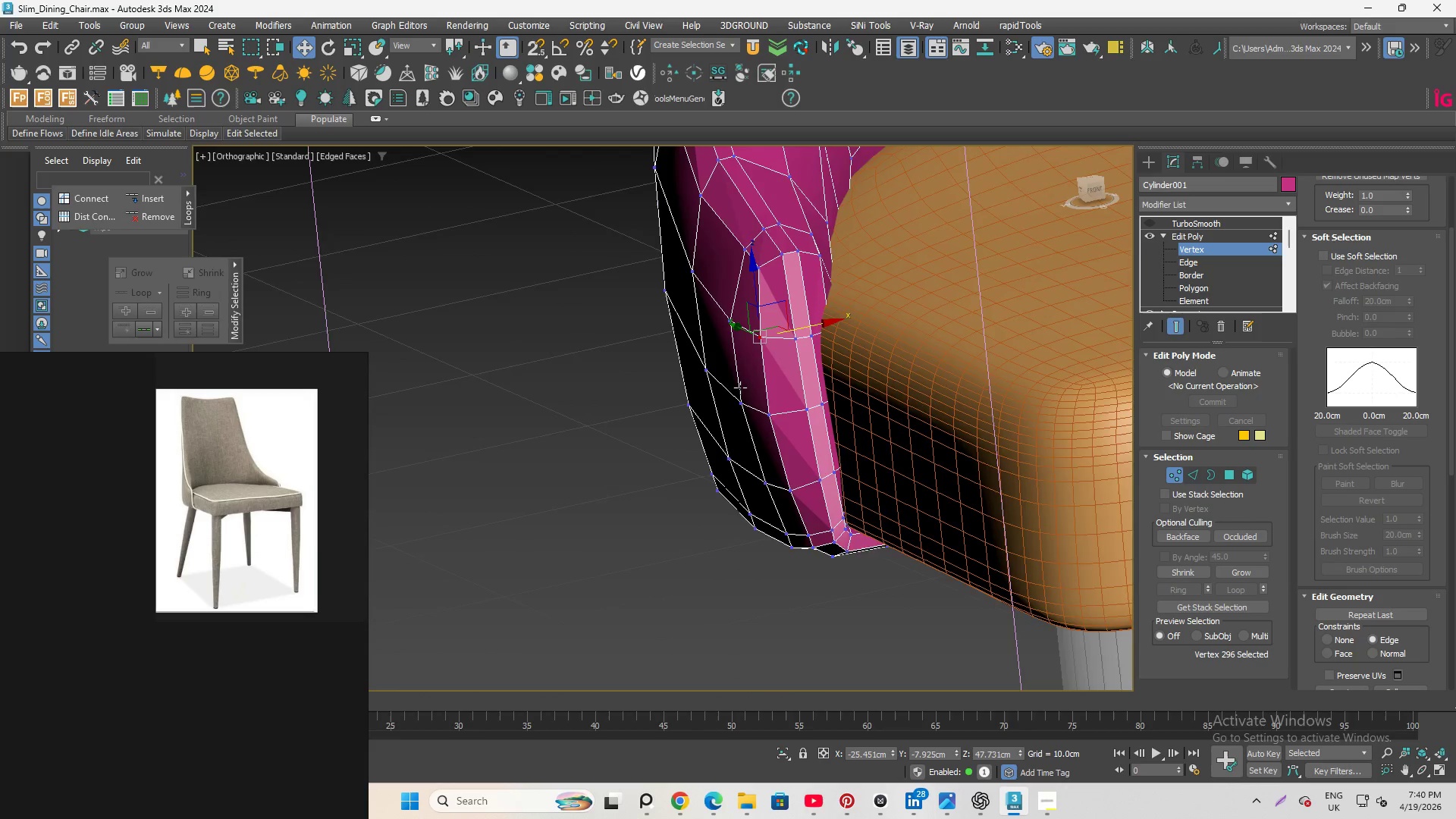 
scroll: coordinate [741, 256], scroll_direction: down, amount: 2.0
 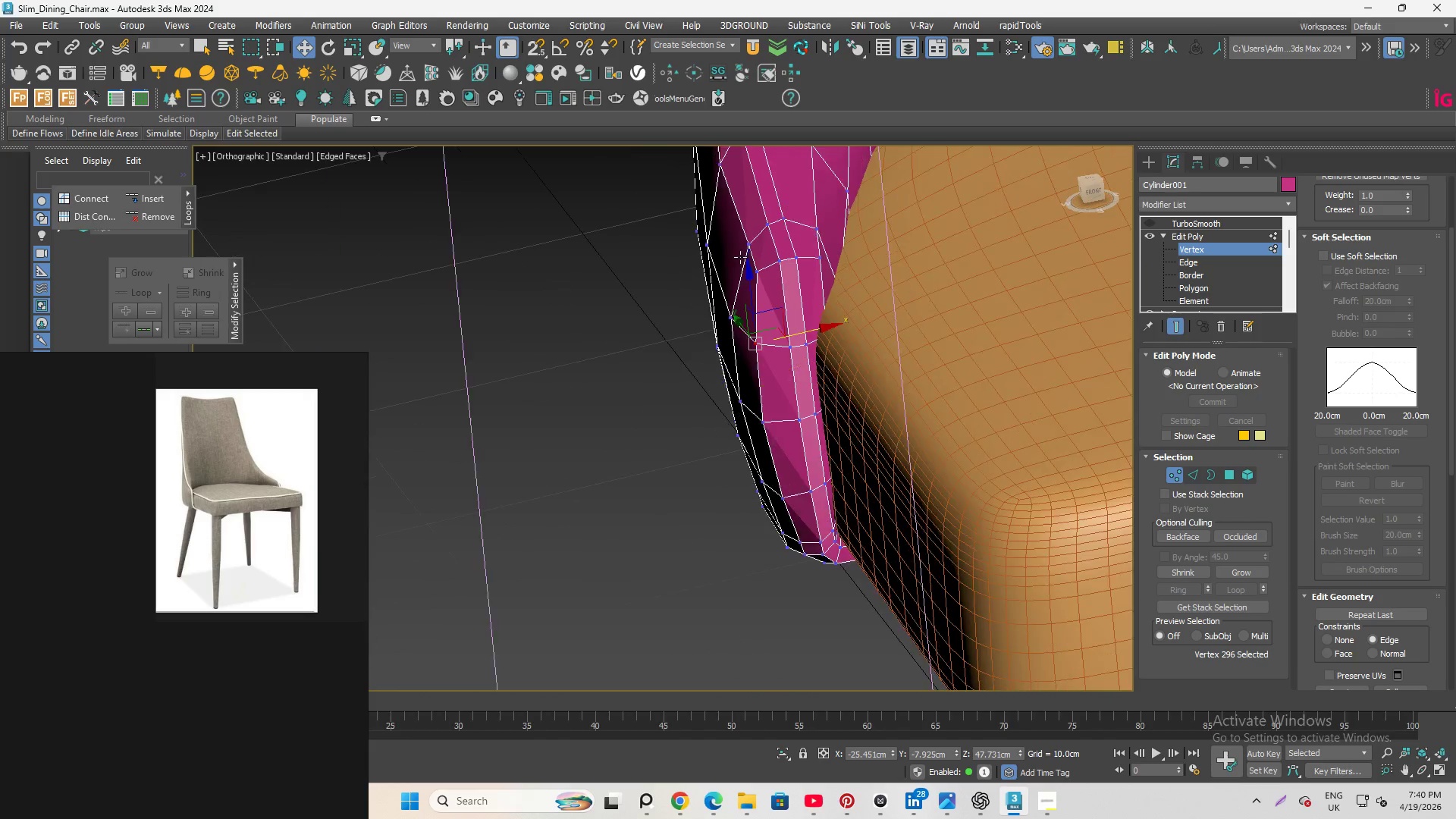 
scroll: coordinate [757, 403], scroll_direction: up, amount: 2.0
 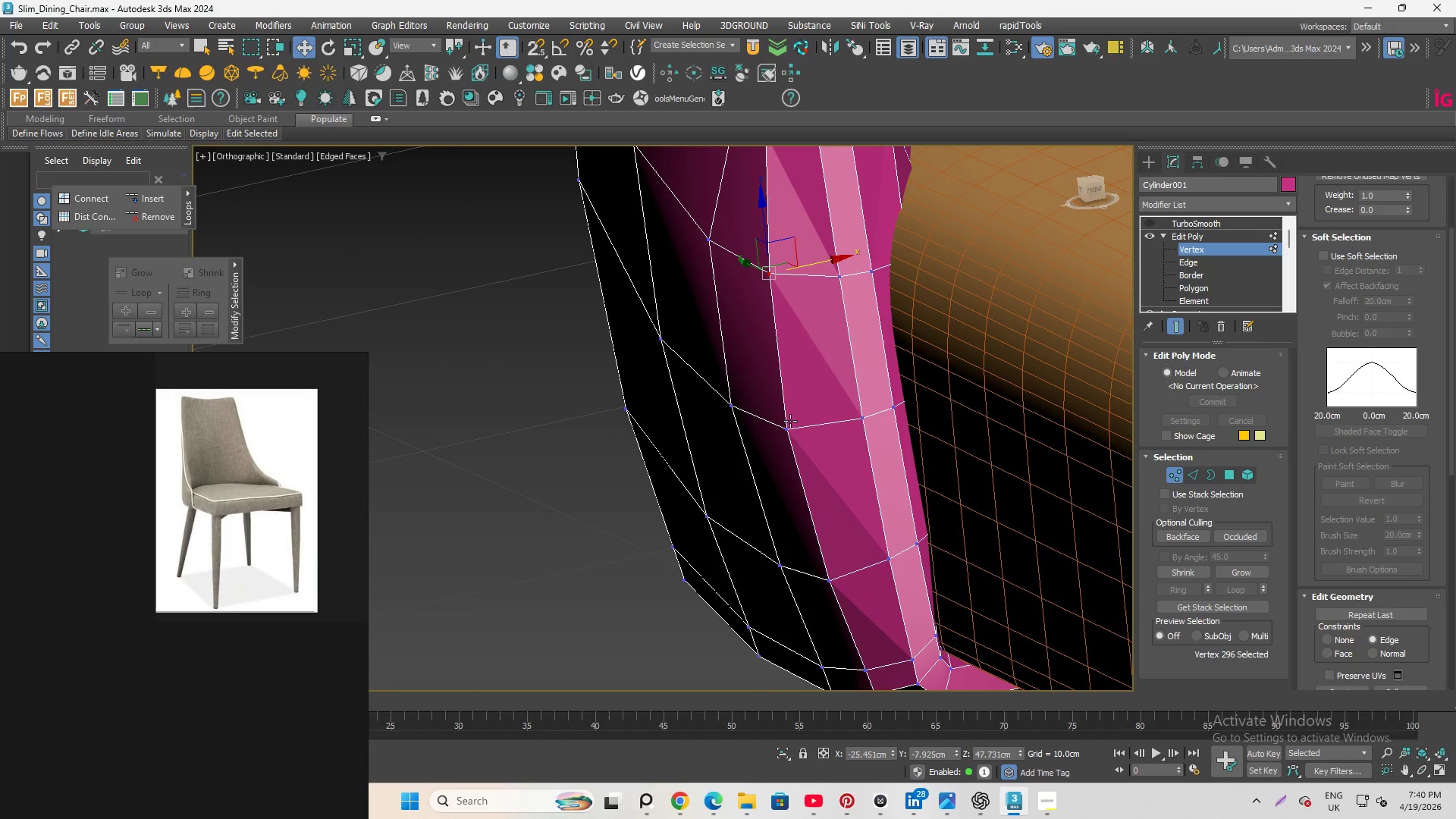 
left_click([790, 421])
 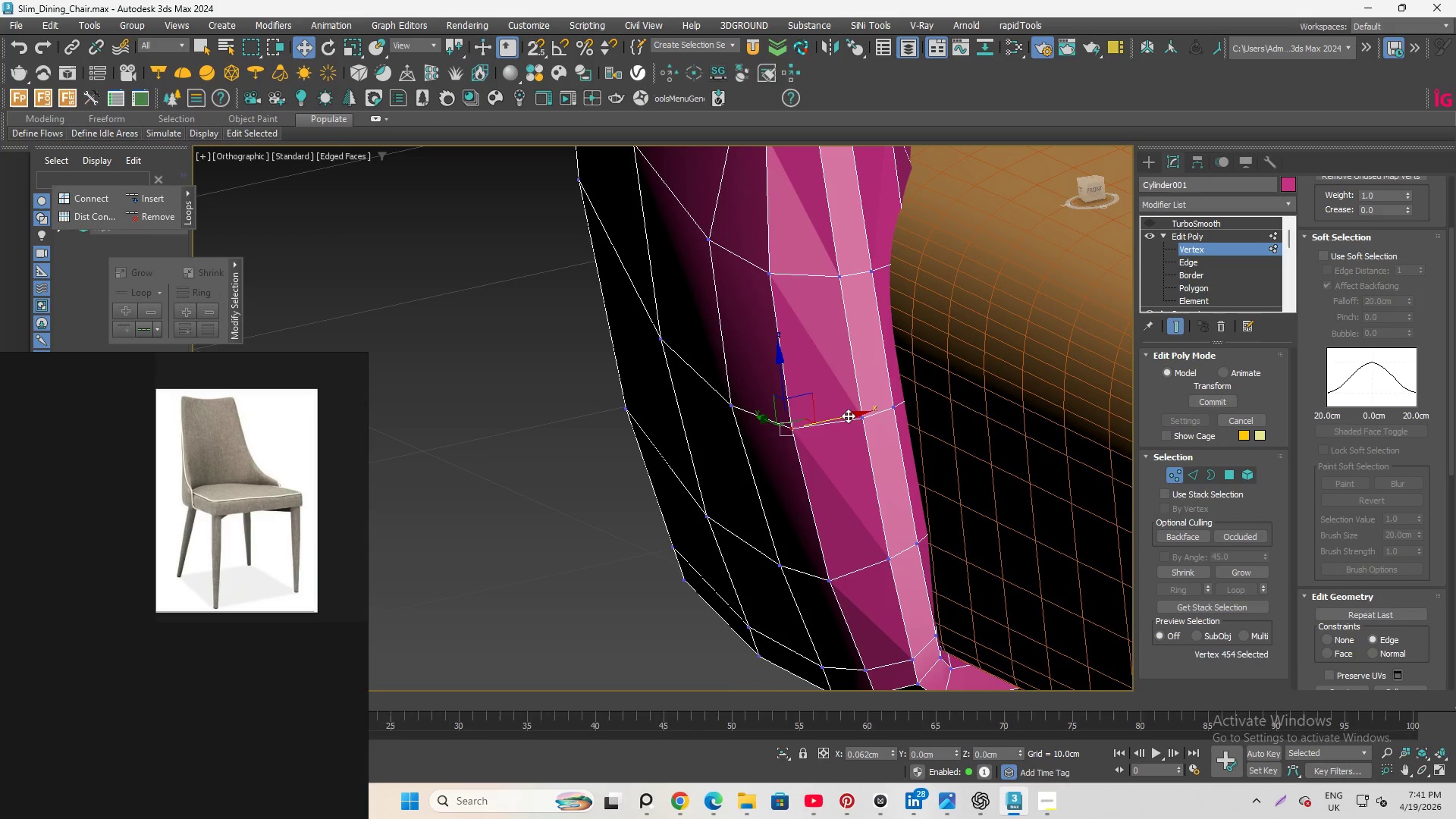 
hold_key(key=AltLeft, duration=3.5)
 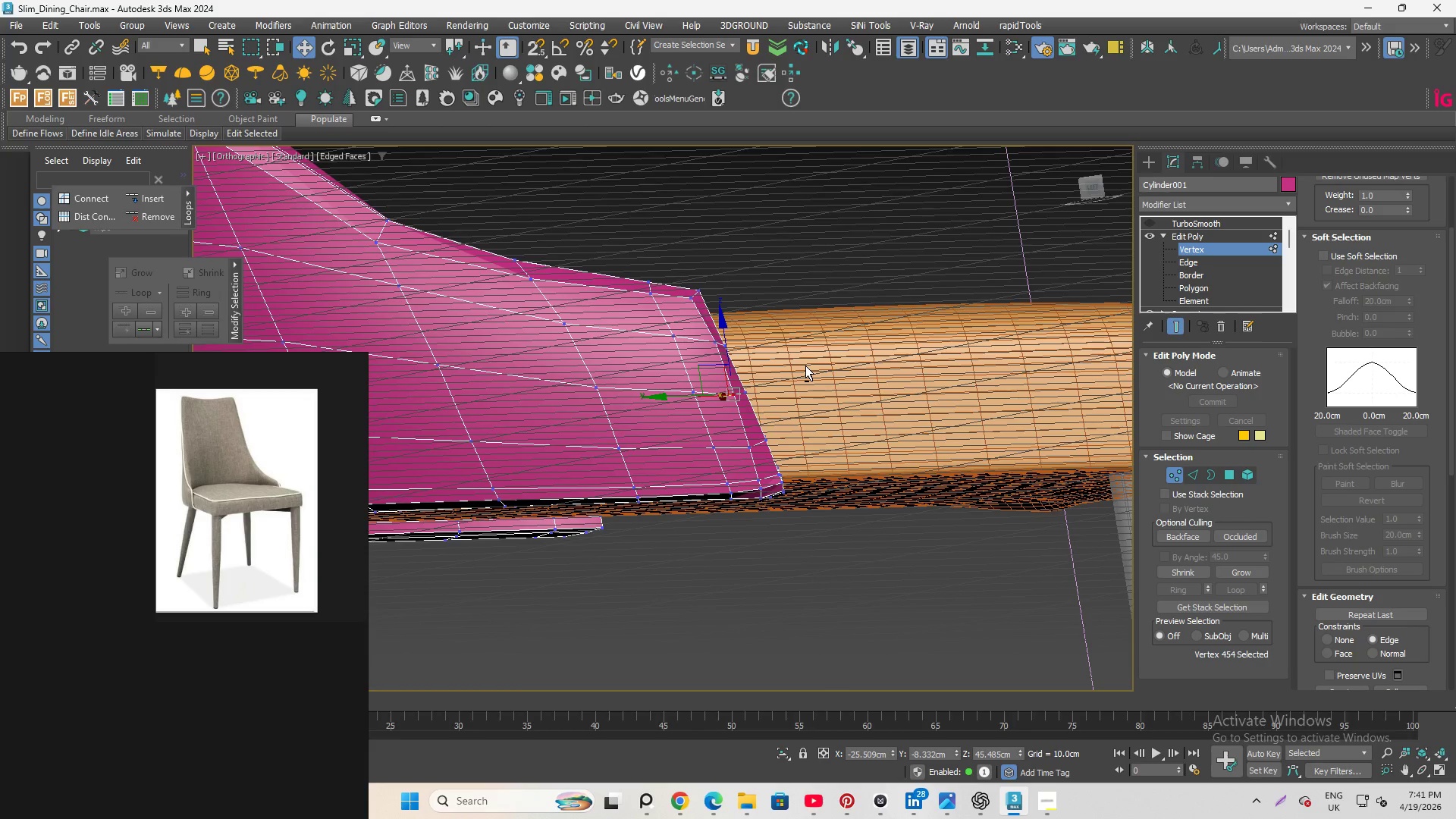 
scroll: coordinate [663, 387], scroll_direction: down, amount: 3.0
 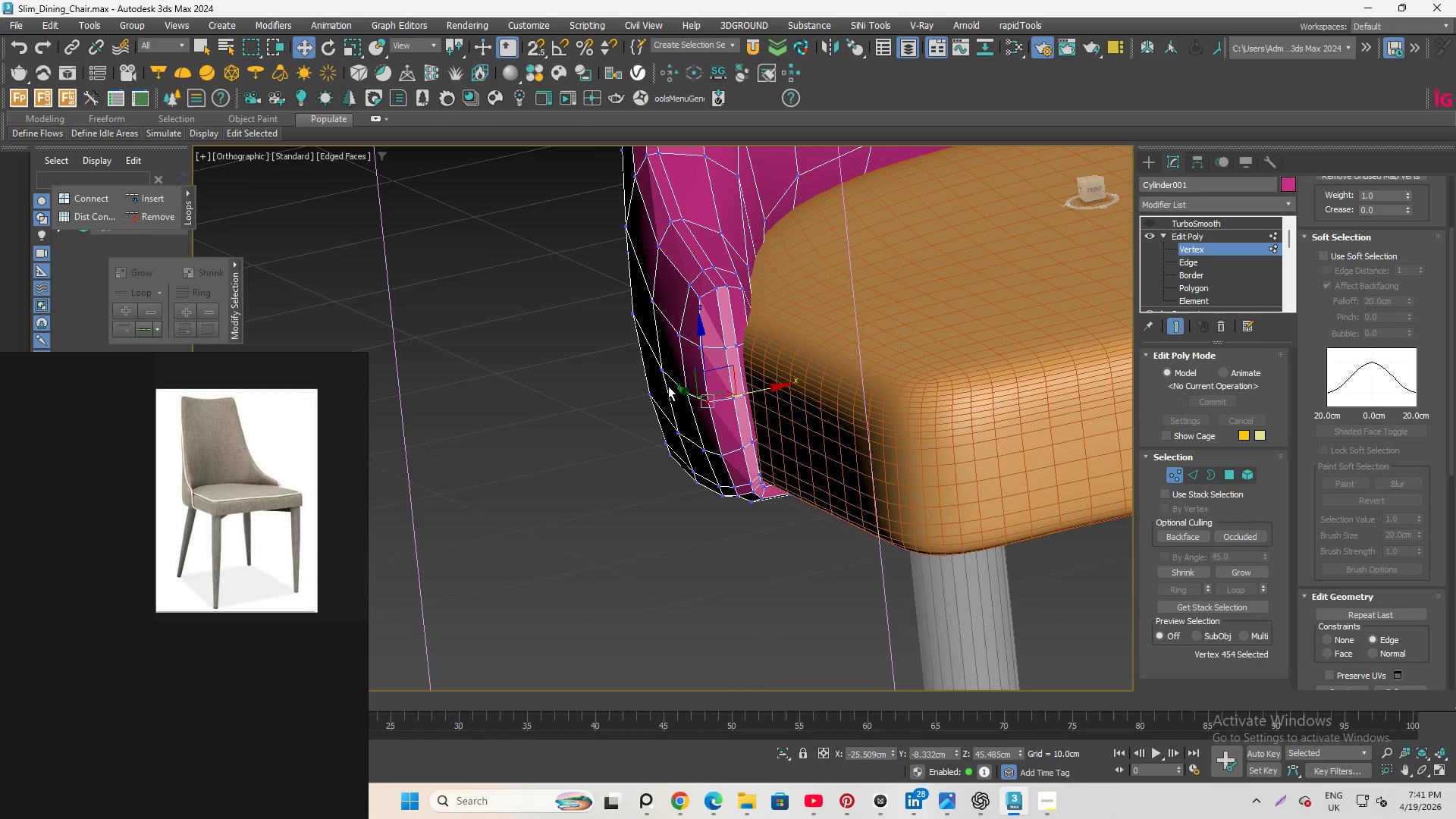 
wait(11.12)
 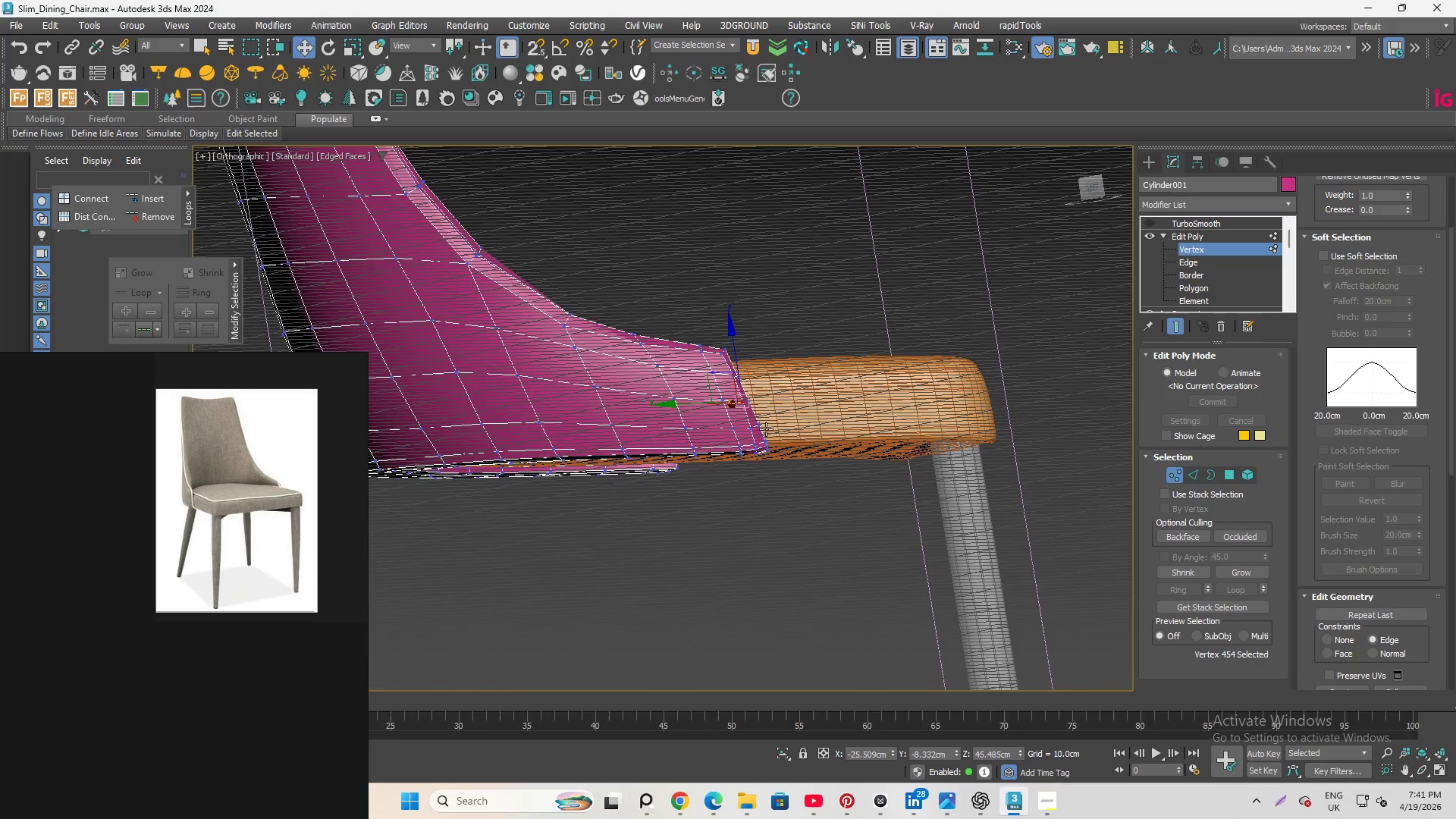 
hold_key(key=AltLeft, duration=1.97)
 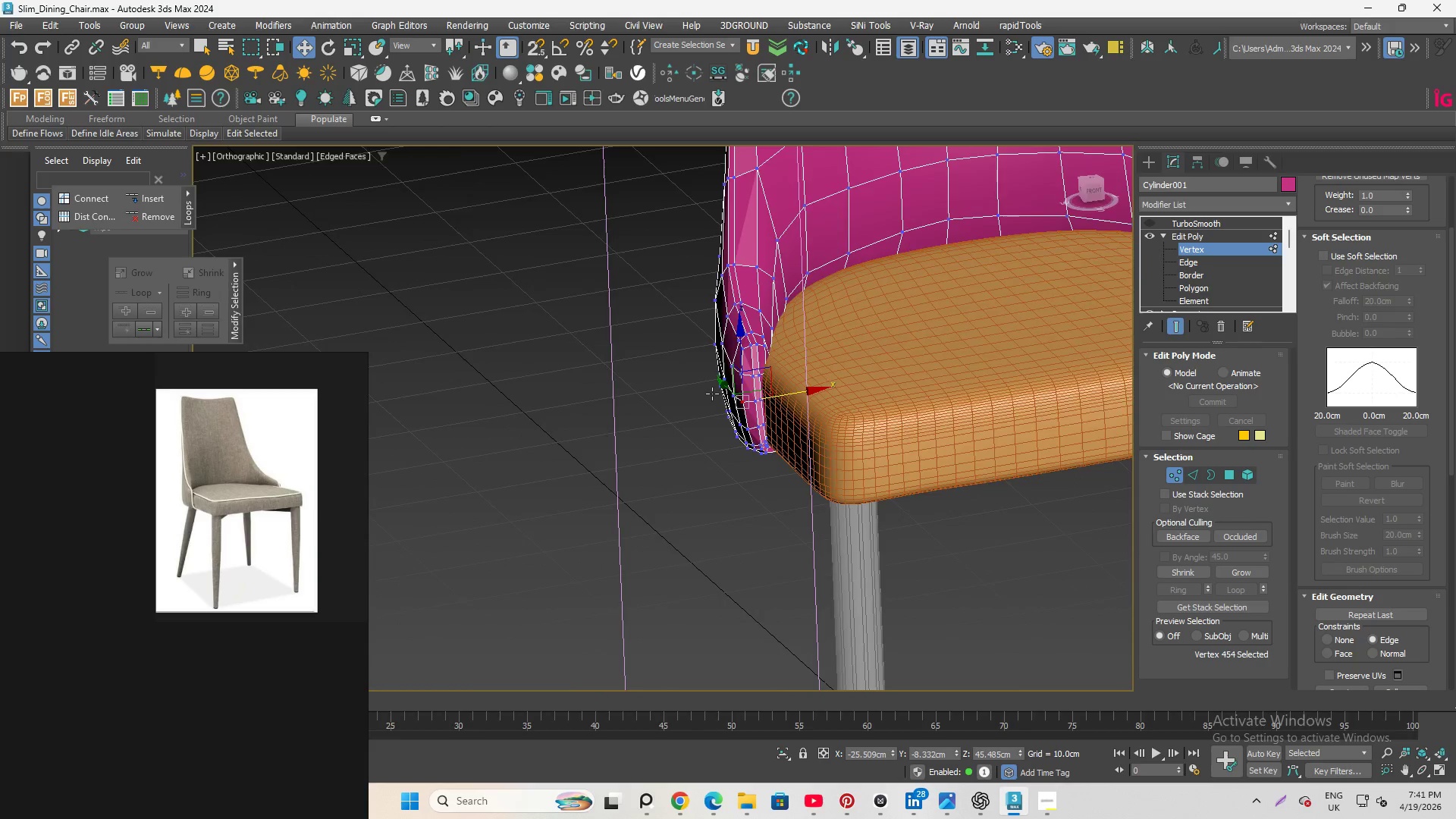 
scroll: coordinate [760, 418], scroll_direction: down, amount: 2.0
 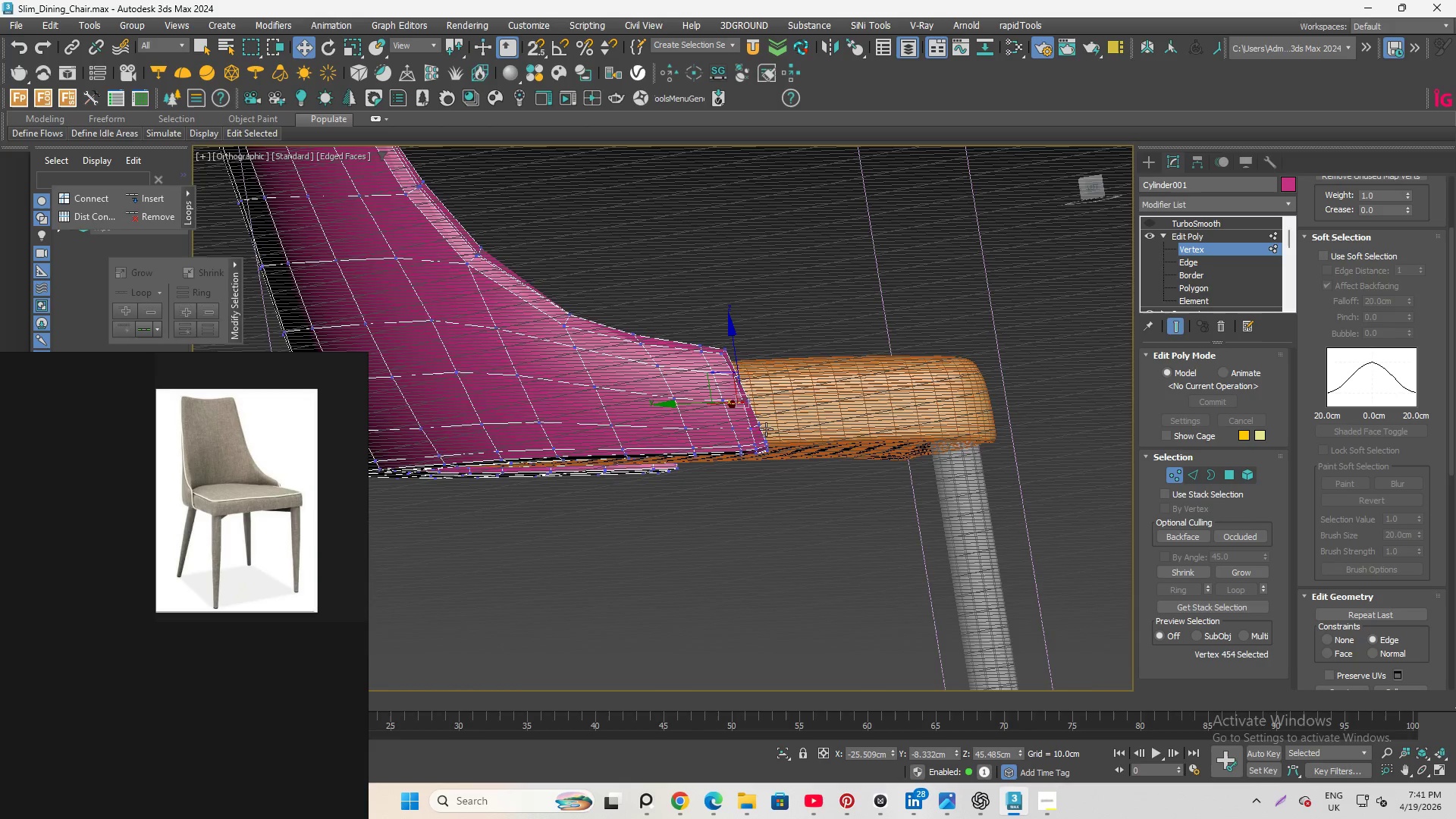 
scroll: coordinate [187, 467], scroll_direction: up, amount: 9.0
 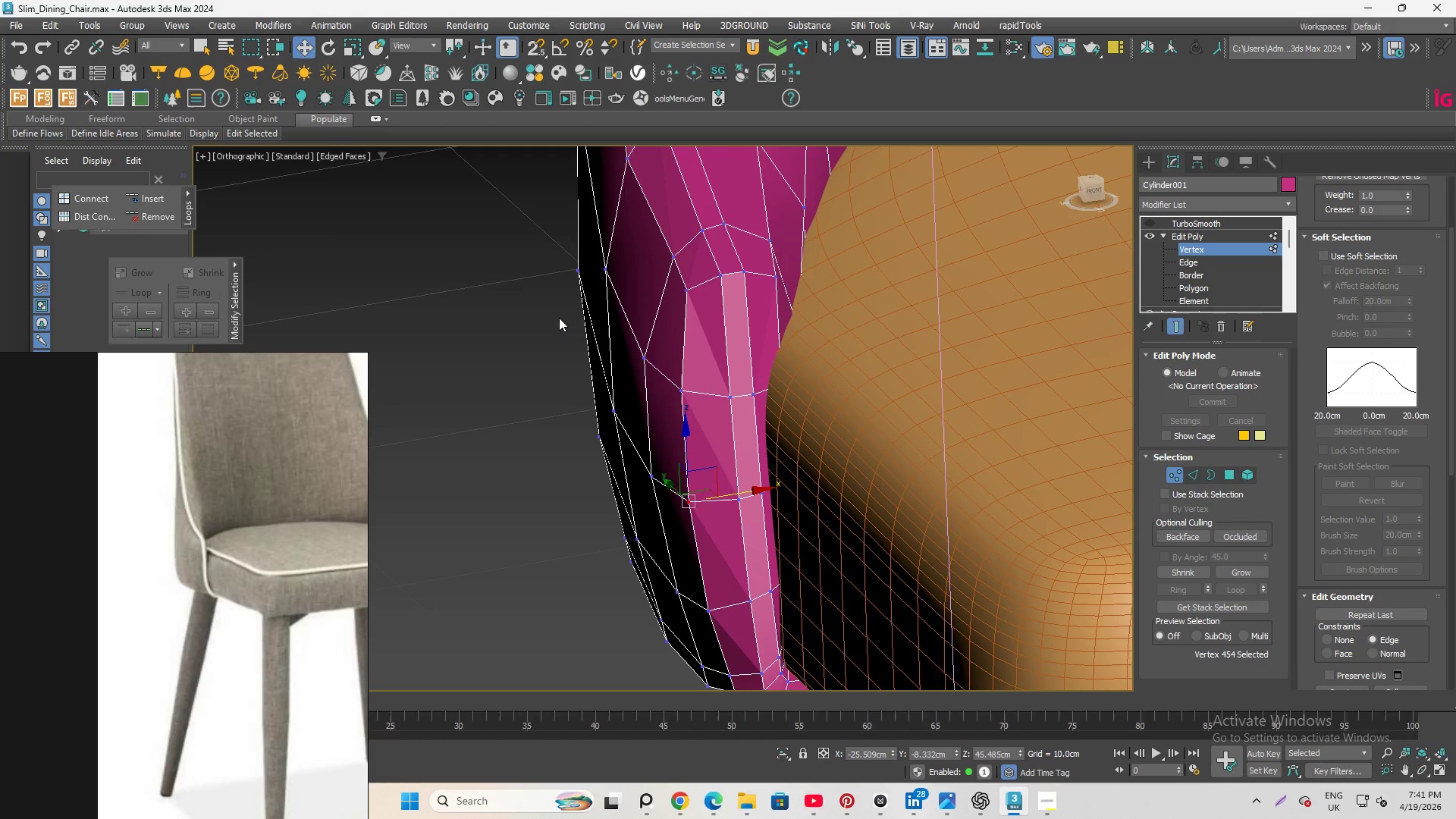 
scroll: coordinate [611, 410], scroll_direction: down, amount: 3.0
 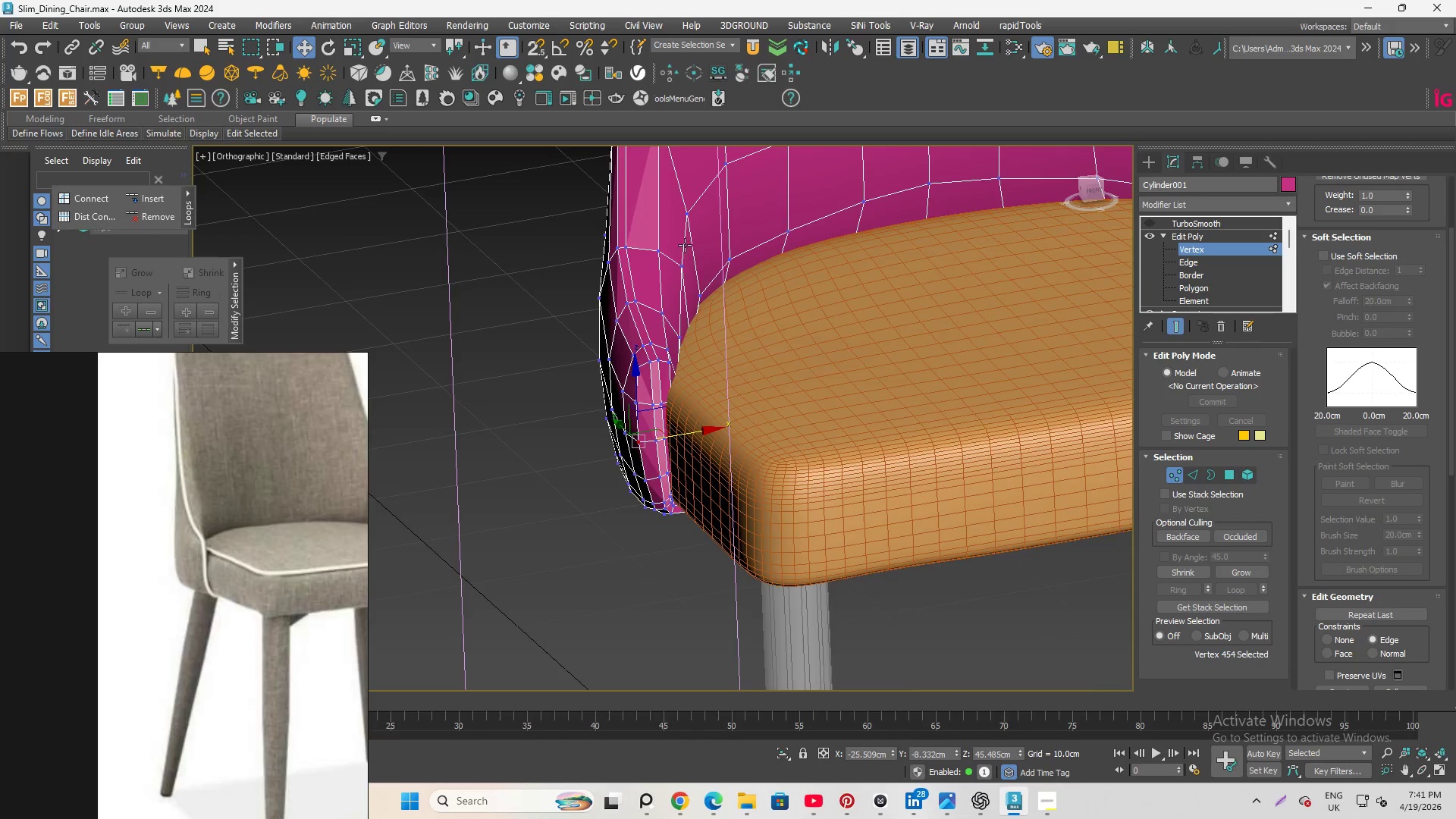 
scroll: coordinate [685, 248], scroll_direction: up, amount: 1.0
 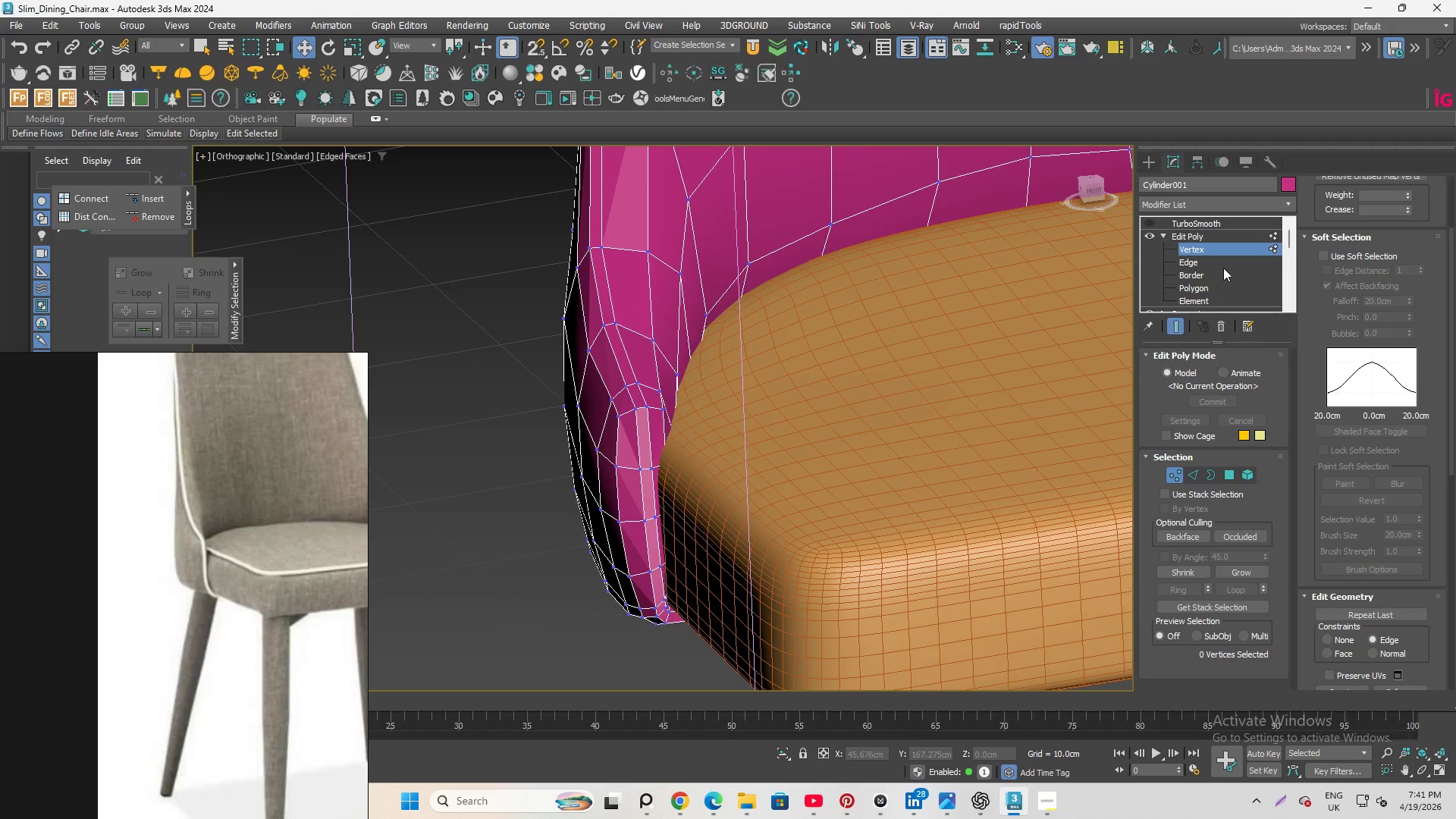 
left_click([1222, 246])
 